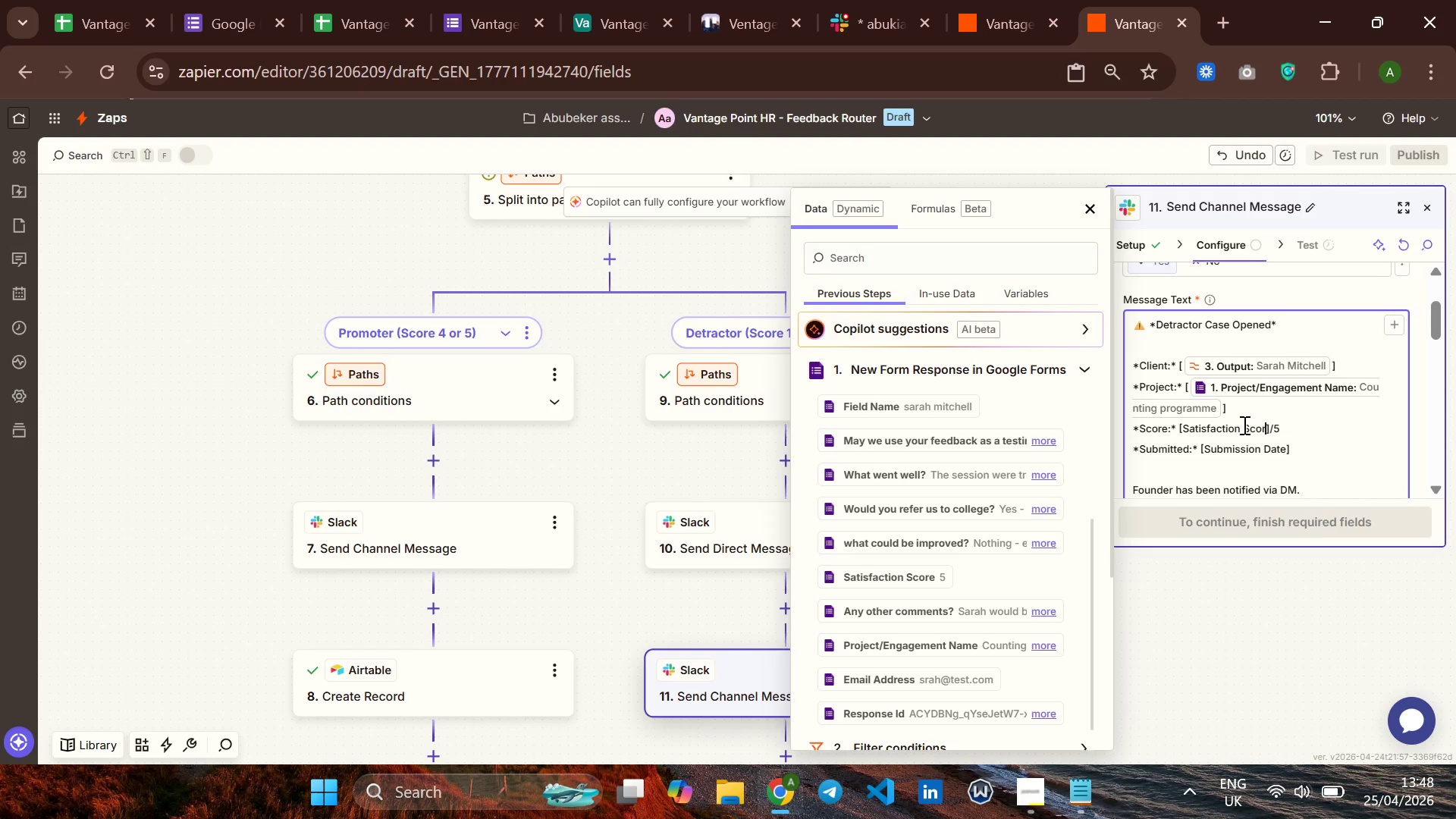 
hold_key(key=Backspace, duration=0.78)
 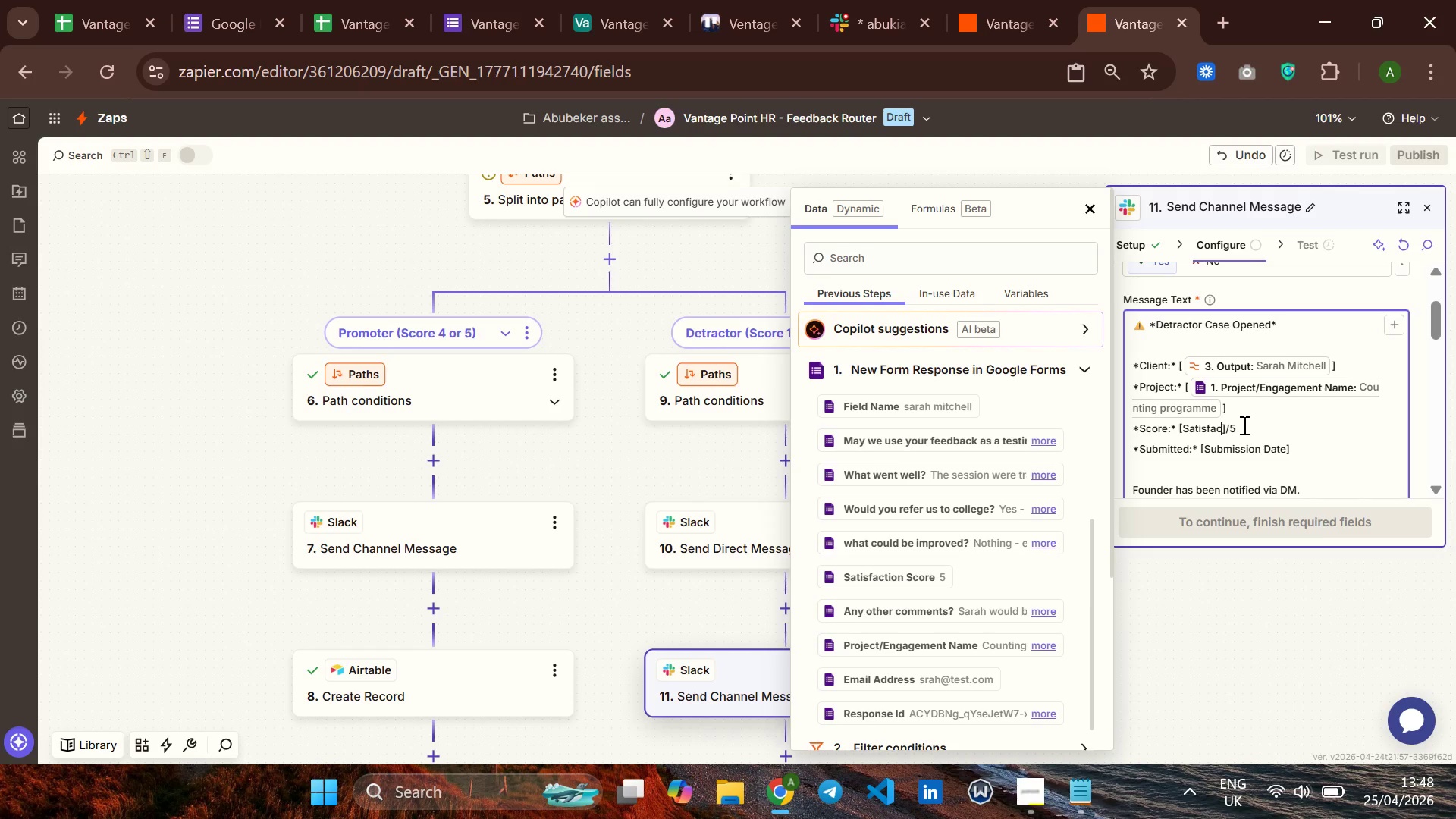 
key(Backspace)
 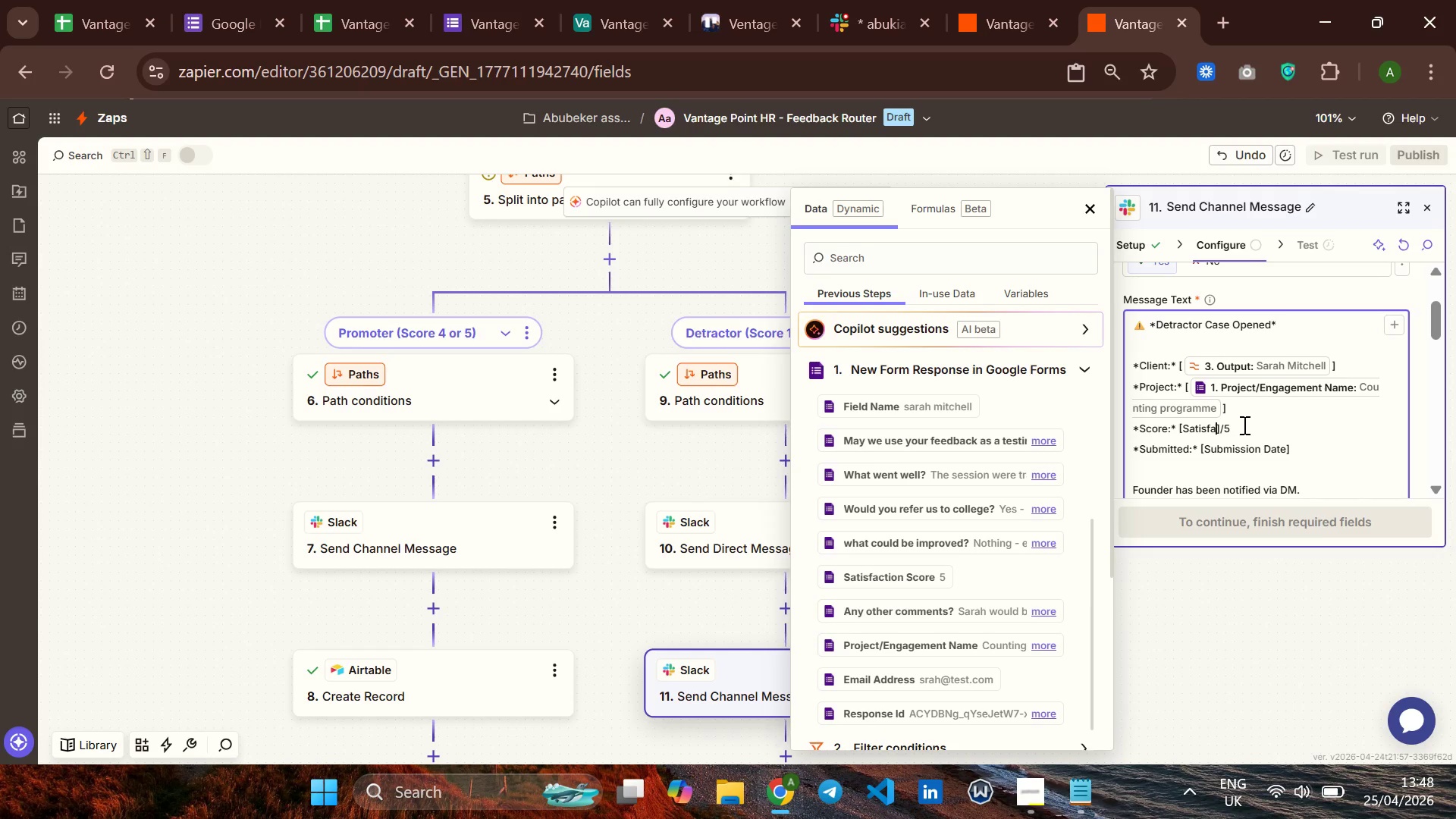 
key(Backspace)
 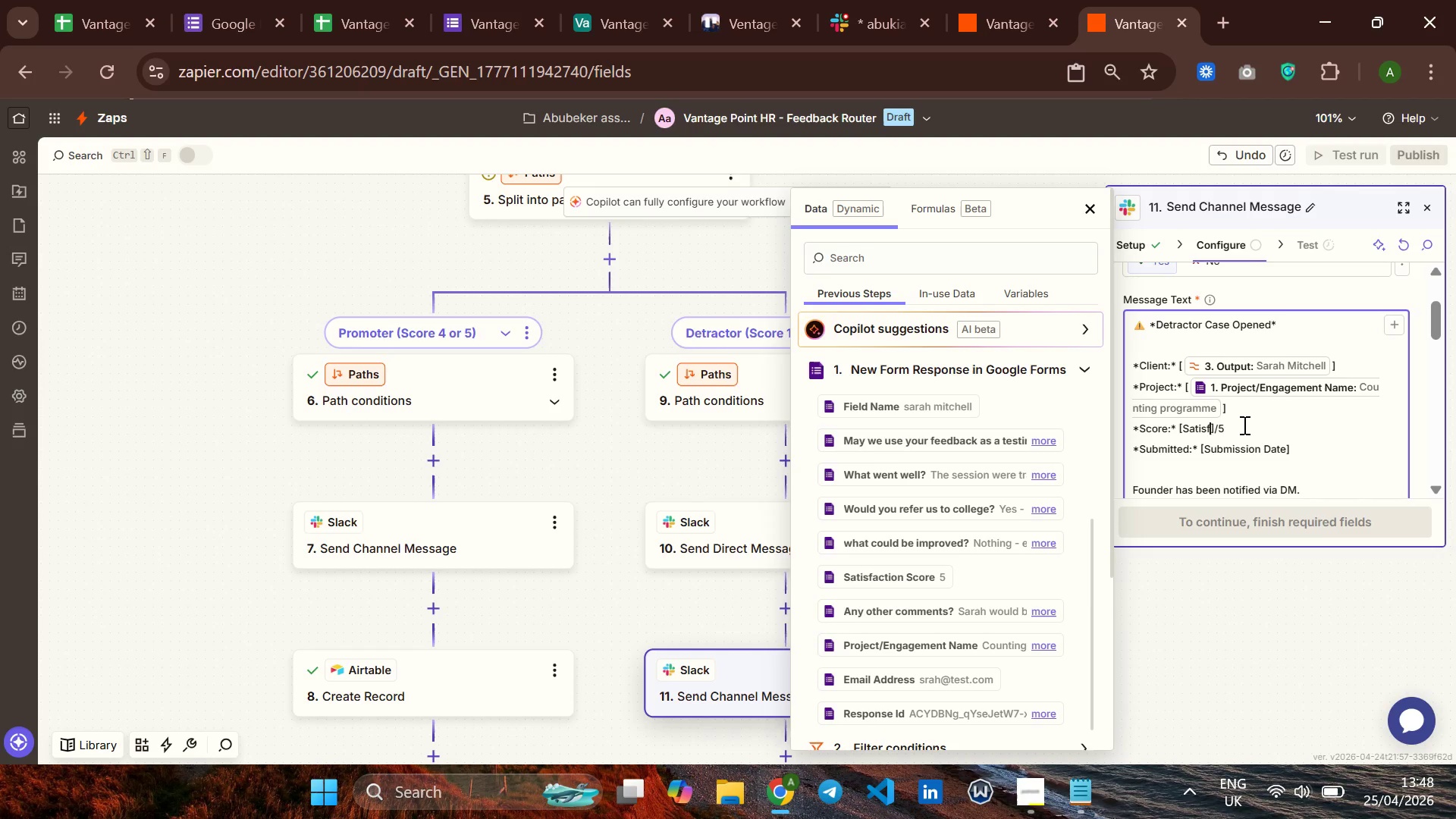 
key(Backspace)
 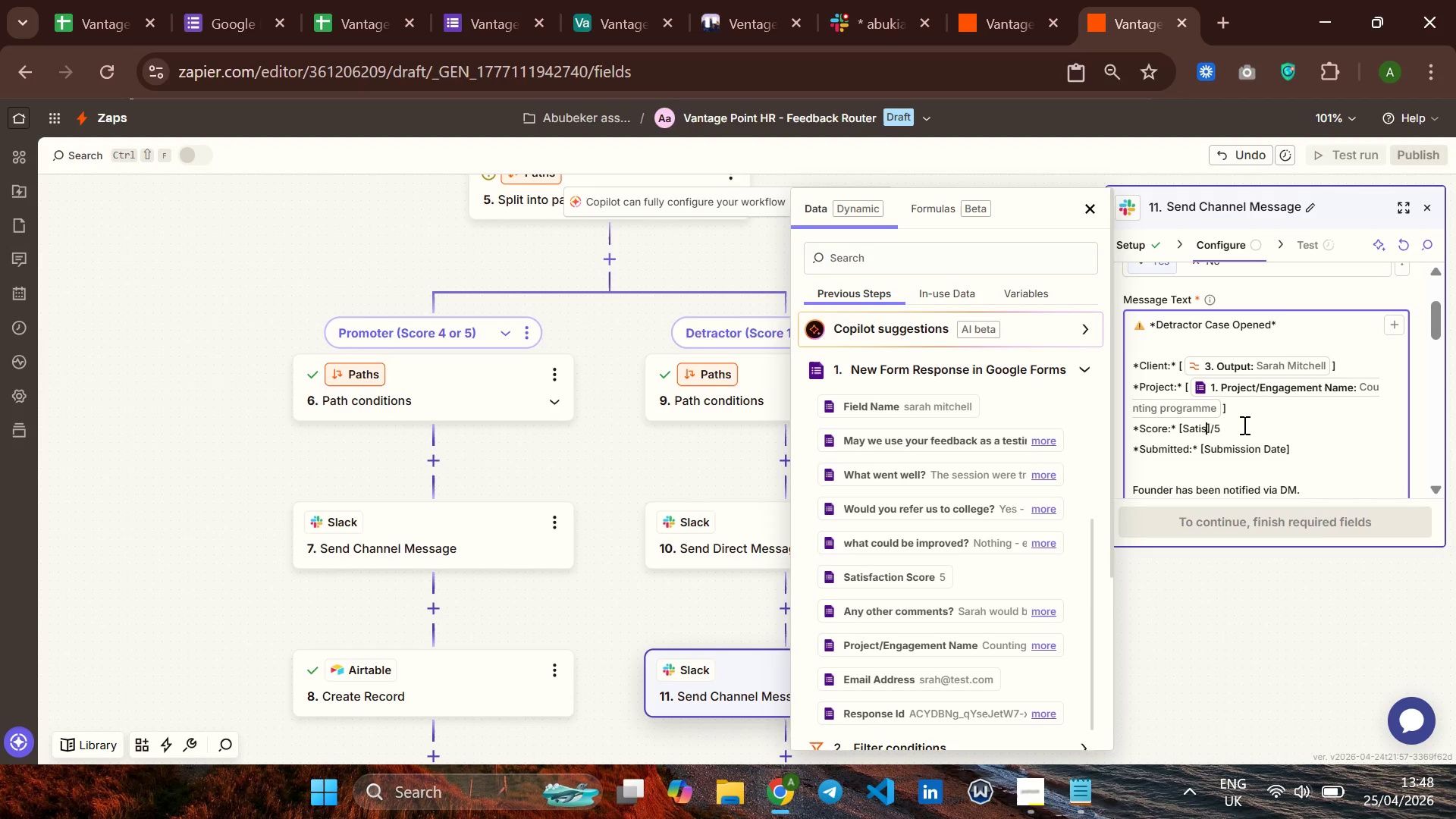 
key(Backspace)
 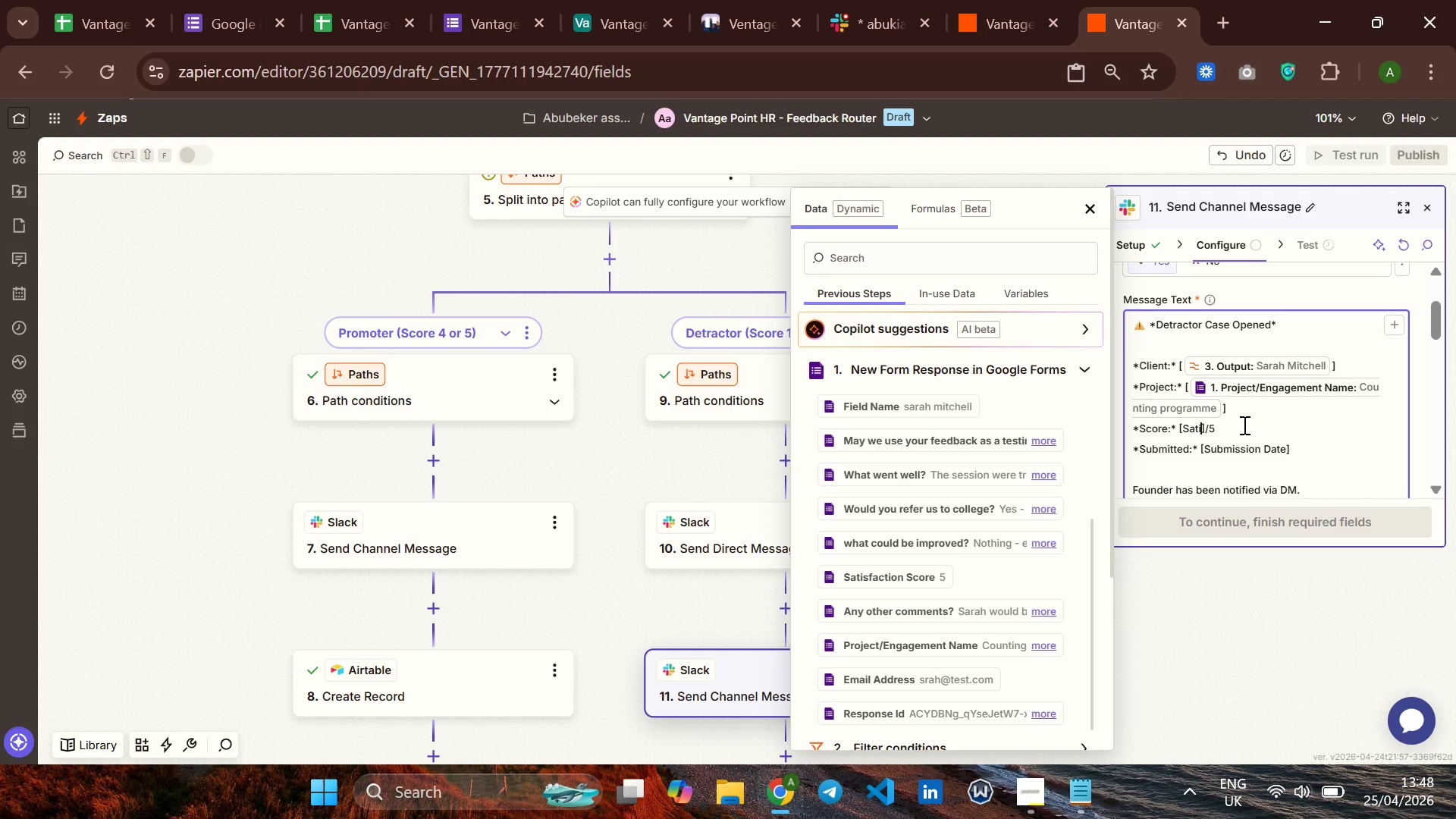 
key(Backspace)
 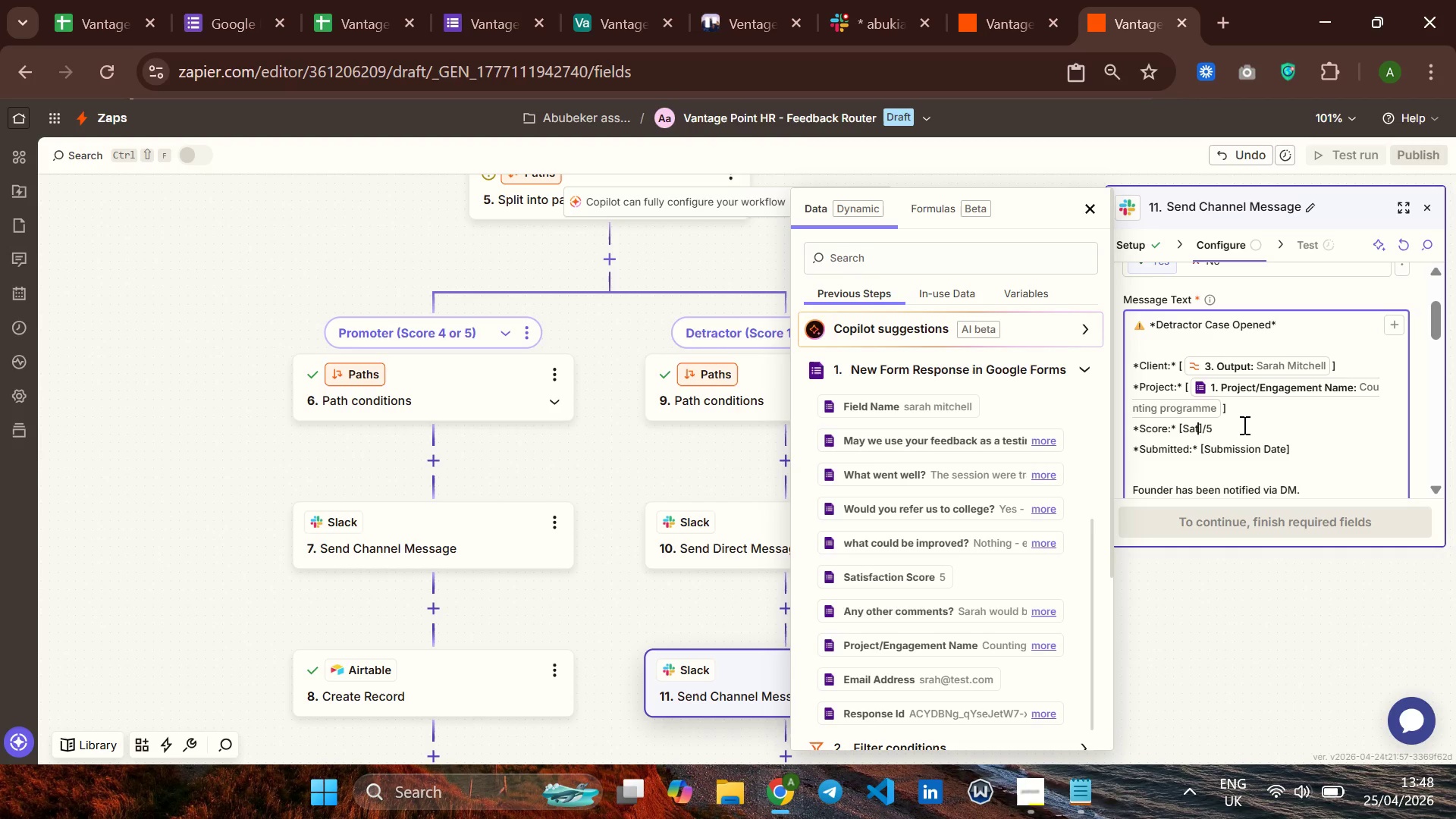 
key(Backspace)
 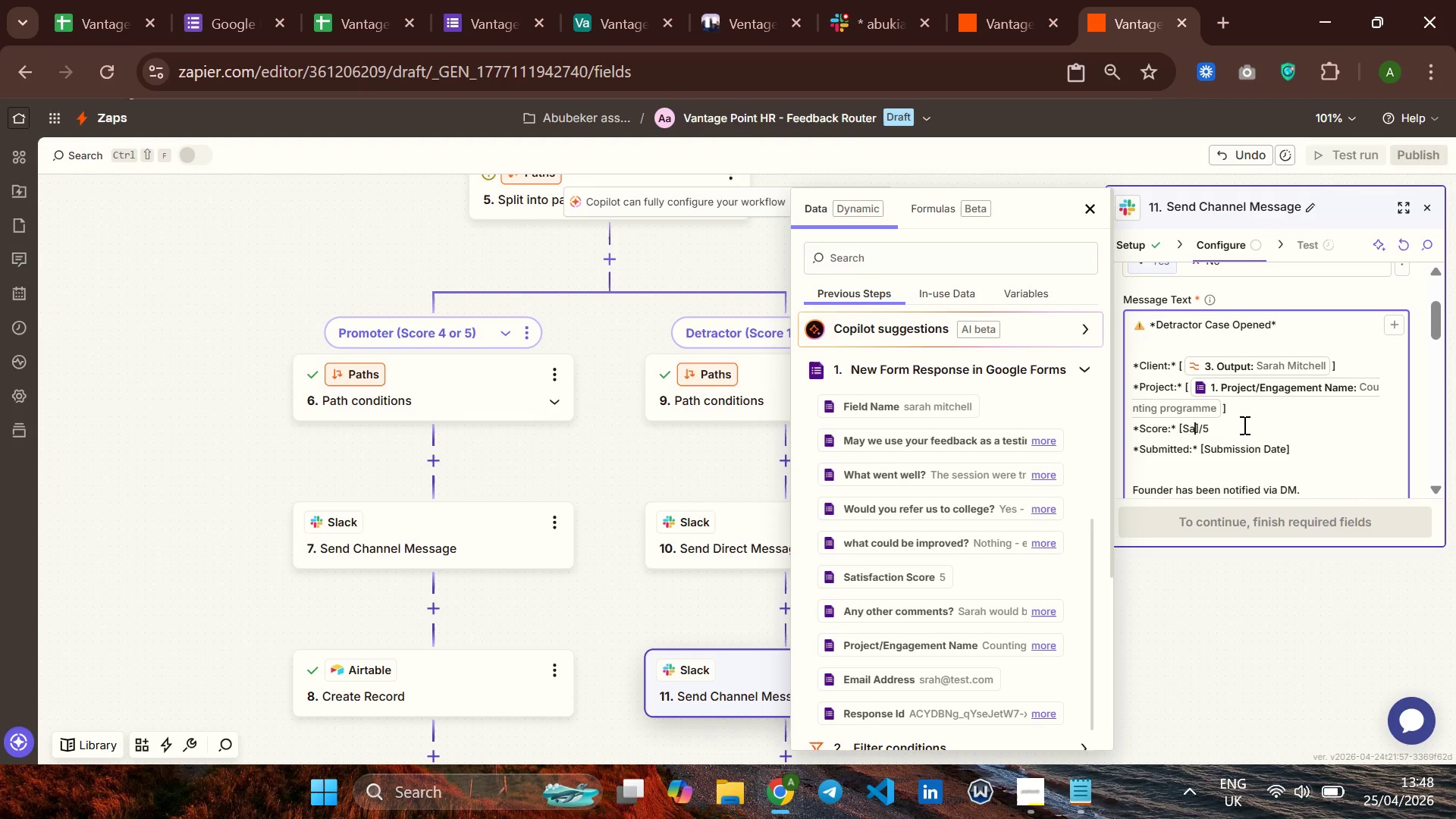 
key(Backspace)
 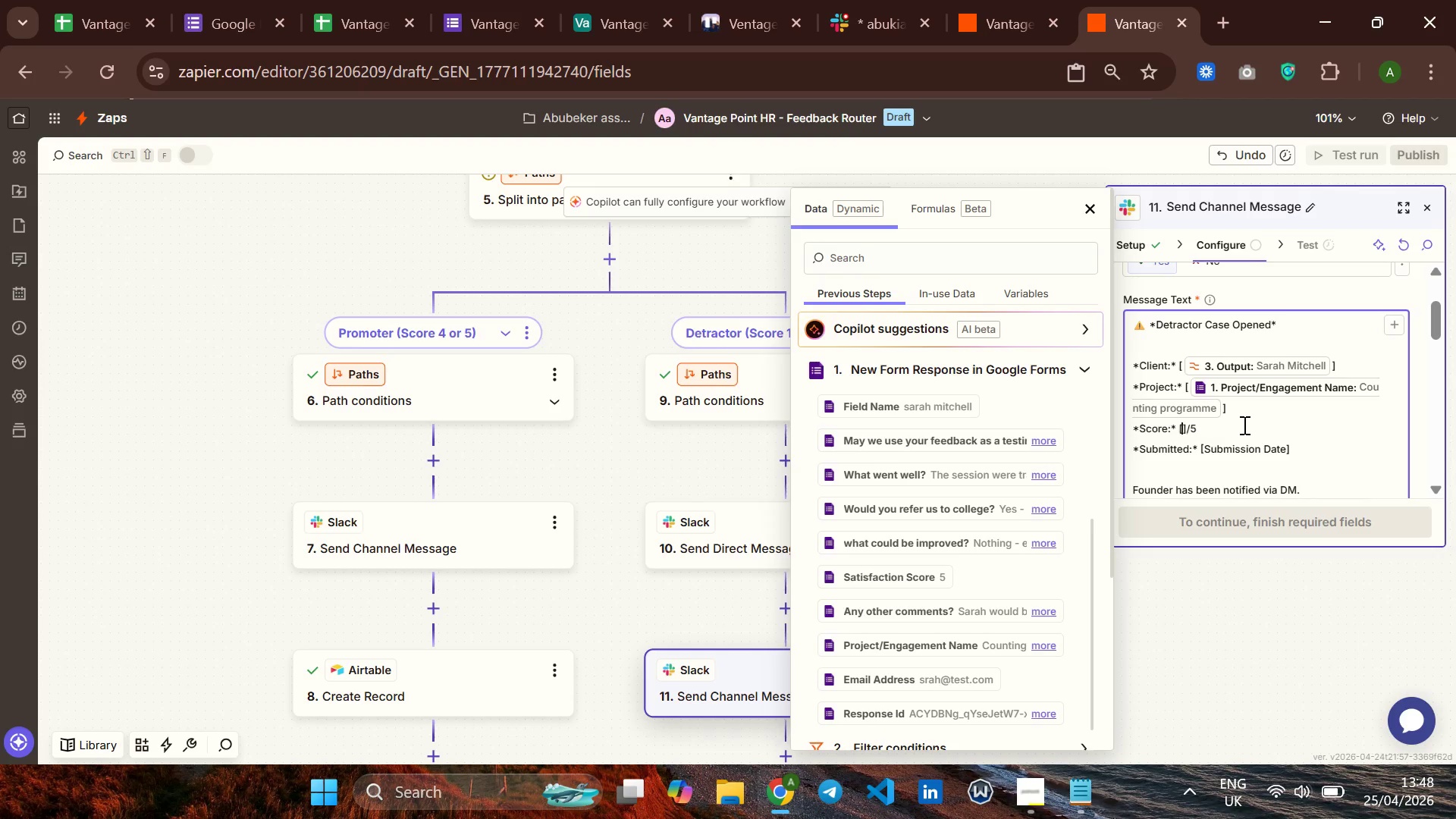 
key(Backspace)
 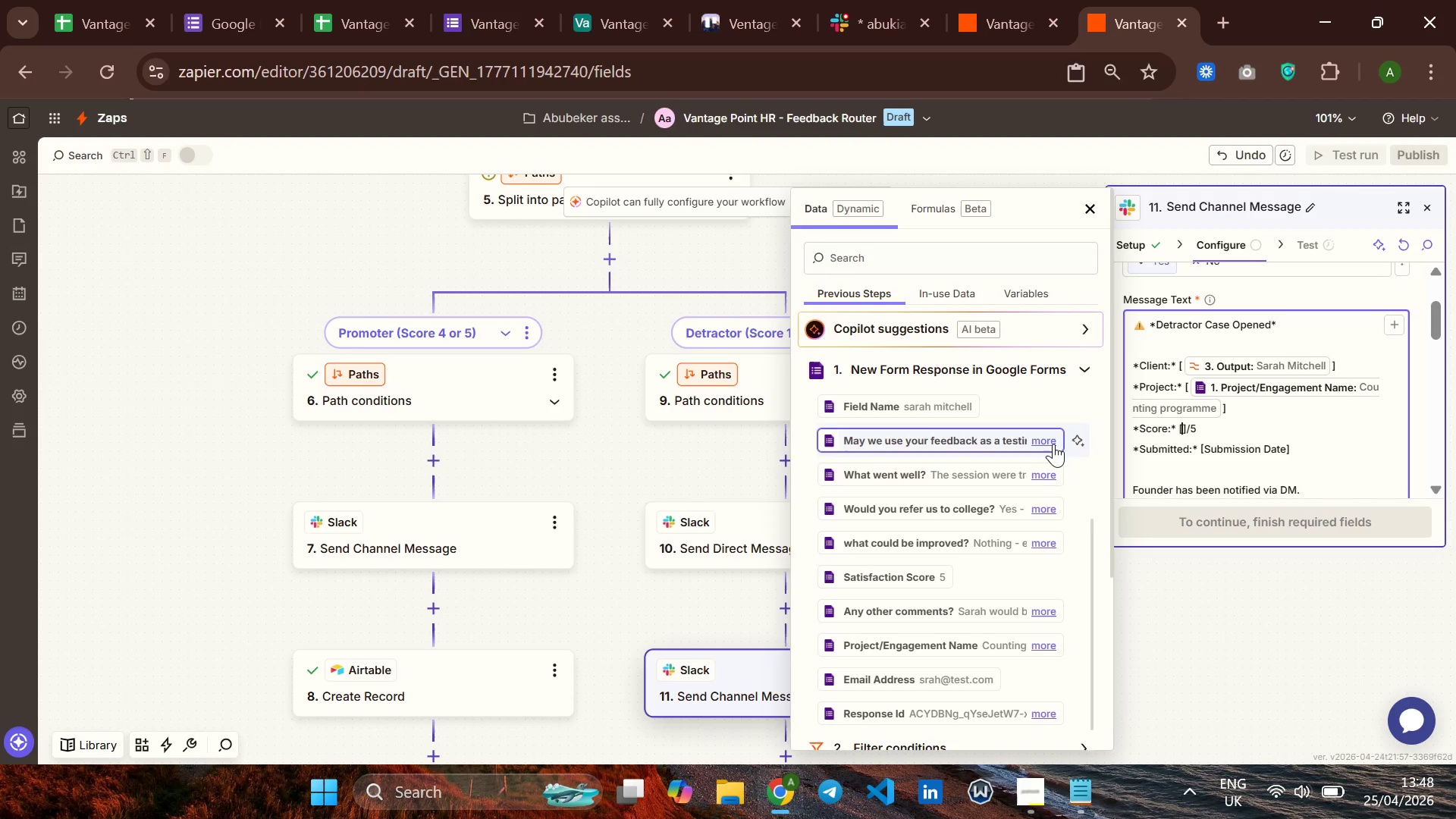 
scroll: coordinate [953, 525], scroll_direction: down, amount: 1.0
 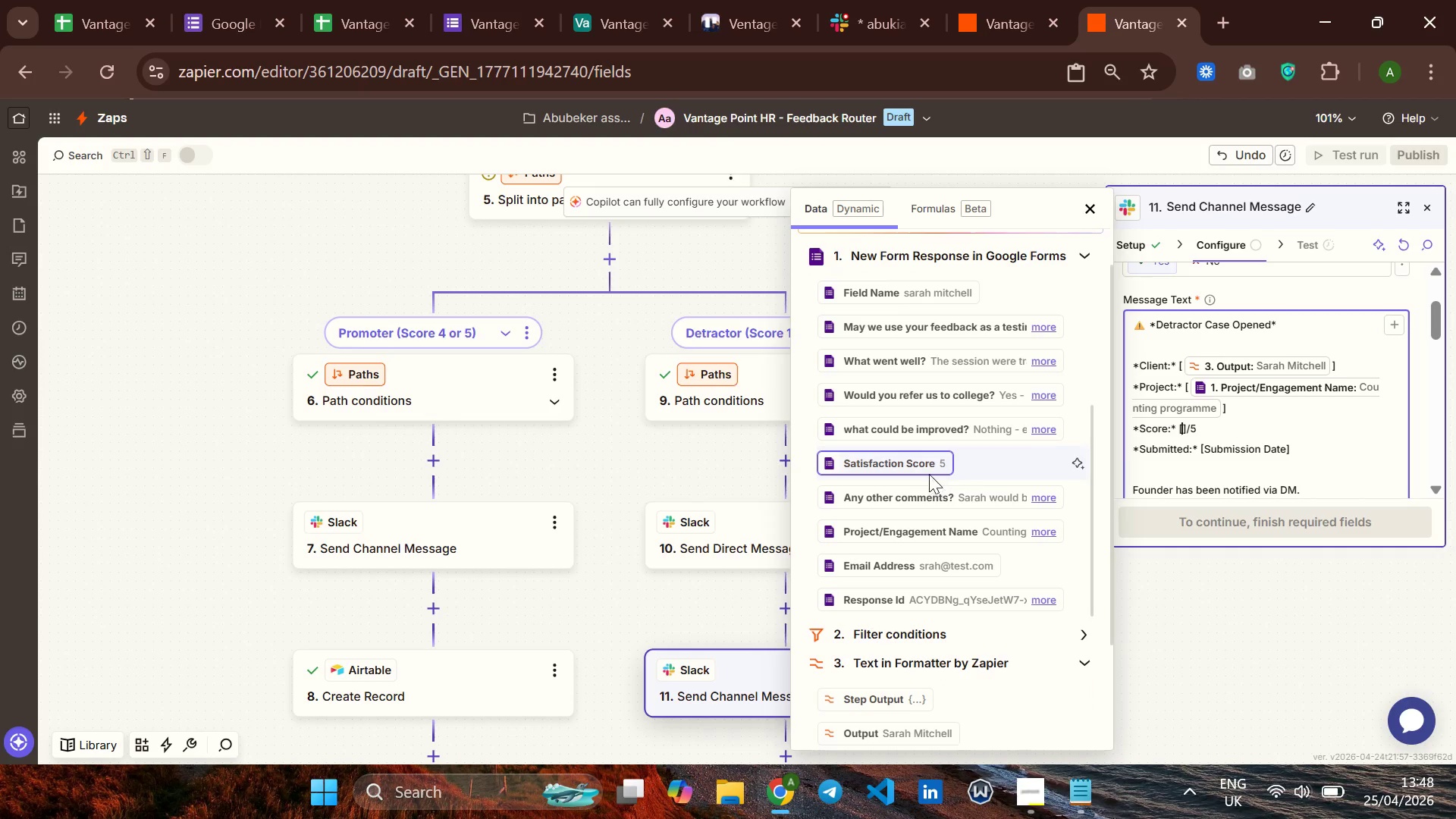 
left_click([926, 463])
 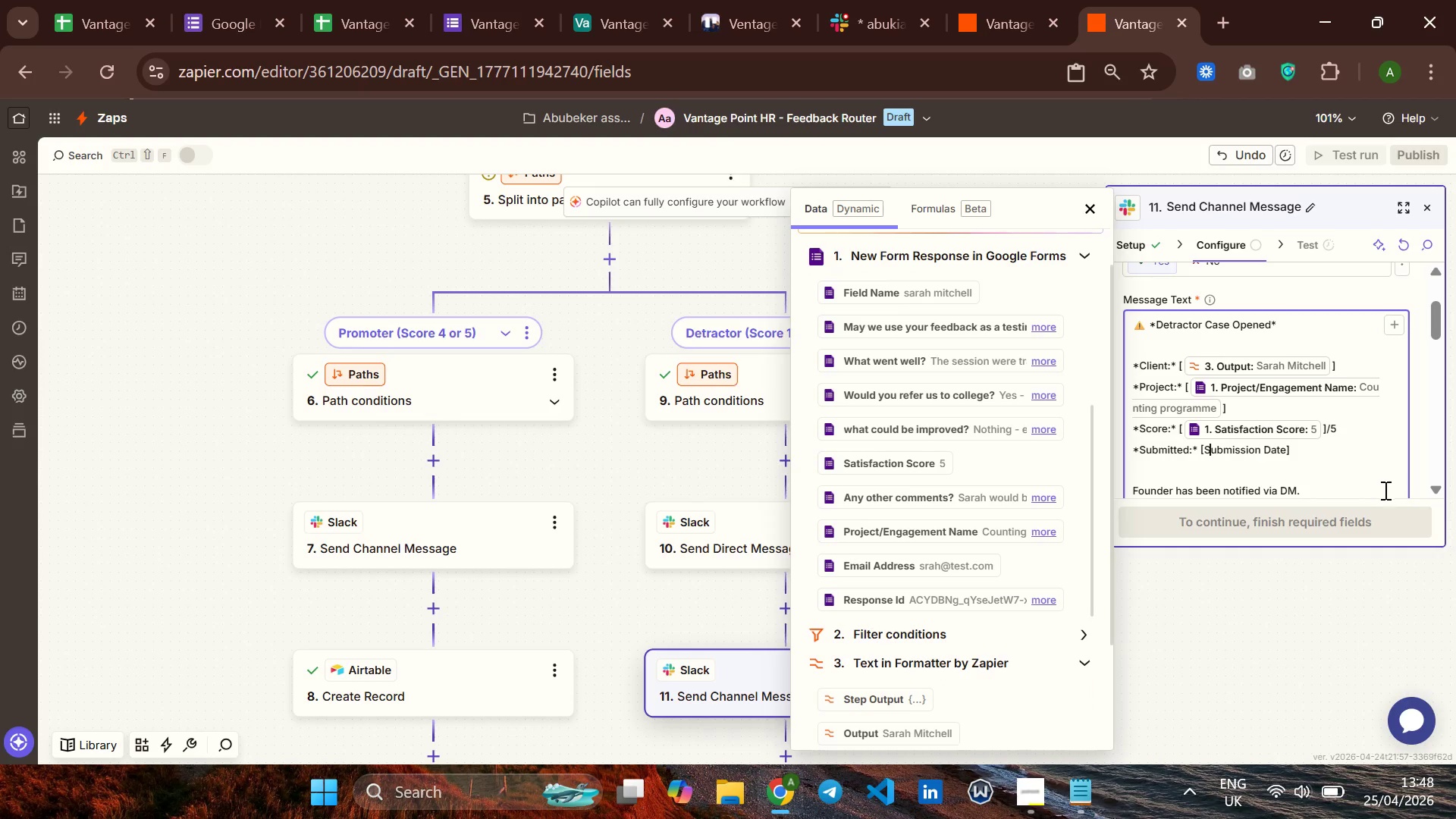 
hold_key(key=ArrowRight, duration=0.61)
 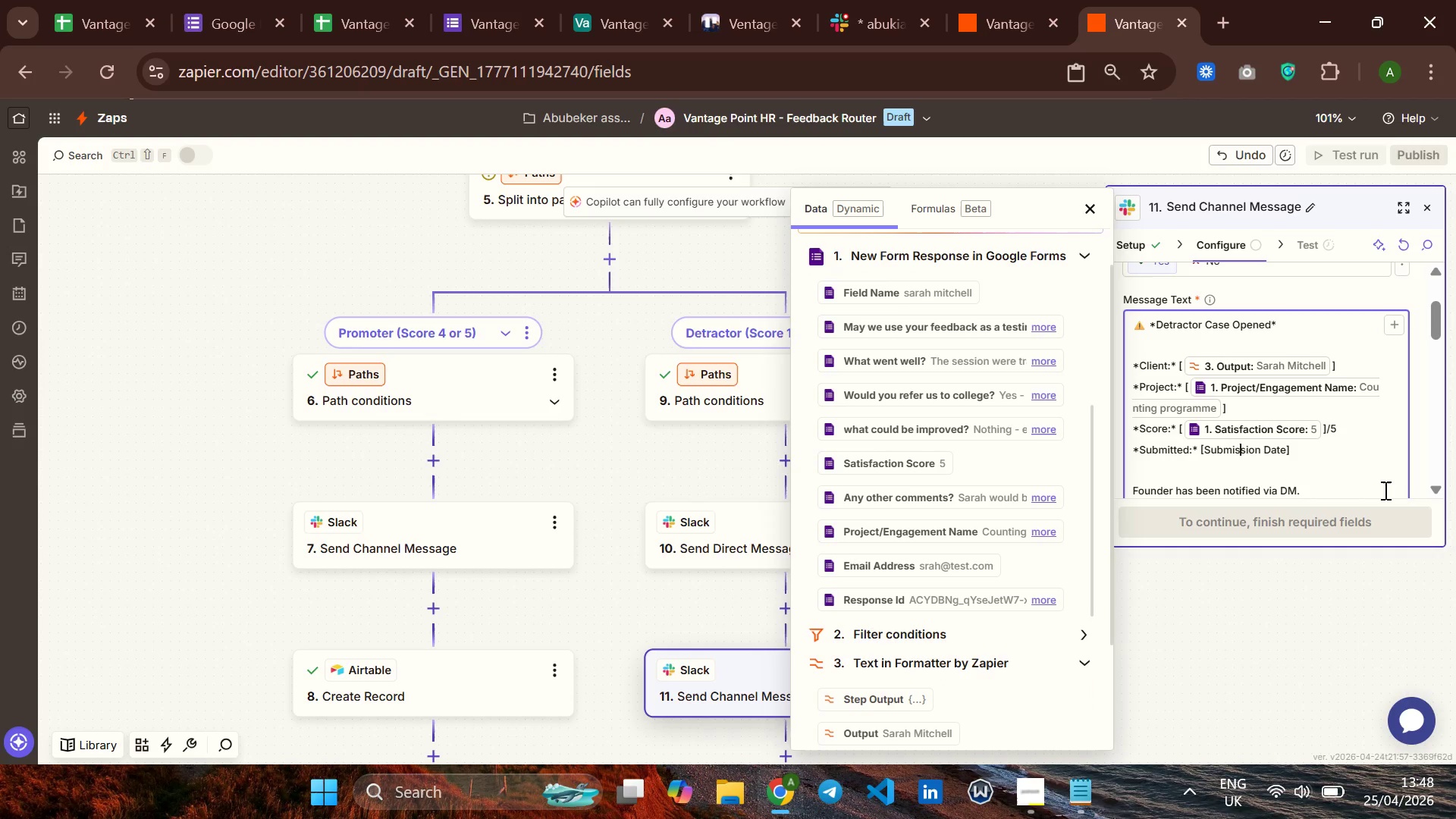 
key(ArrowRight)
 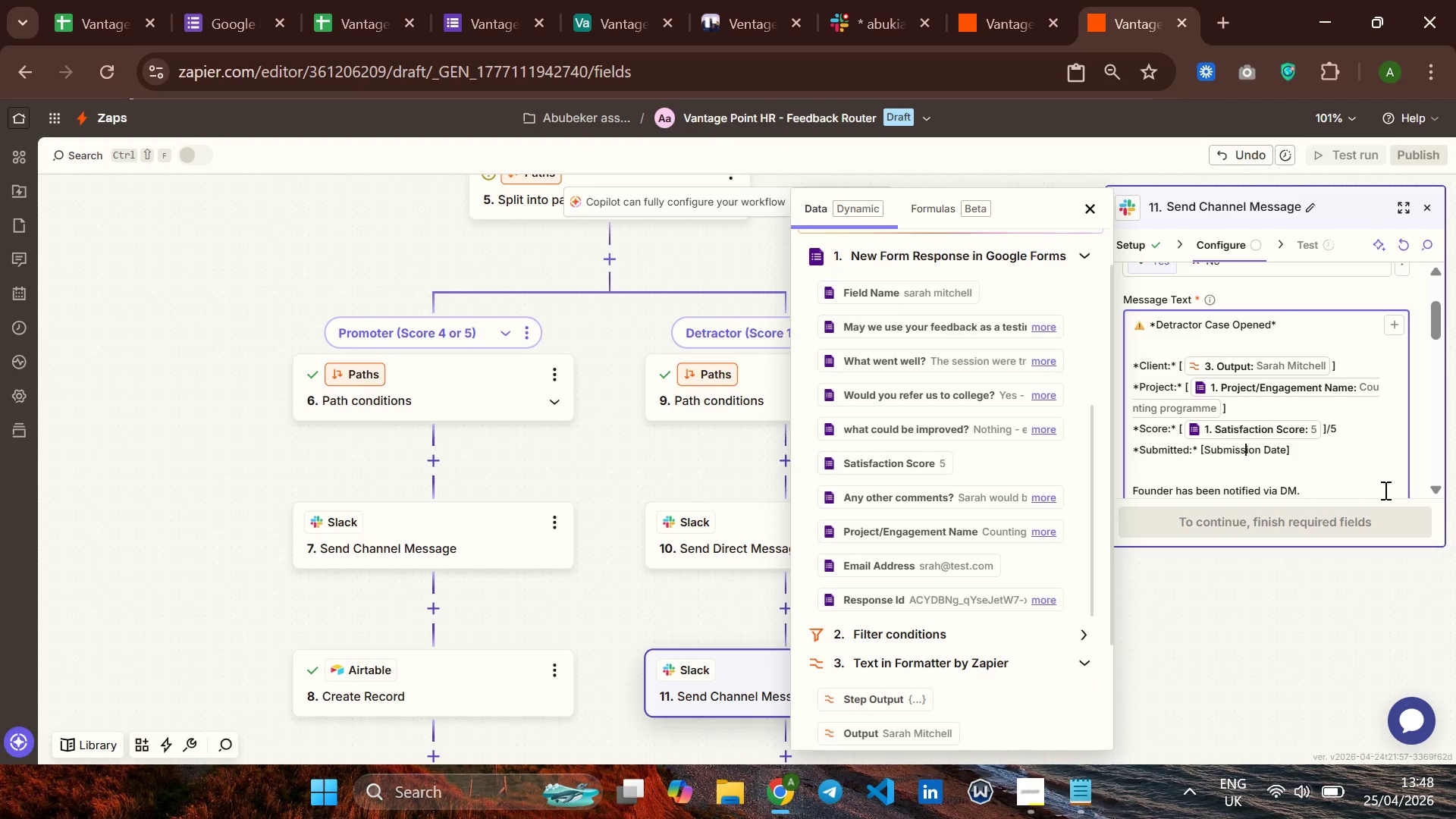 
key(ArrowRight)
 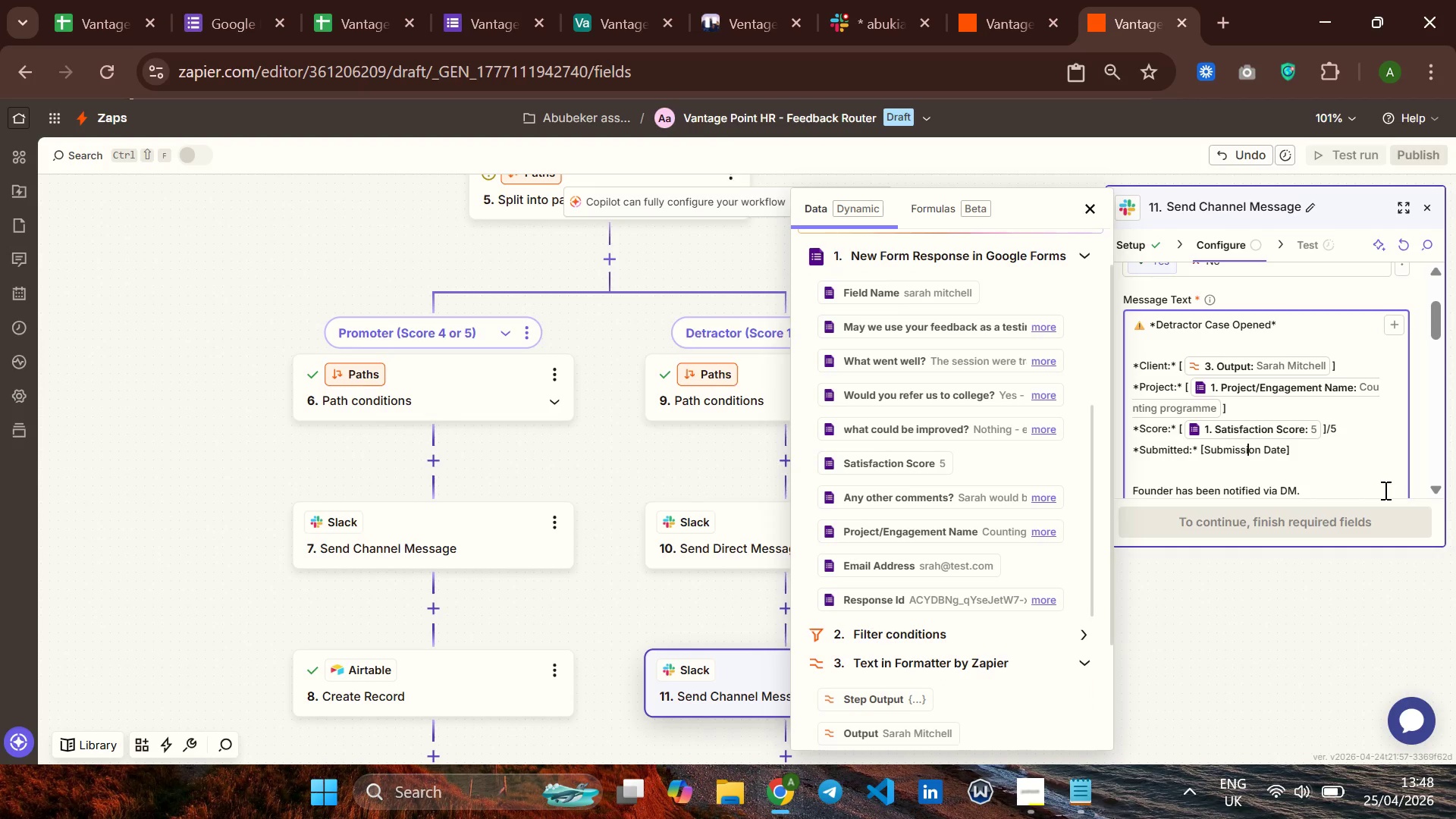 
key(ArrowRight)
 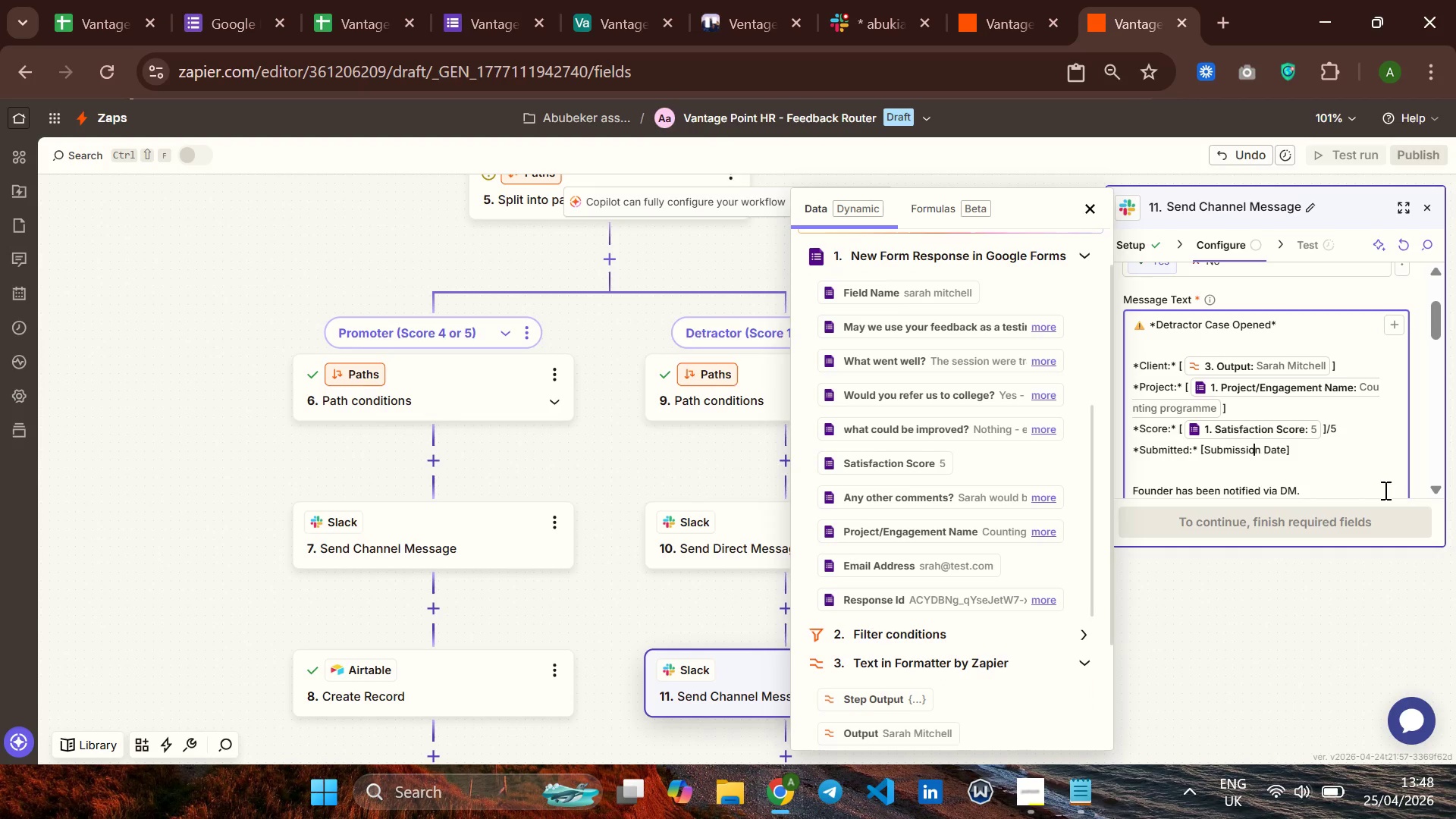 
key(ArrowRight)
 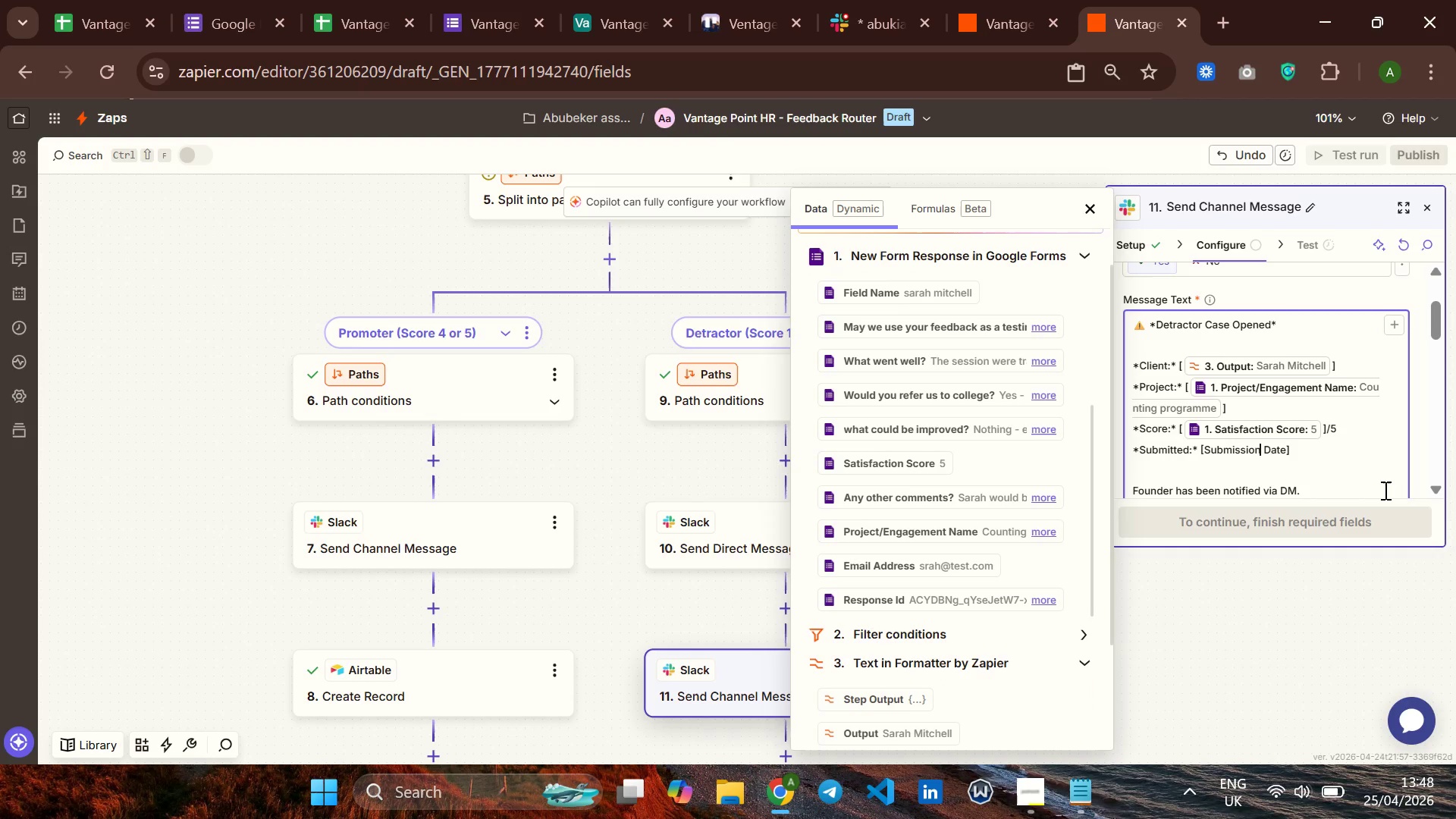 
key(ArrowRight)
 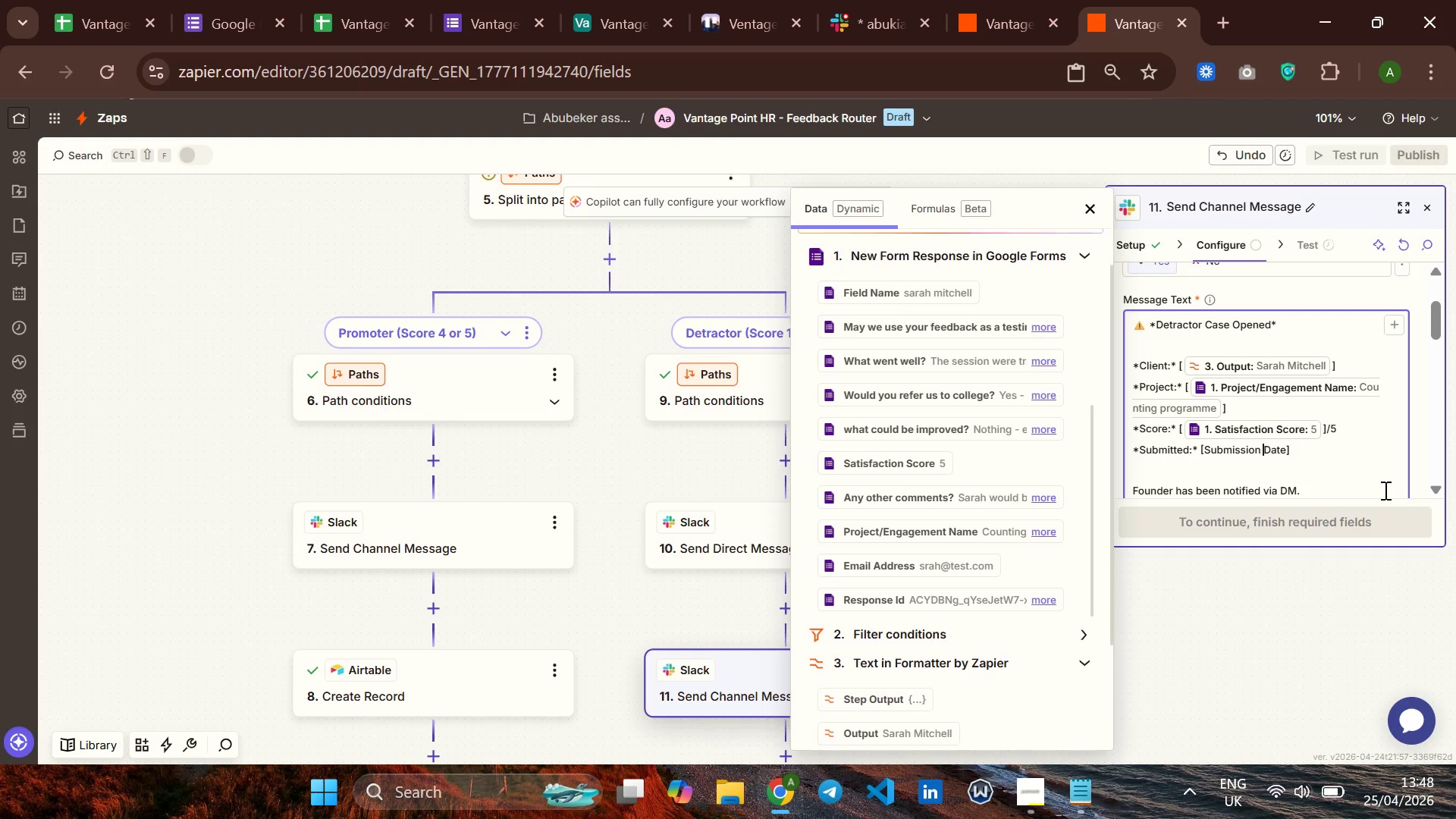 
key(ArrowRight)
 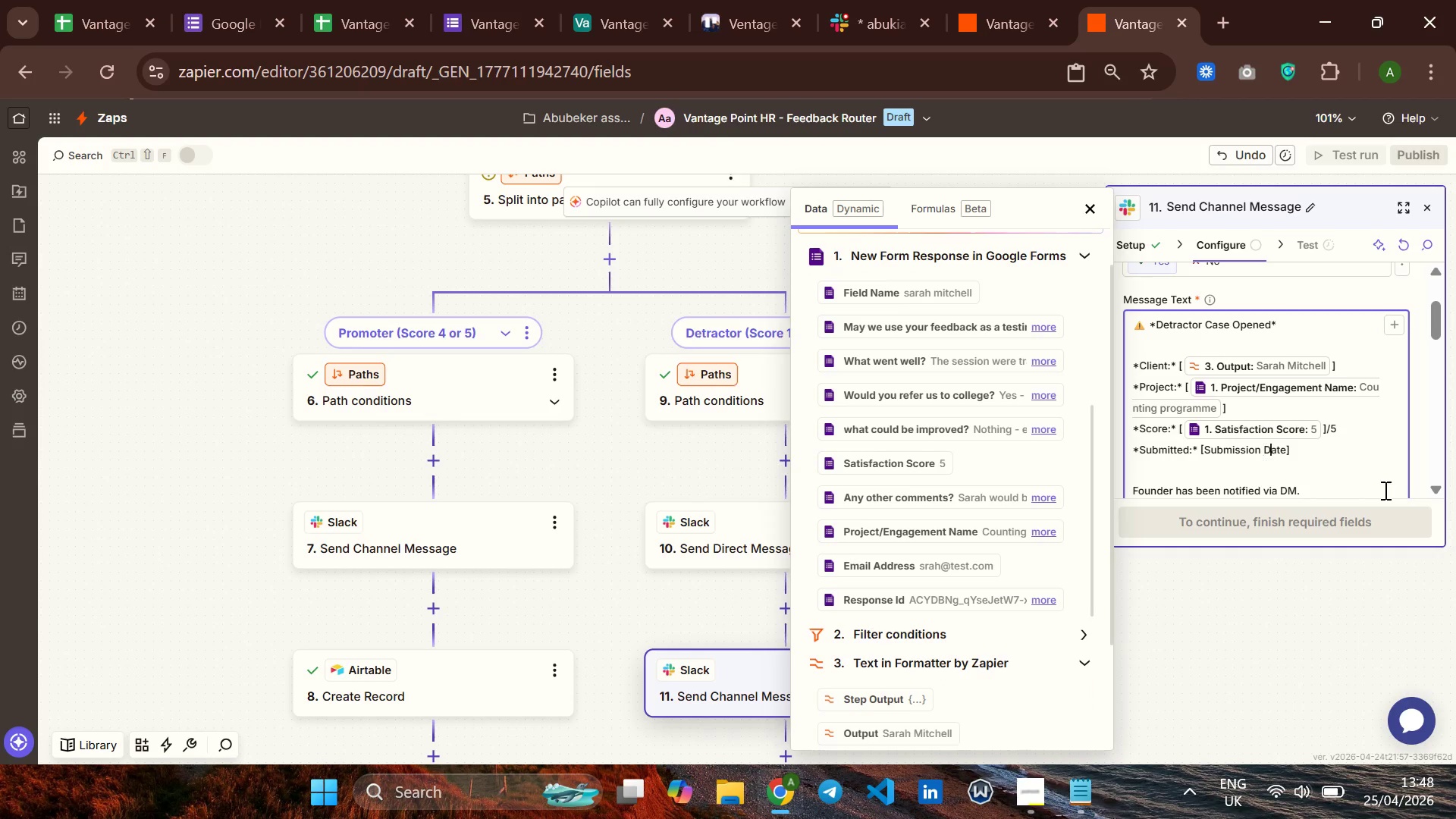 
key(ArrowRight)
 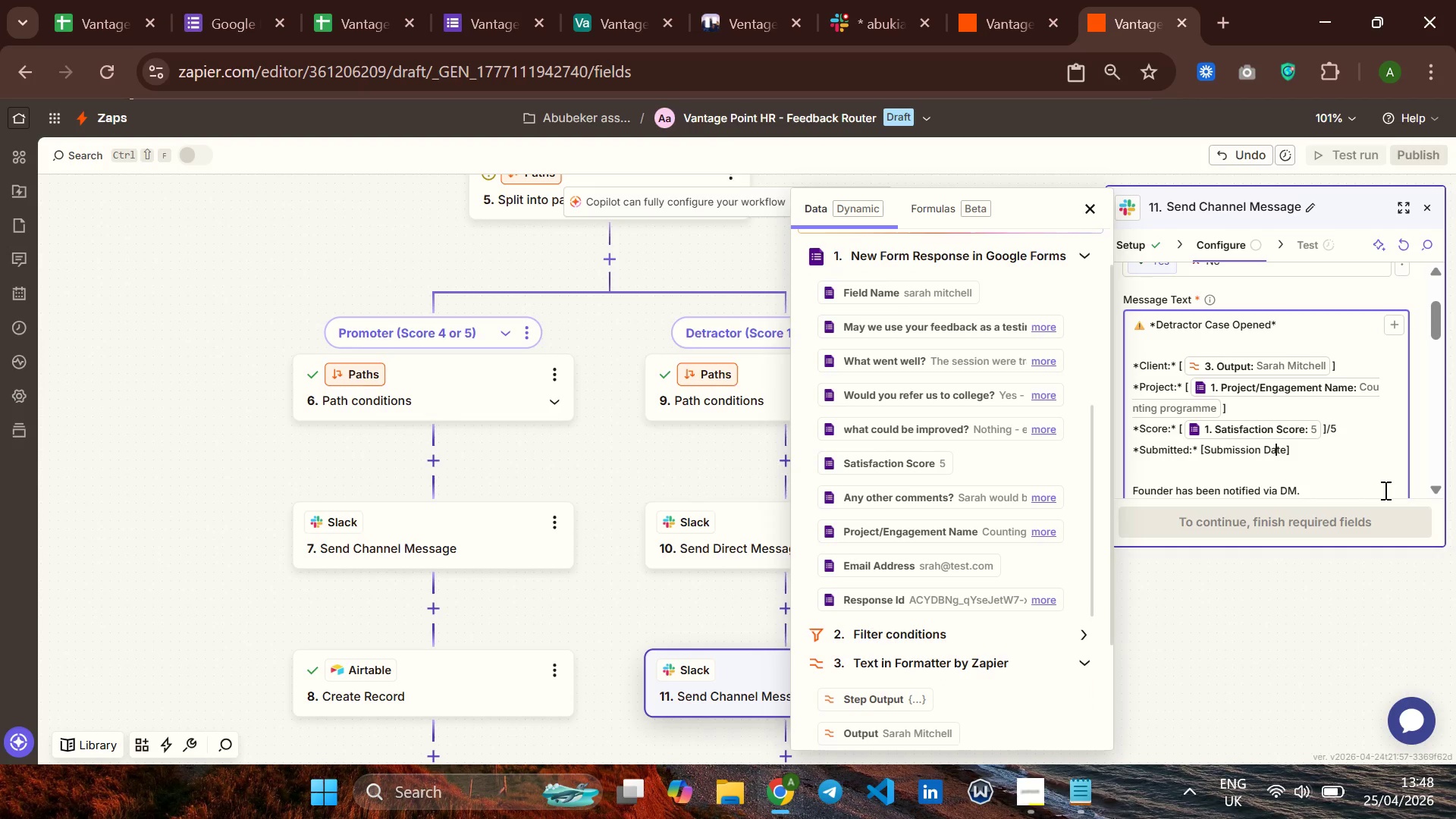 
key(ArrowRight)
 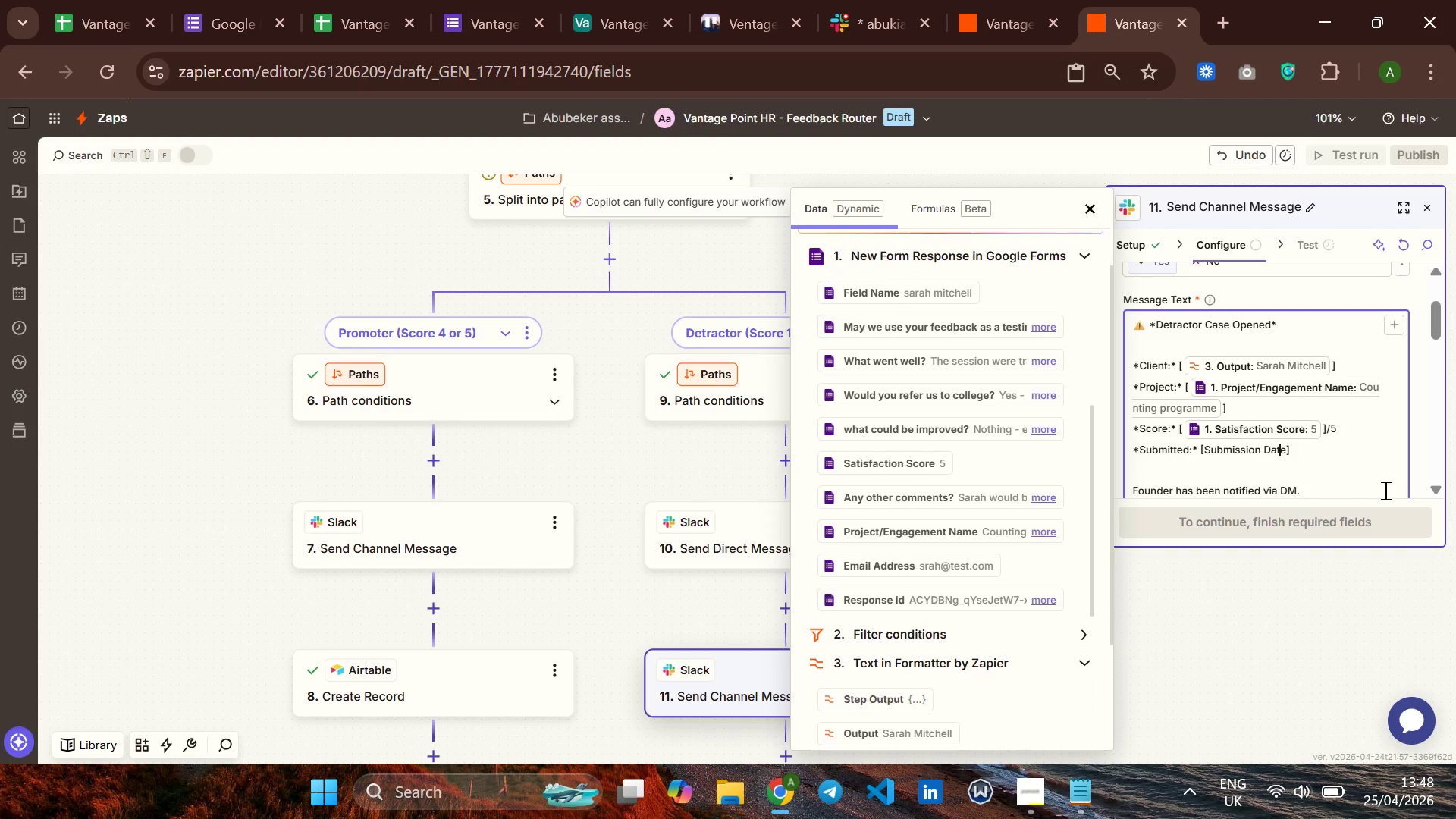 
key(ArrowRight)
 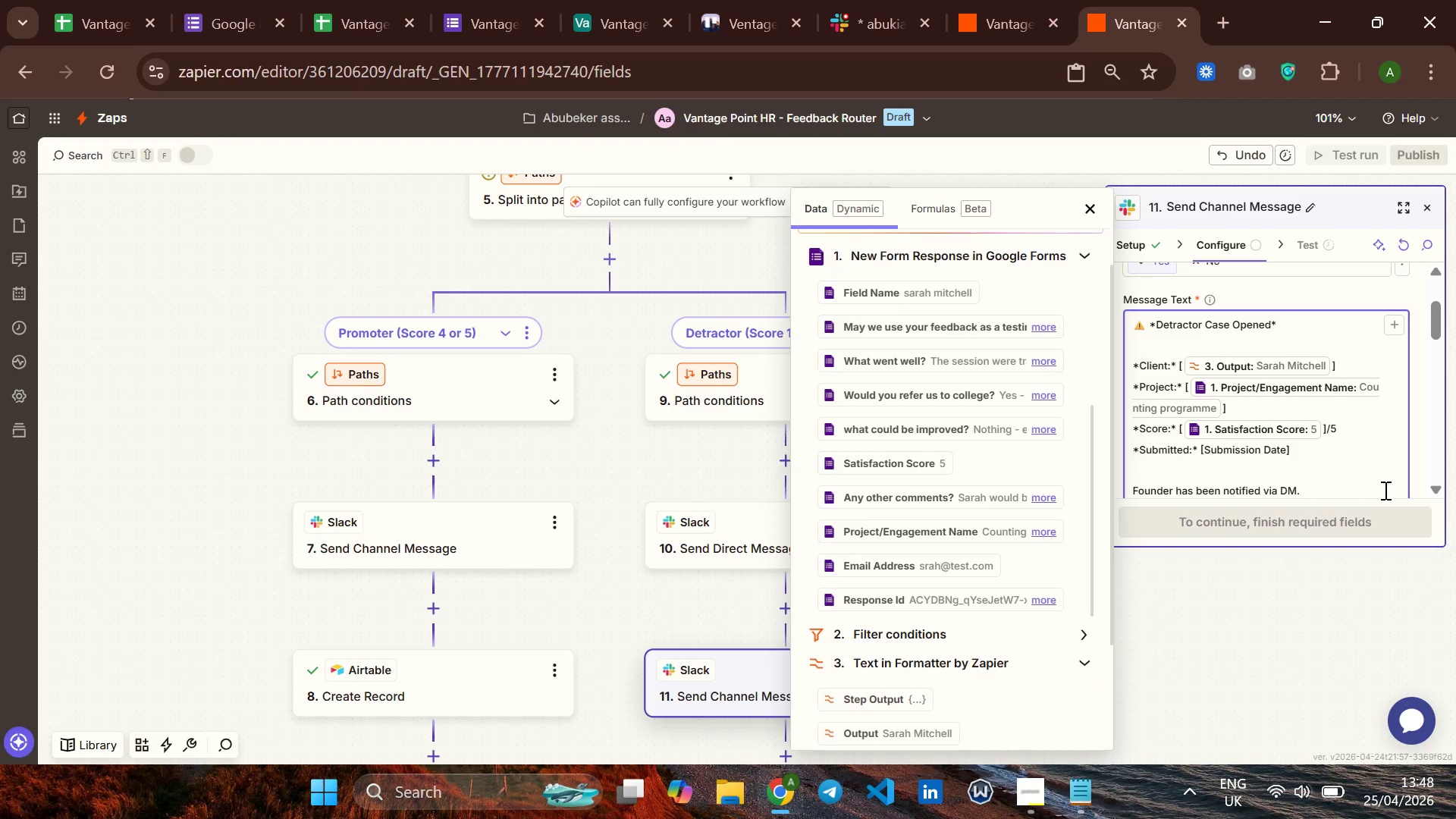 
hold_key(key=Backspace, duration=0.94)
 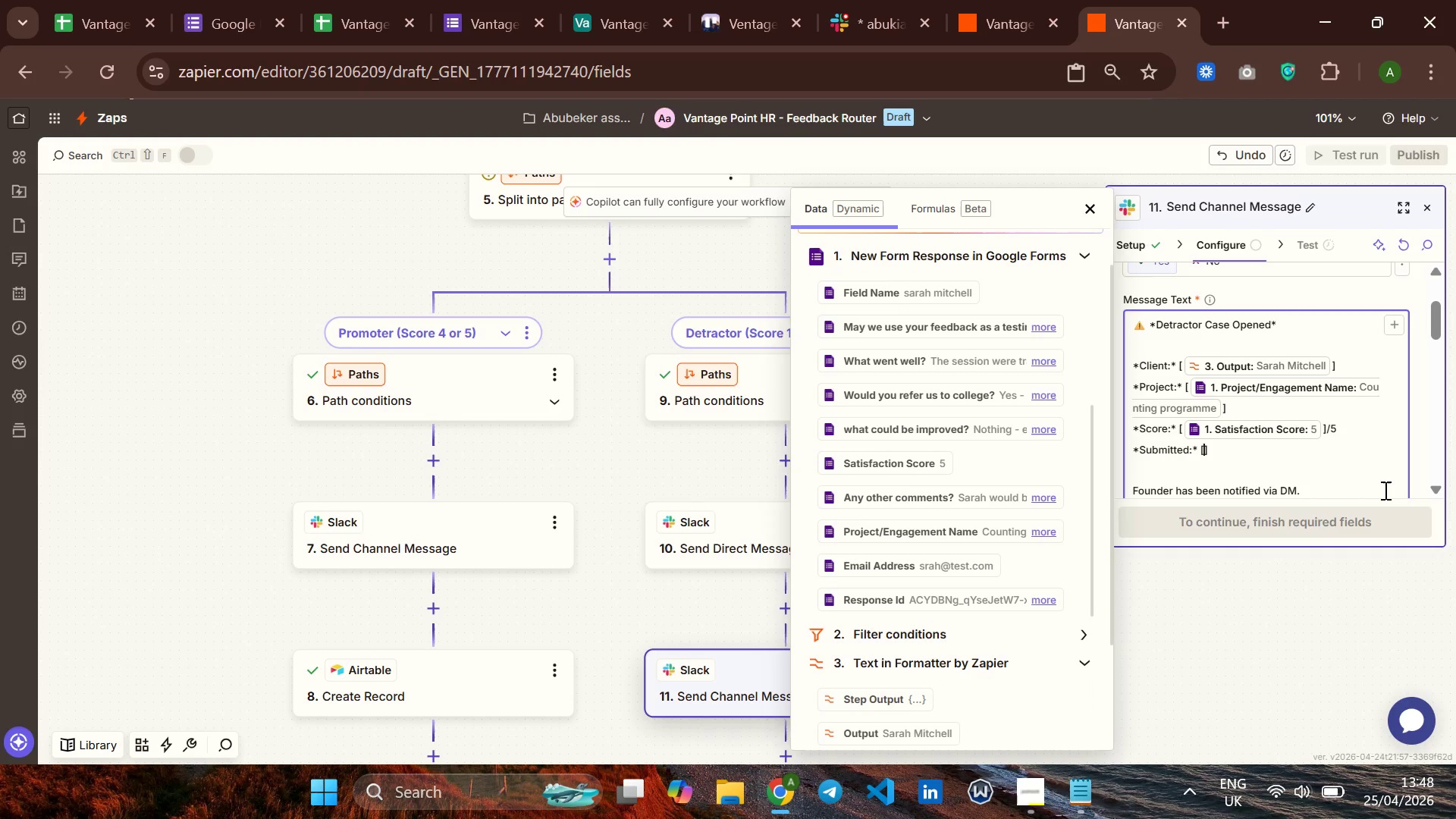 
key(Backspace)
 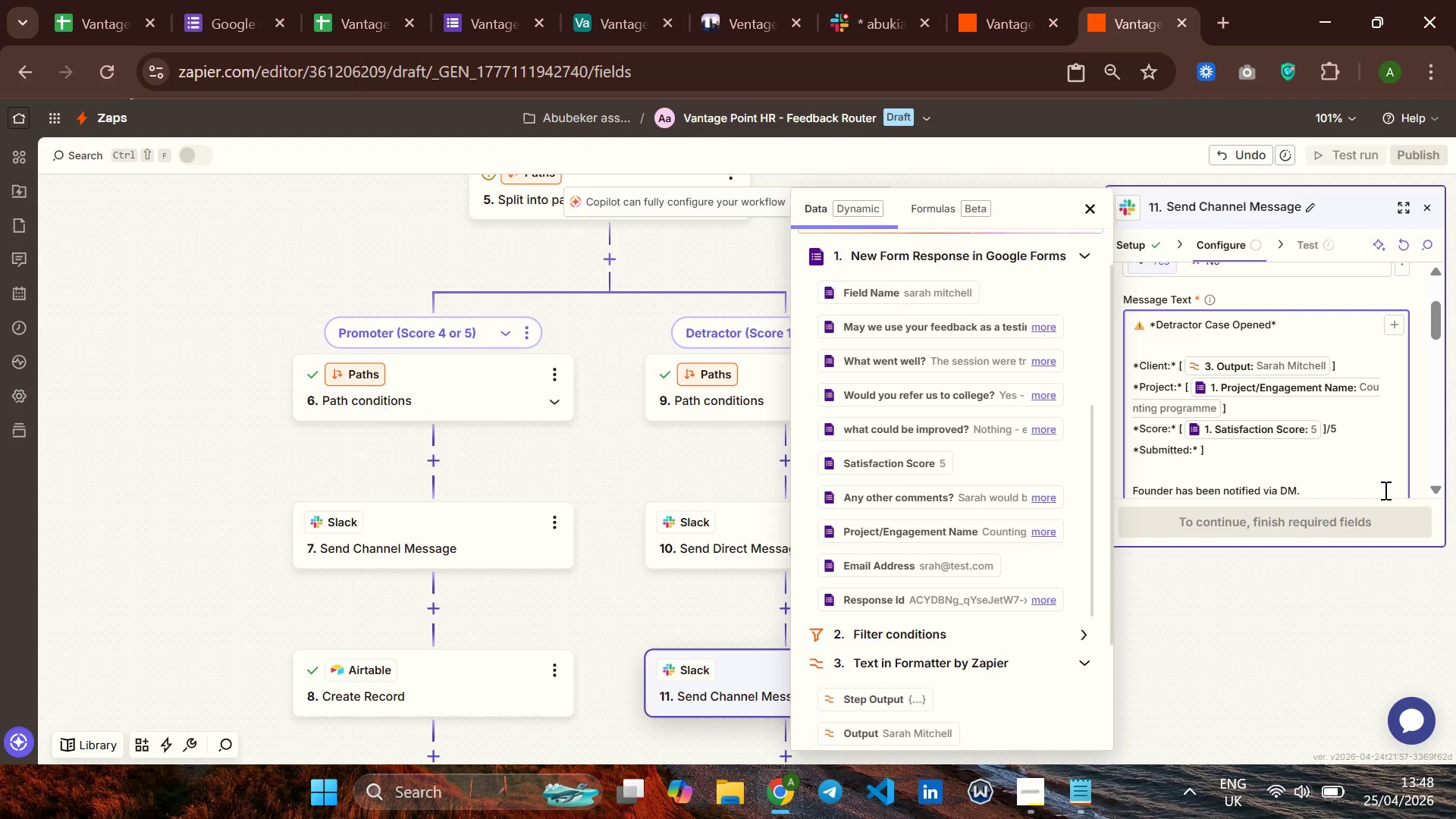 
key(BracketLeft)
 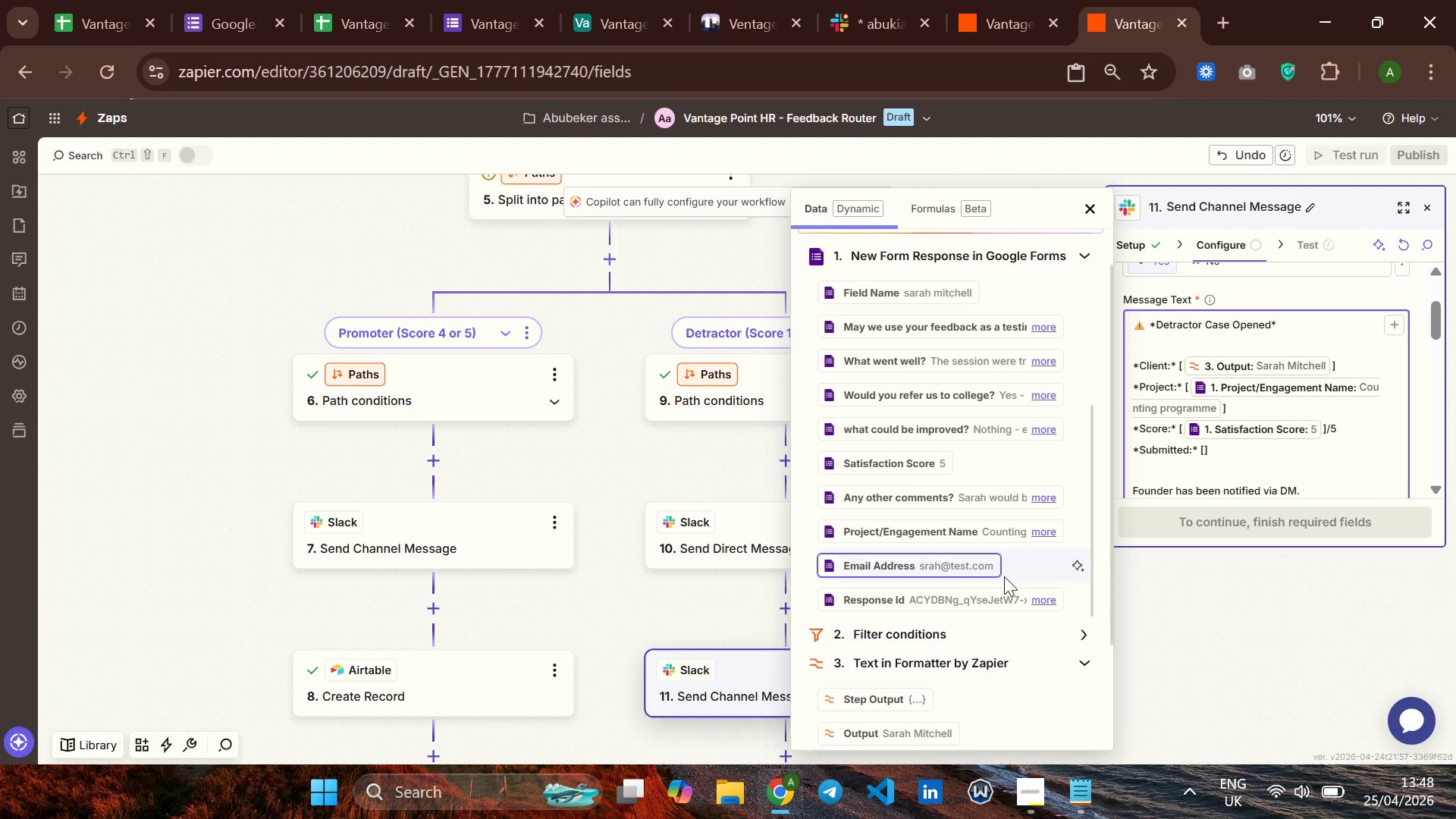 
scroll: coordinate [1173, 473], scroll_direction: down, amount: 6.0
 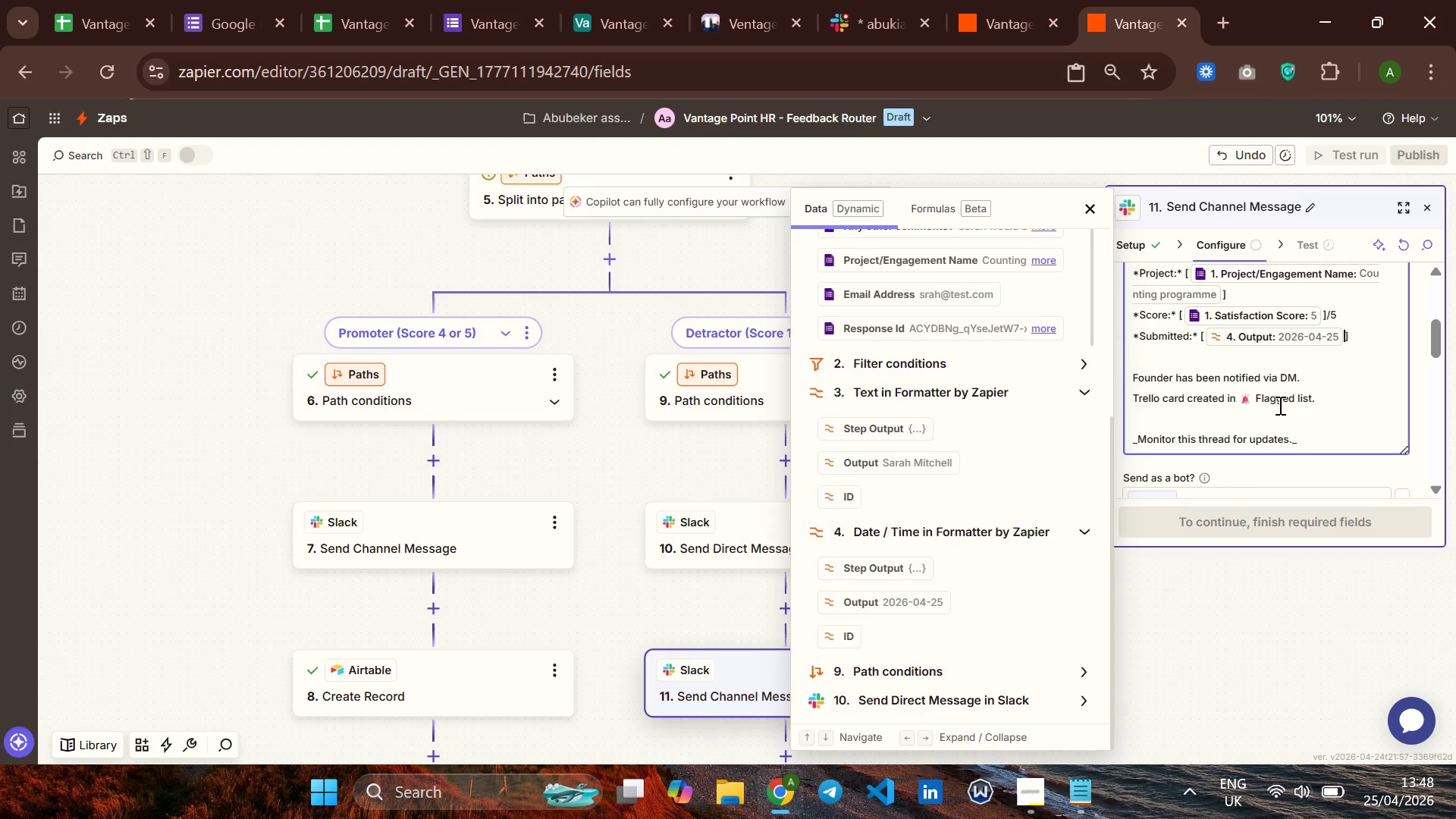 
left_click([1330, 384])
 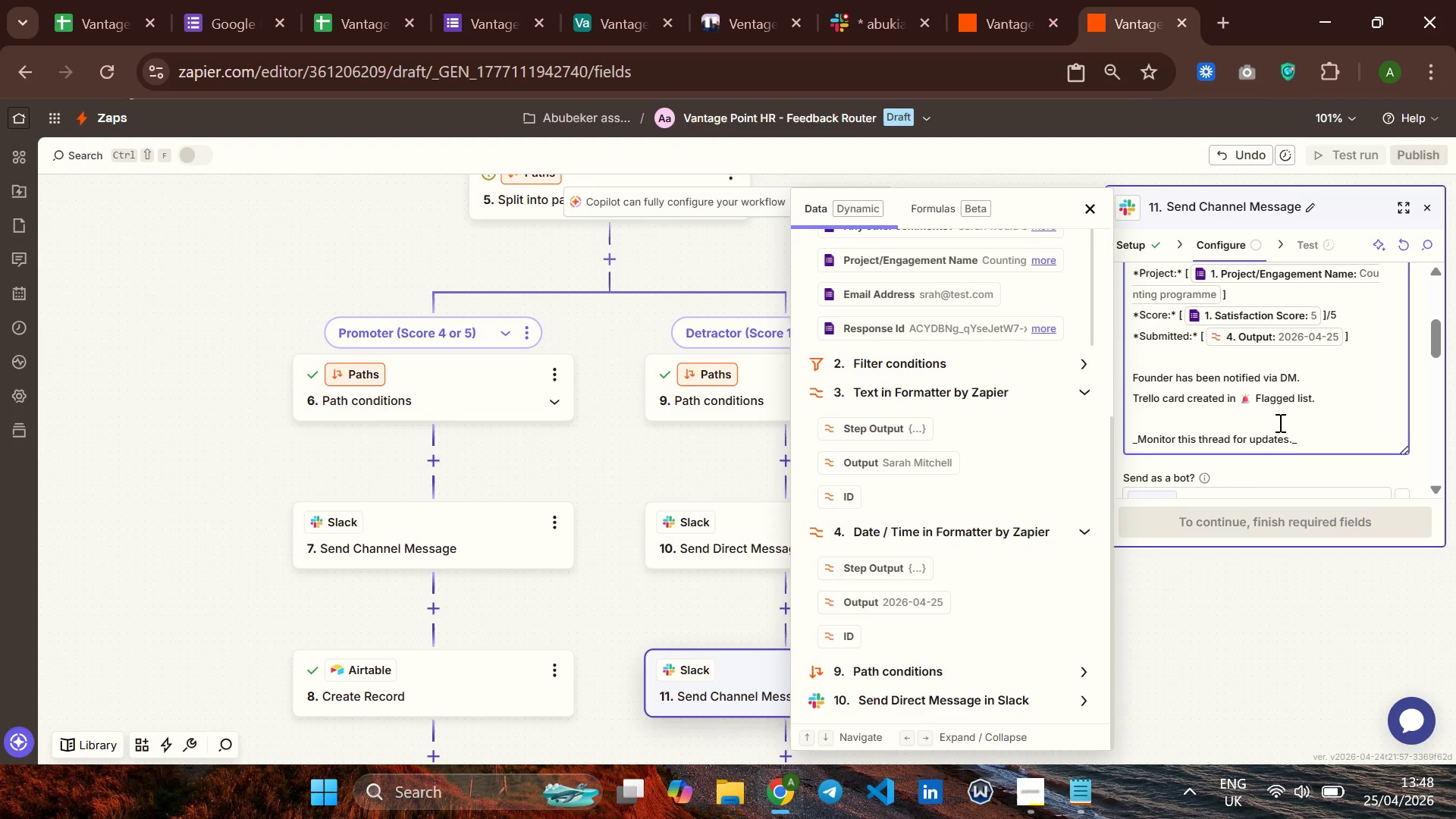 
left_click([1276, 422])
 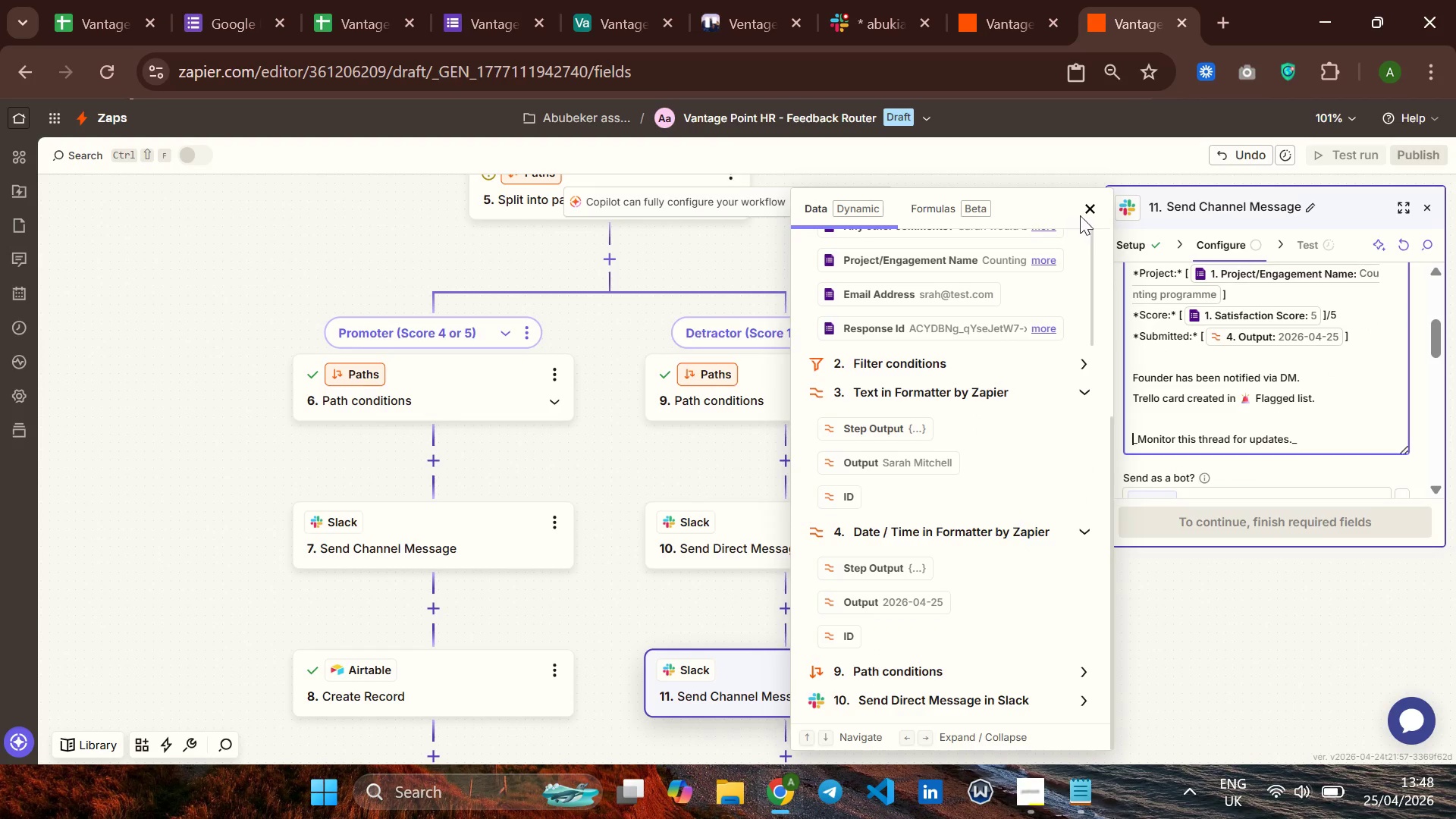 
left_click([1089, 206])
 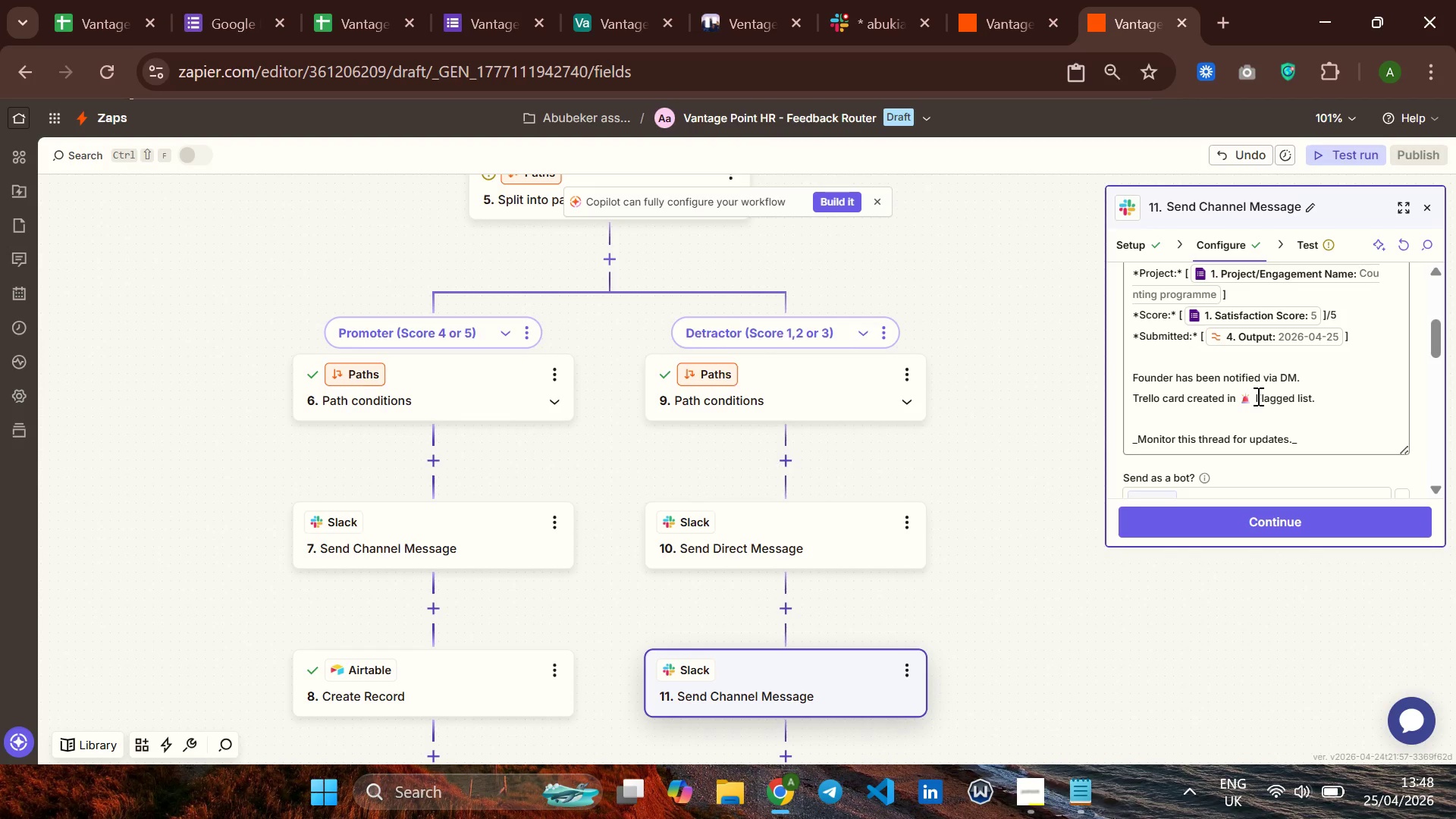 
wait(12.0)
 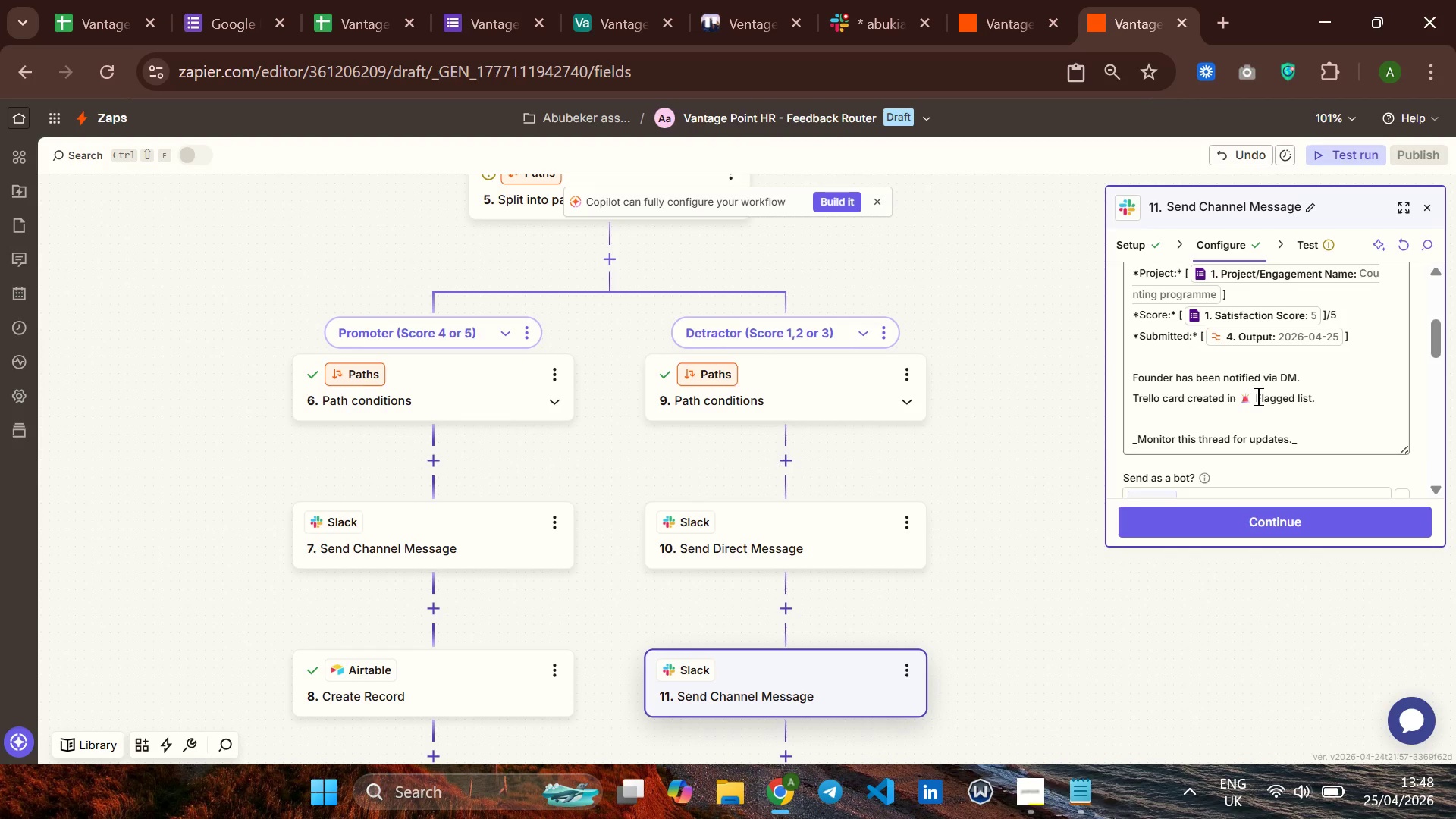 
left_click([1230, 521])
 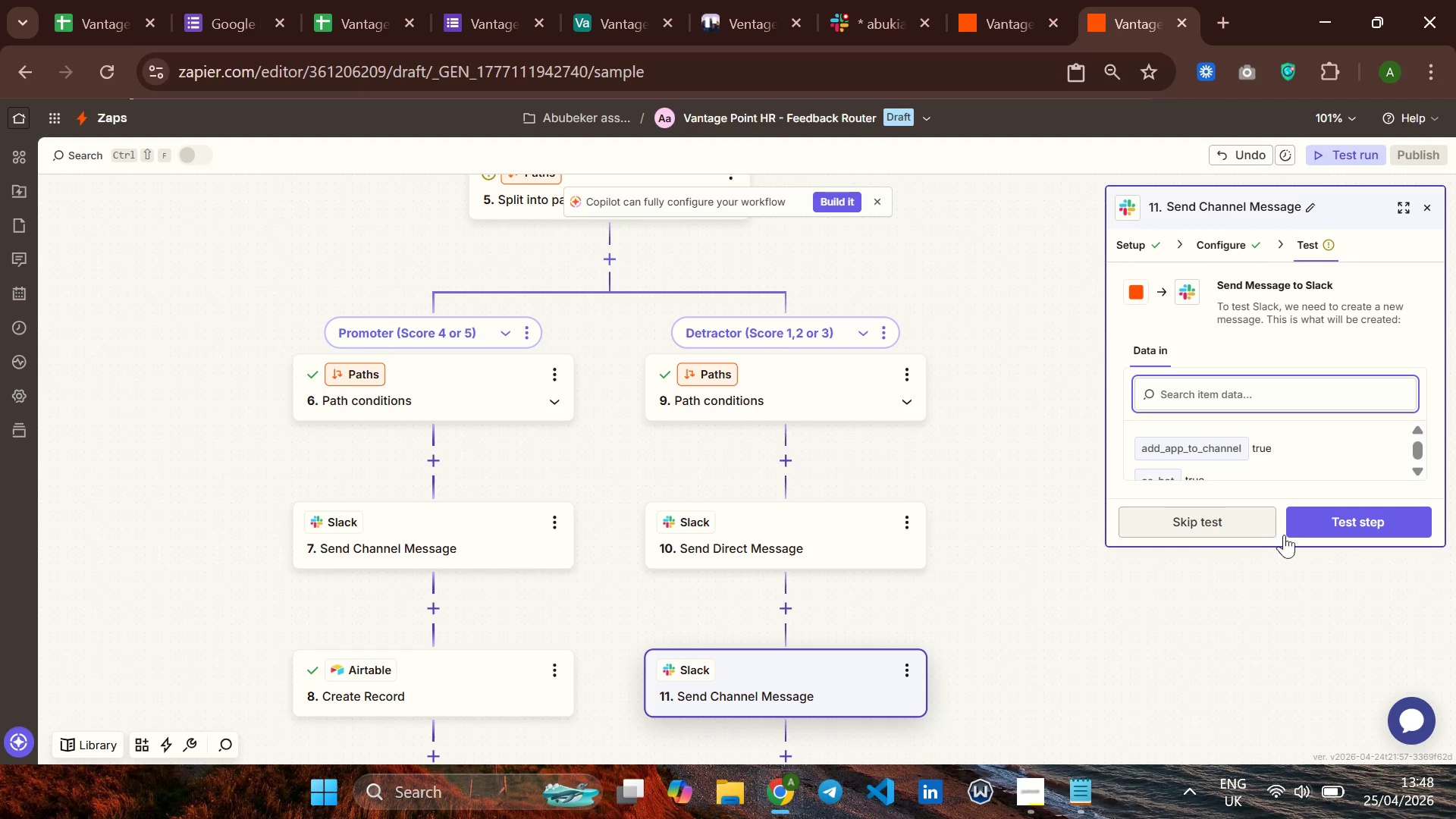 
left_click([1364, 512])
 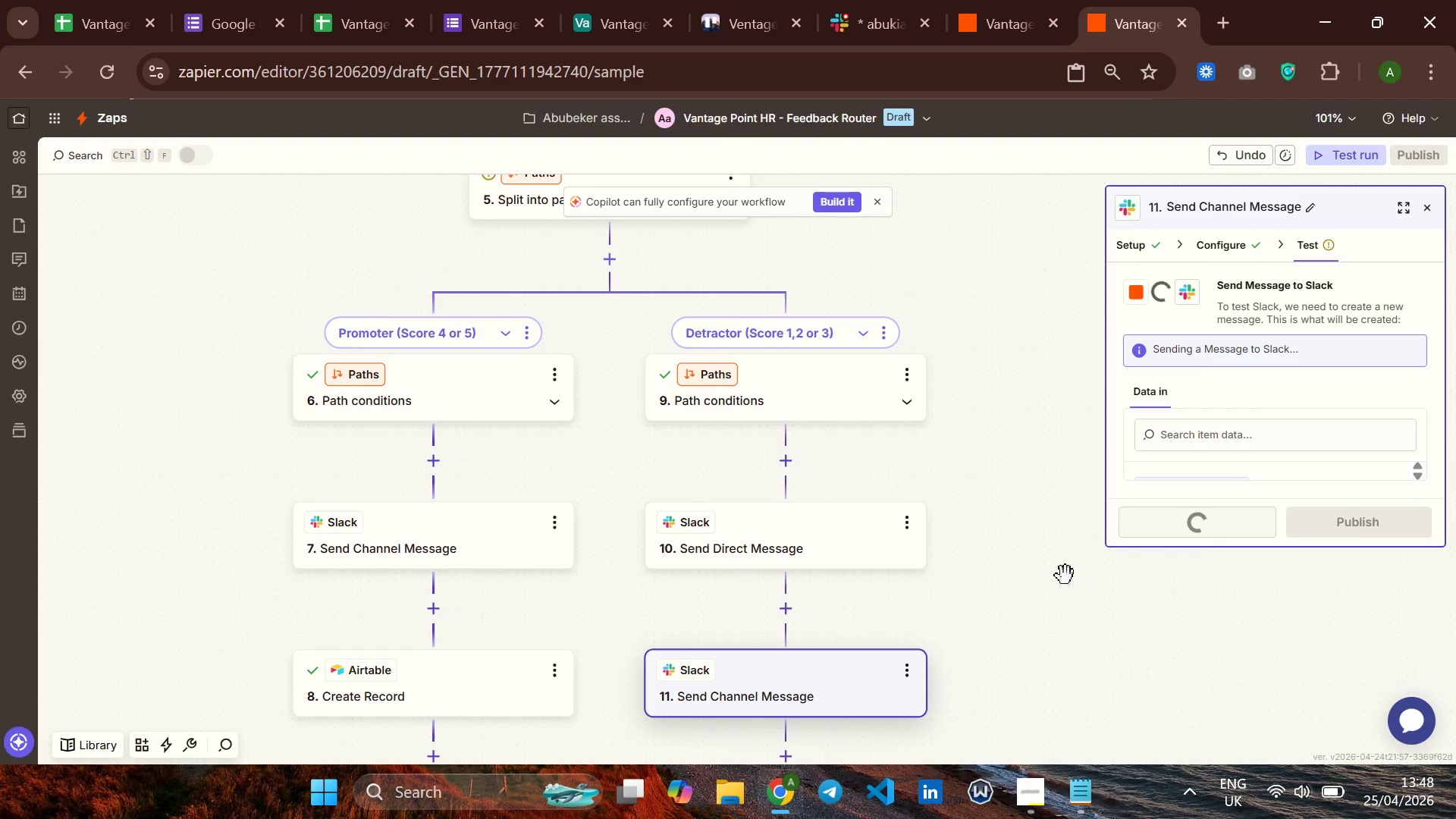 
scroll: coordinate [1038, 568], scroll_direction: down, amount: 3.0
 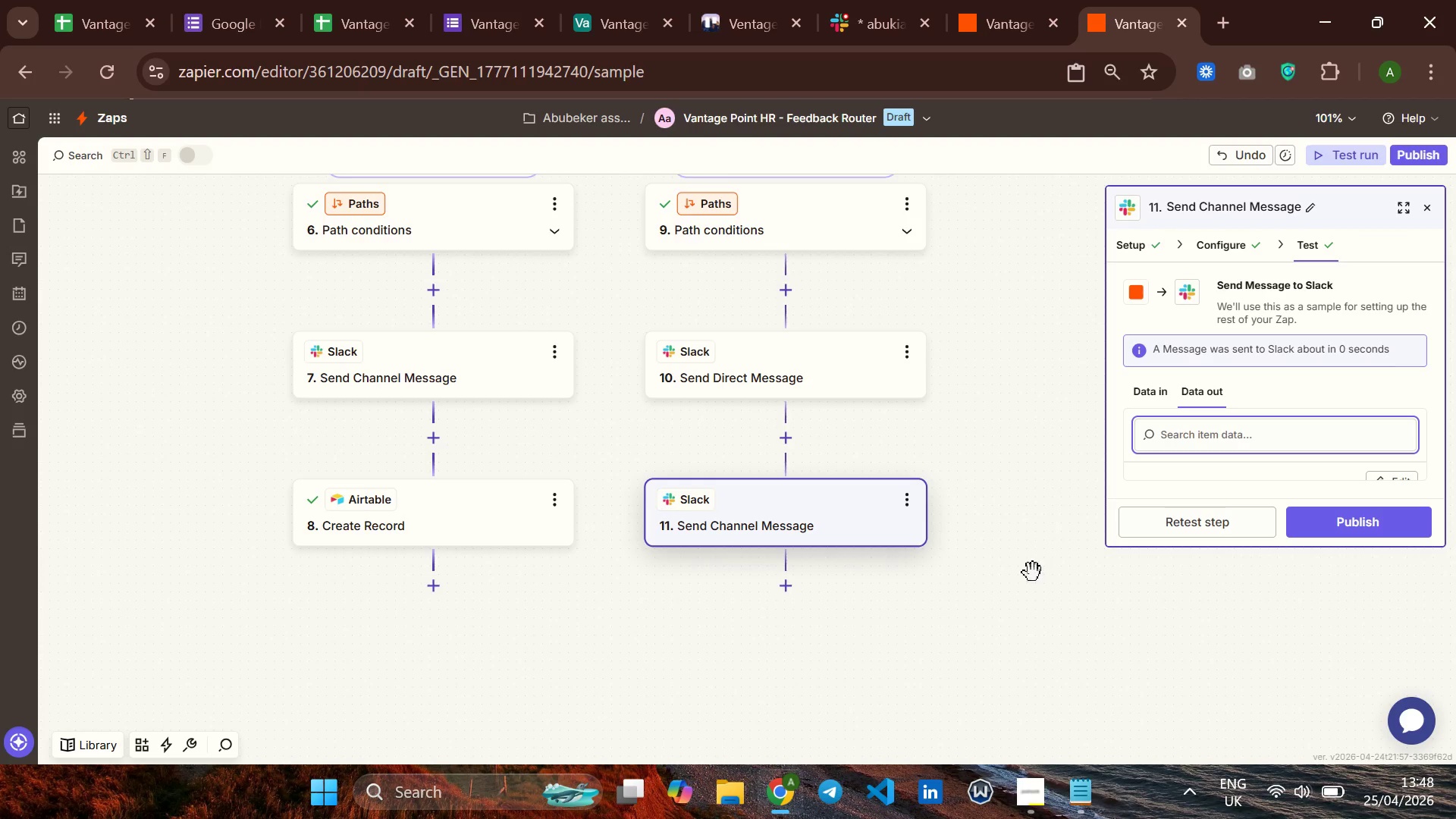 
left_click([786, 599])
 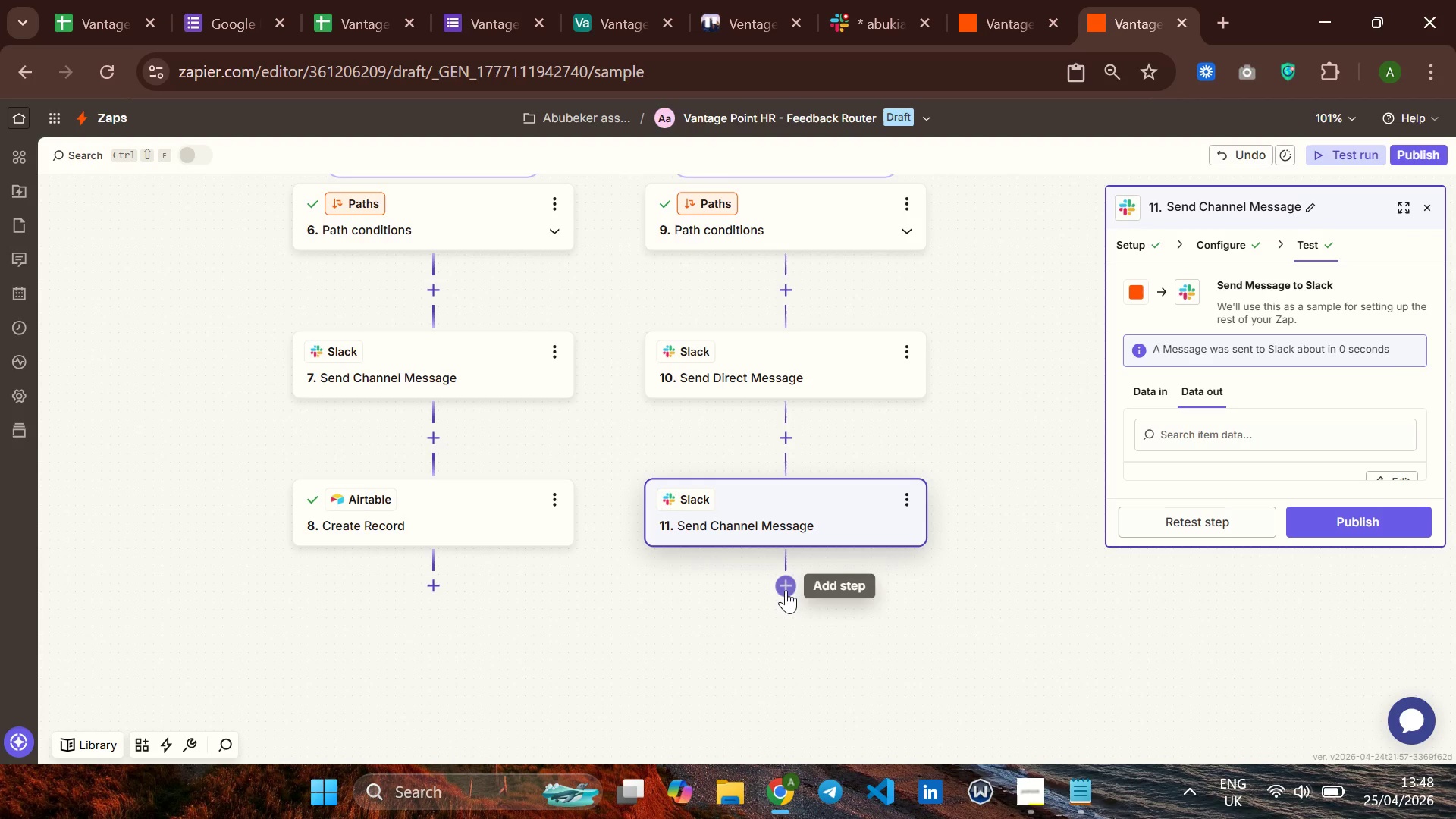 
left_click([785, 591])
 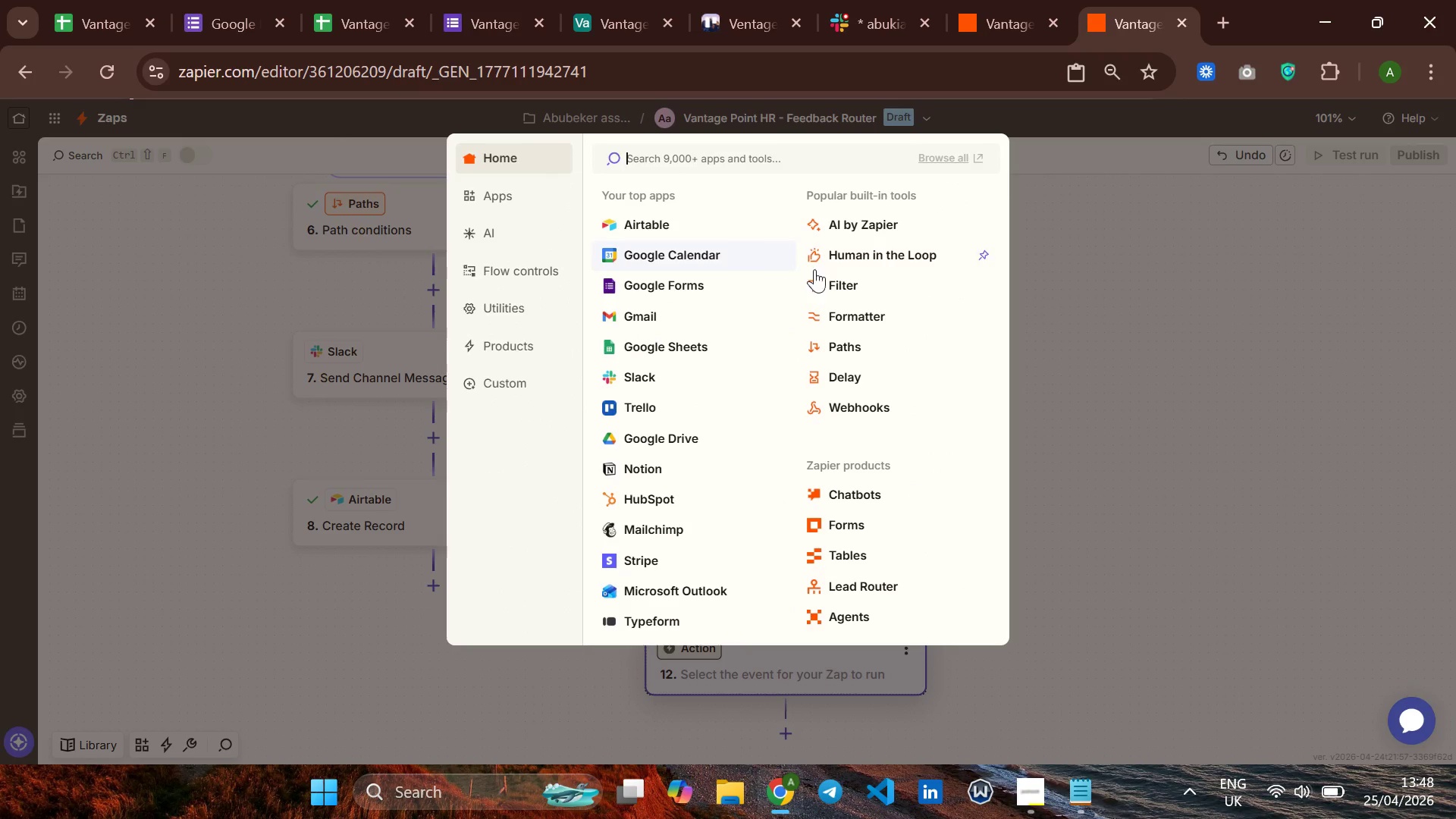 
left_click([629, 400])
 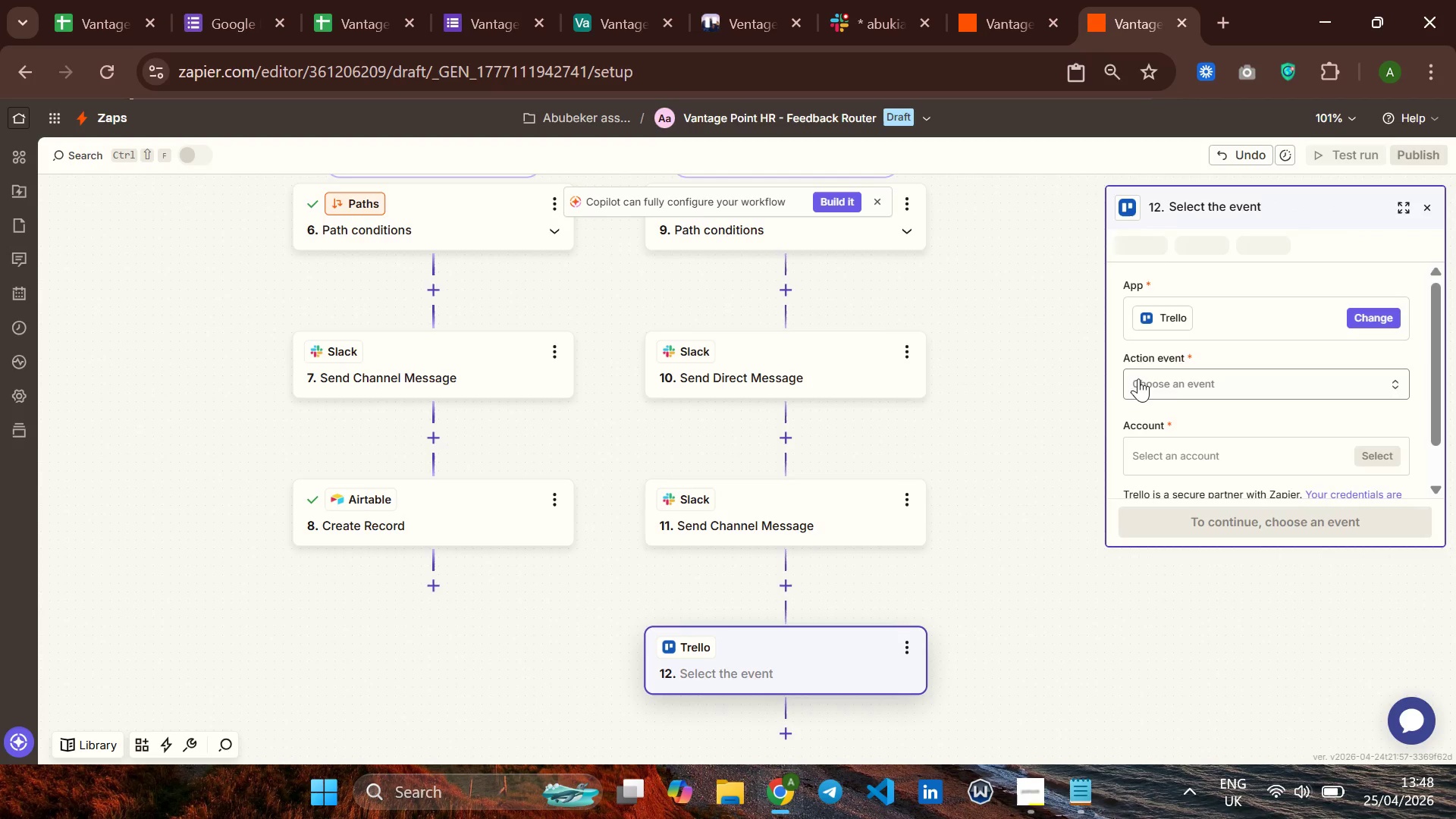 
left_click([1181, 378])
 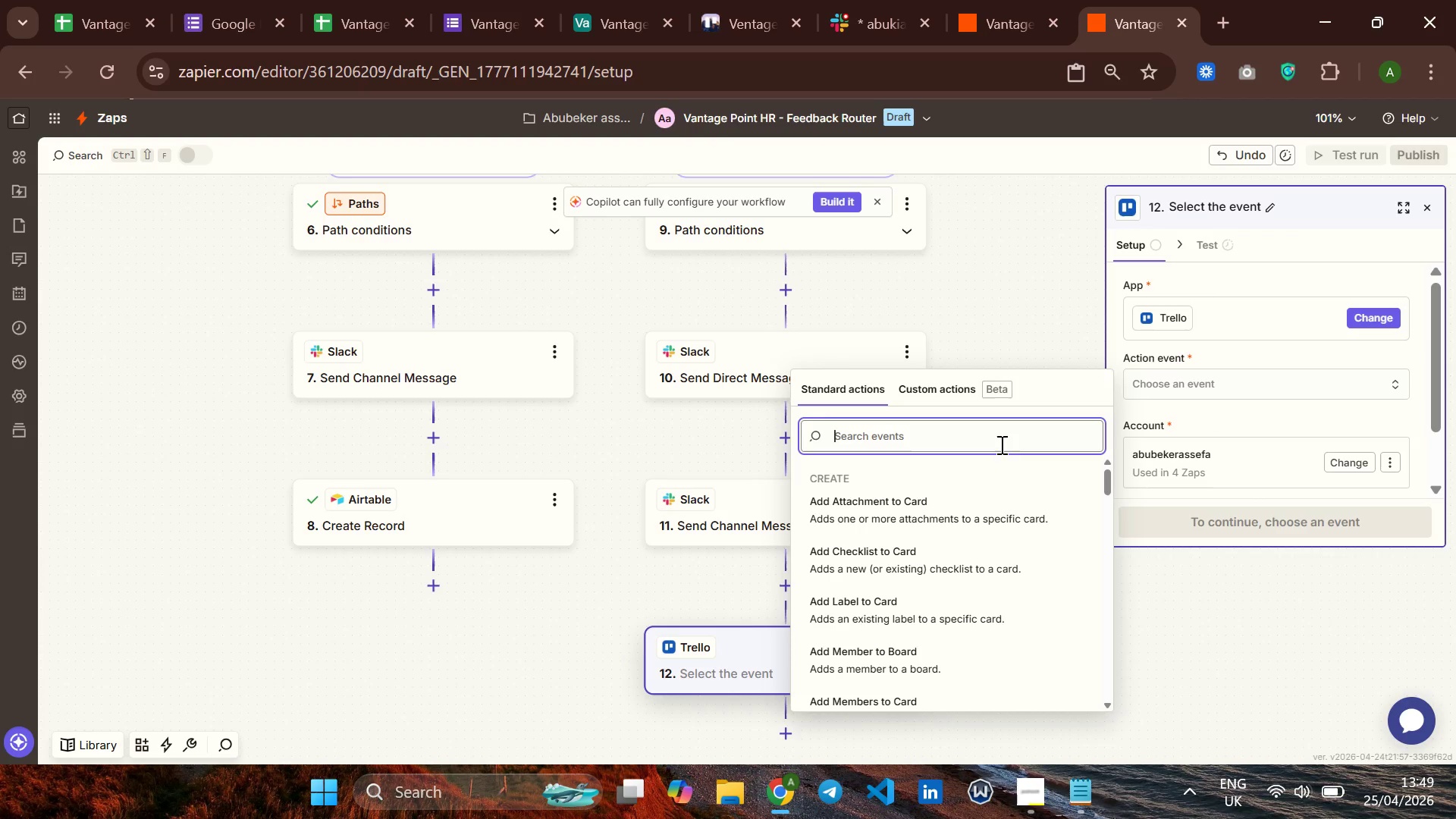 
wait(7.91)
 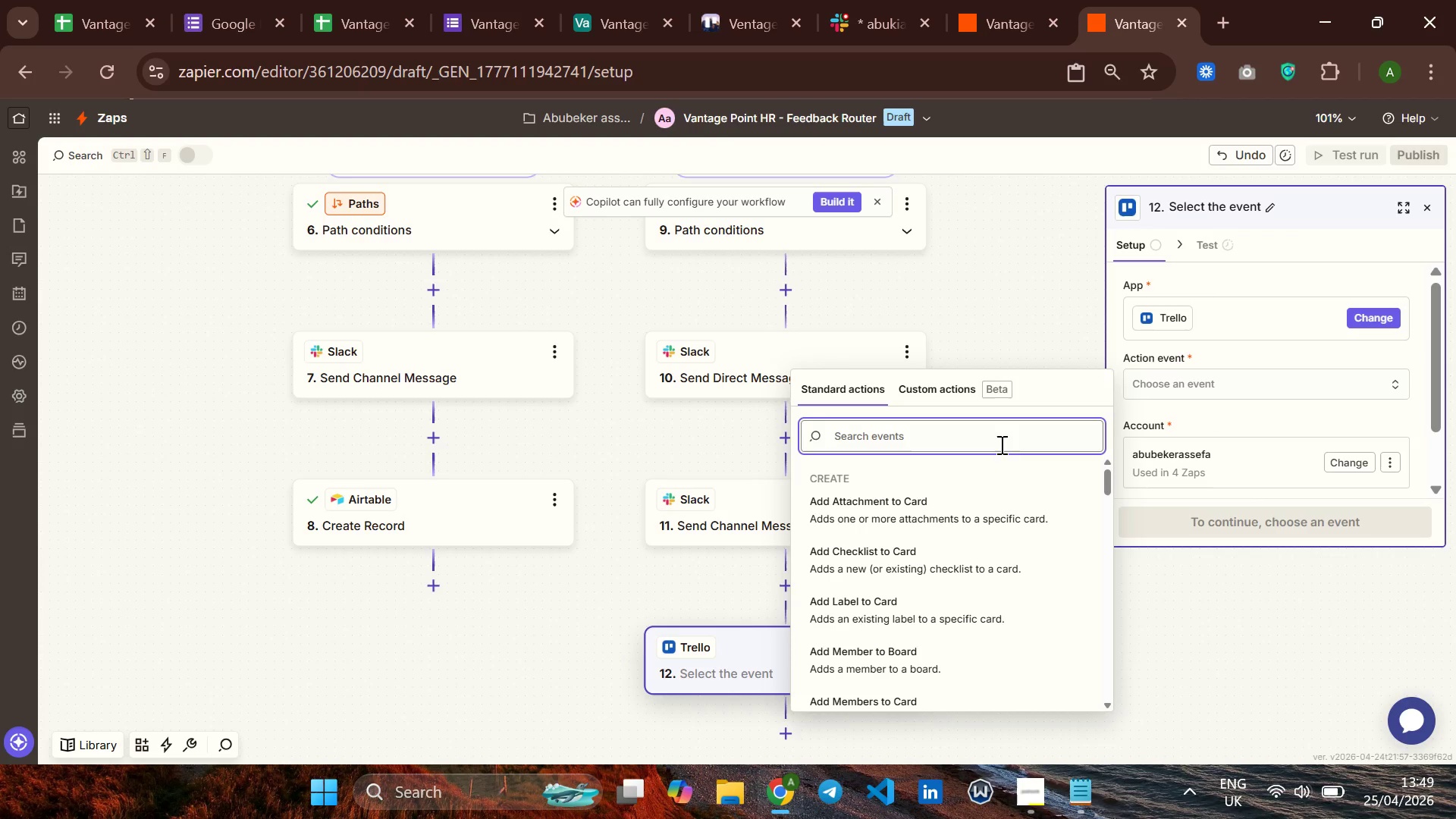 
scroll: coordinate [905, 547], scroll_direction: down, amount: 4.0
 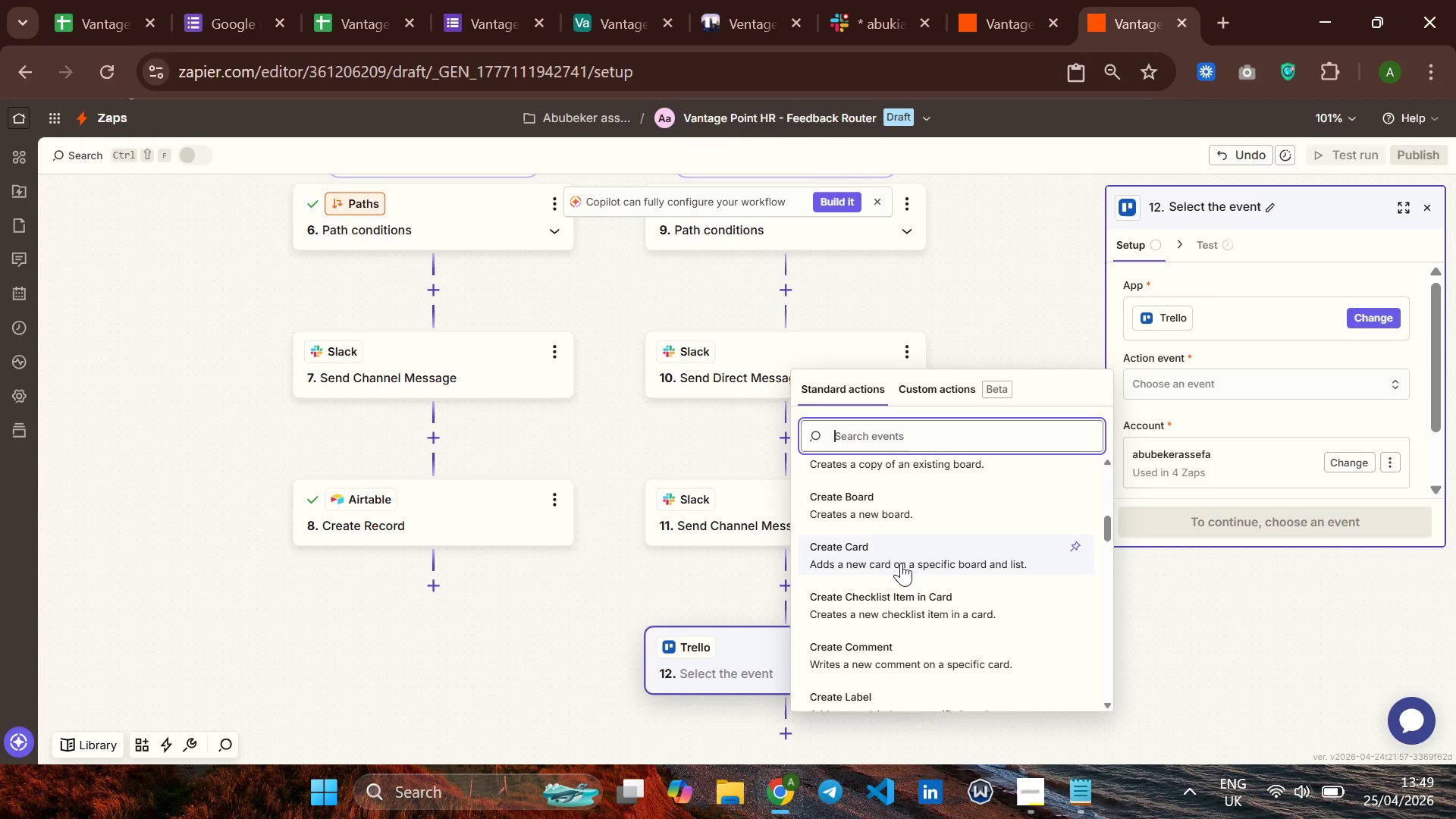 
left_click([901, 559])
 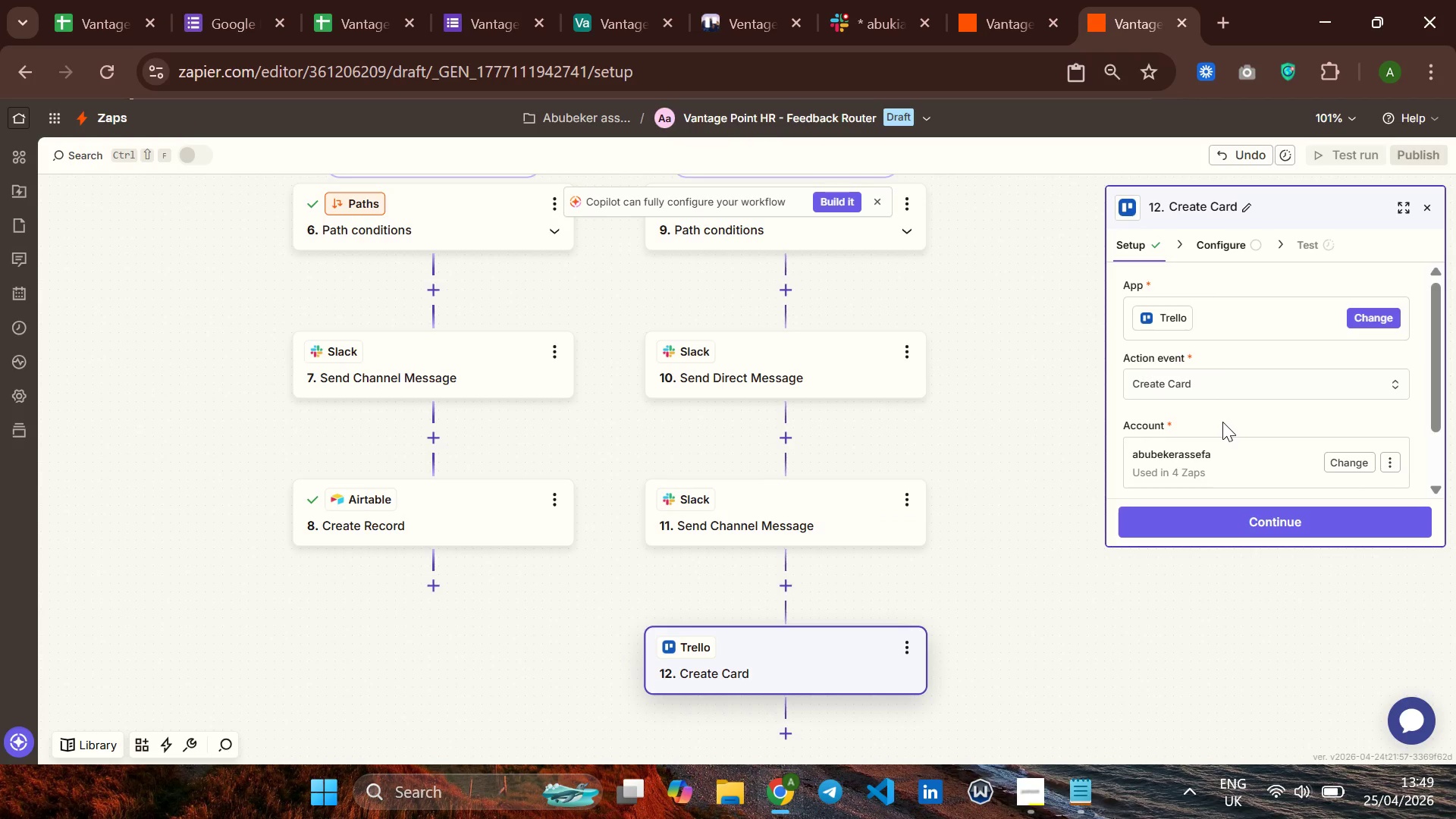 
left_click([1167, 525])
 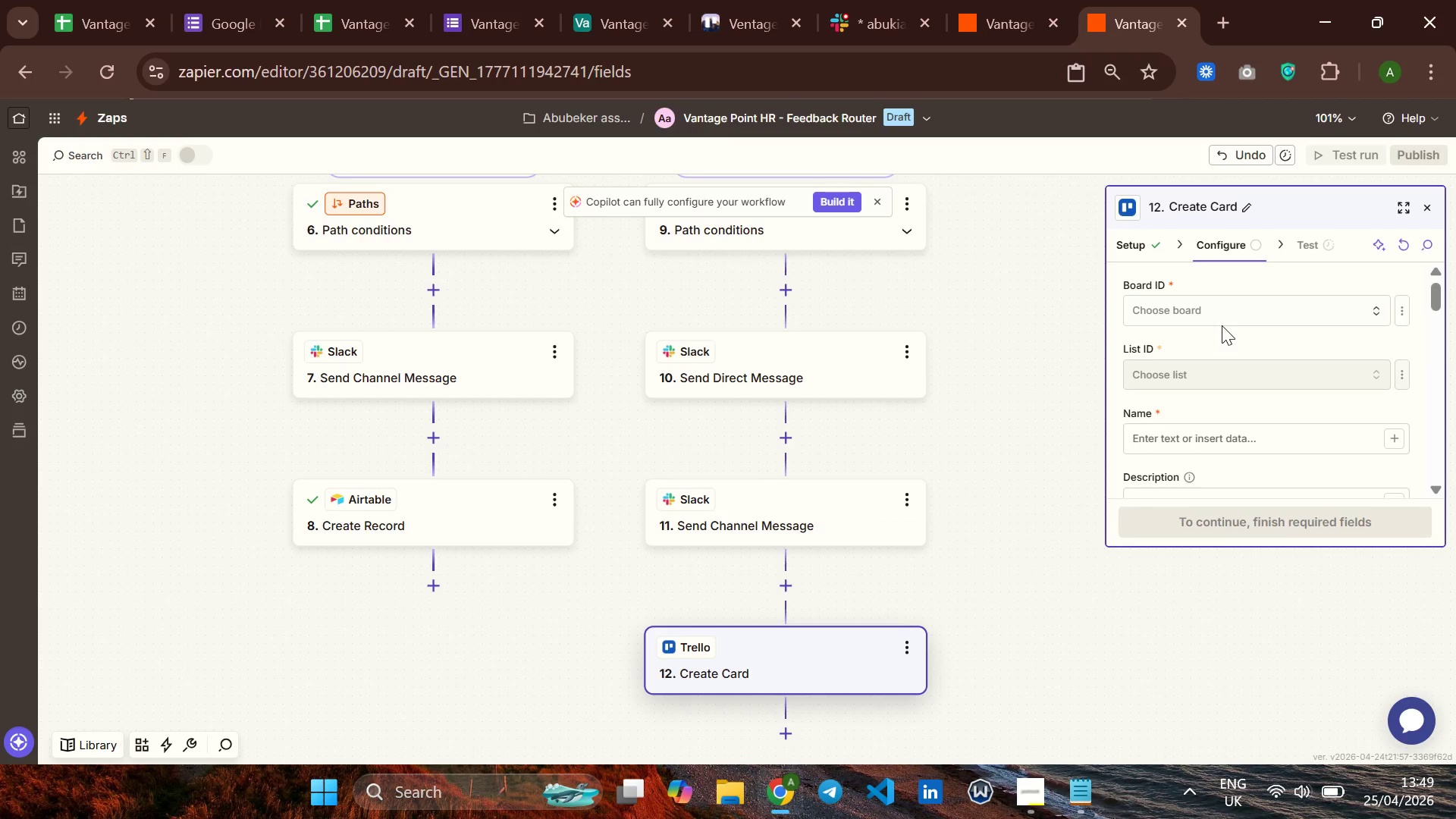 
wait(6.36)
 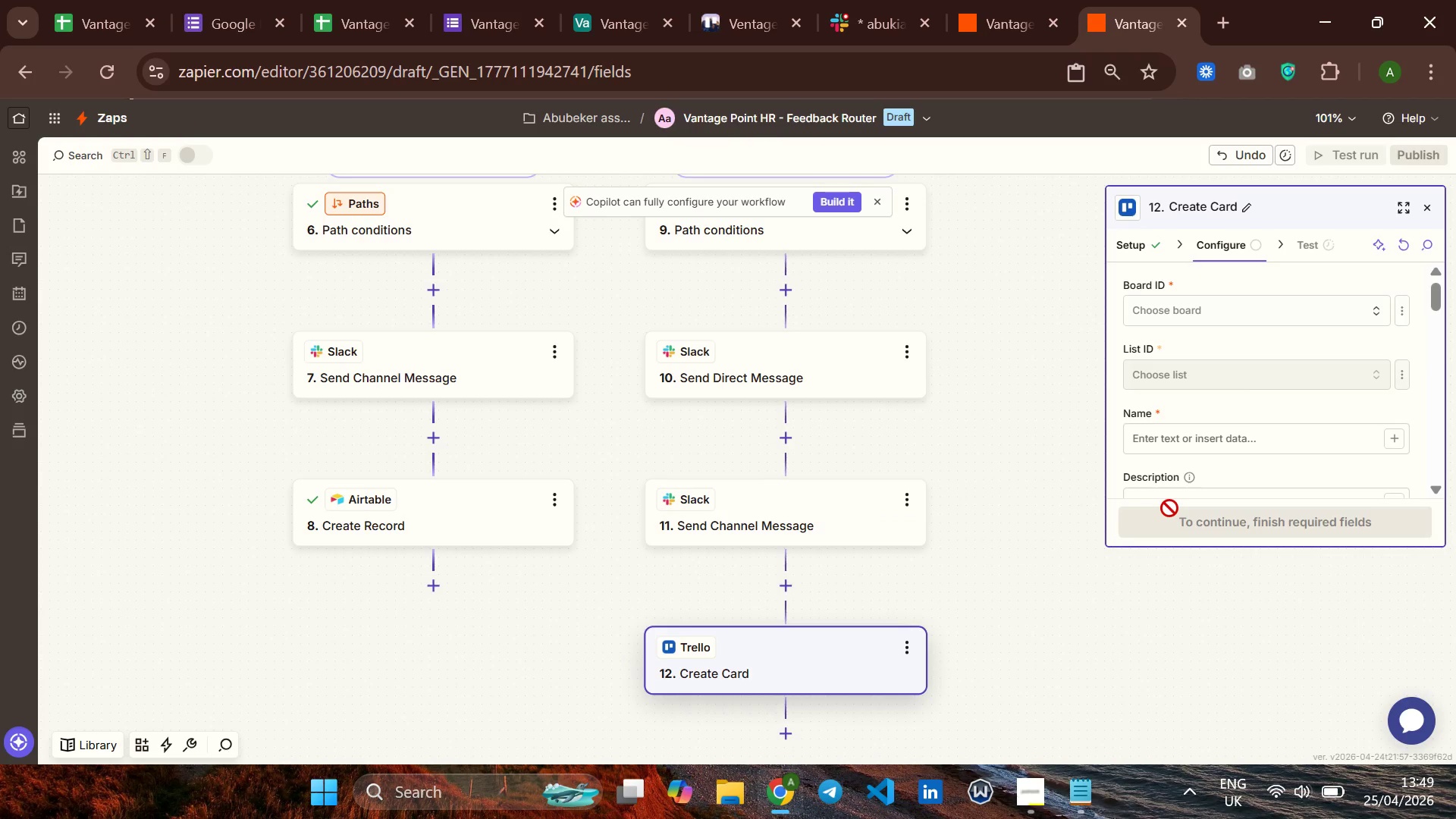 
left_click([1232, 304])
 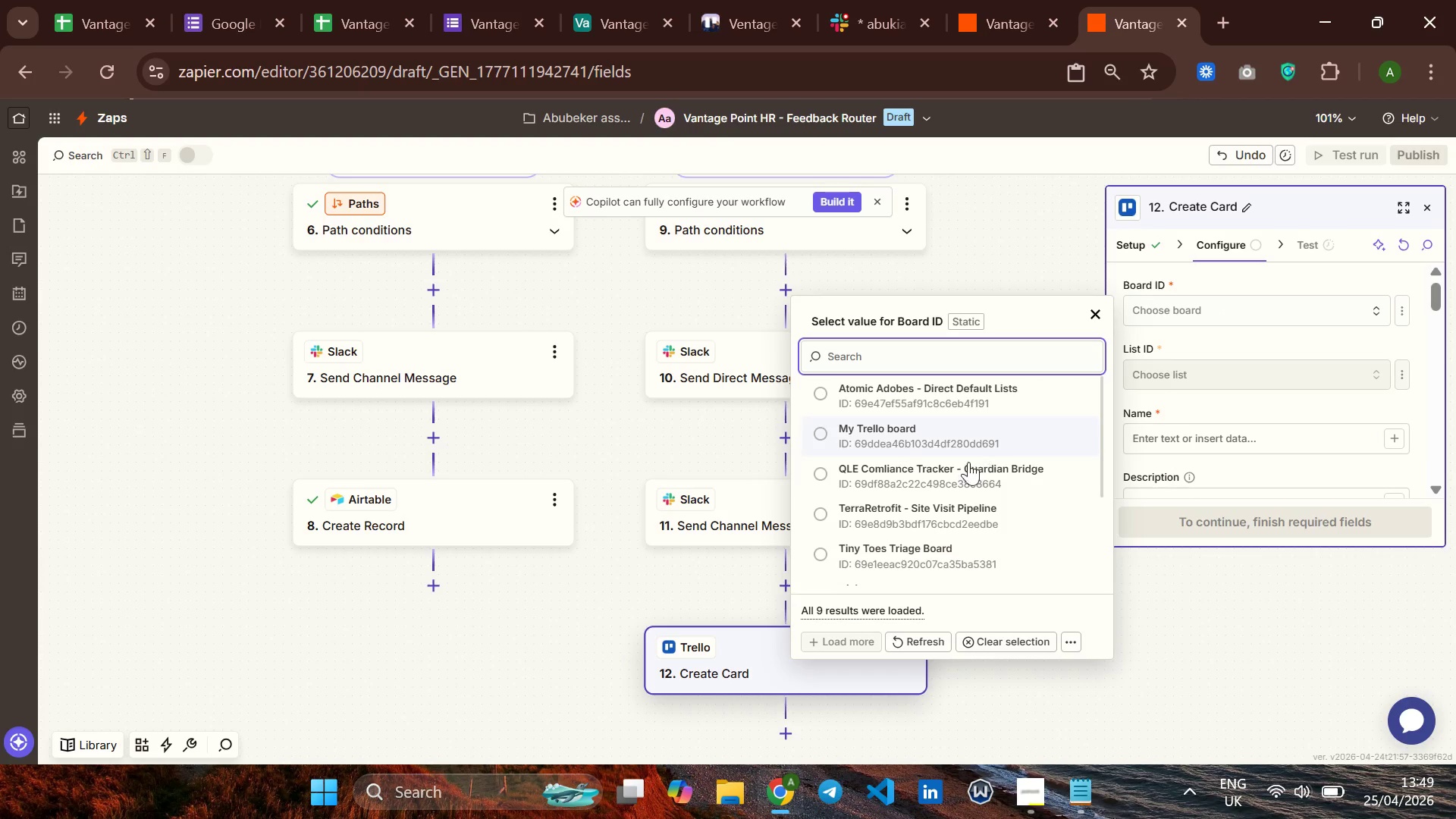 
scroll: coordinate [937, 485], scroll_direction: down, amount: 3.0
 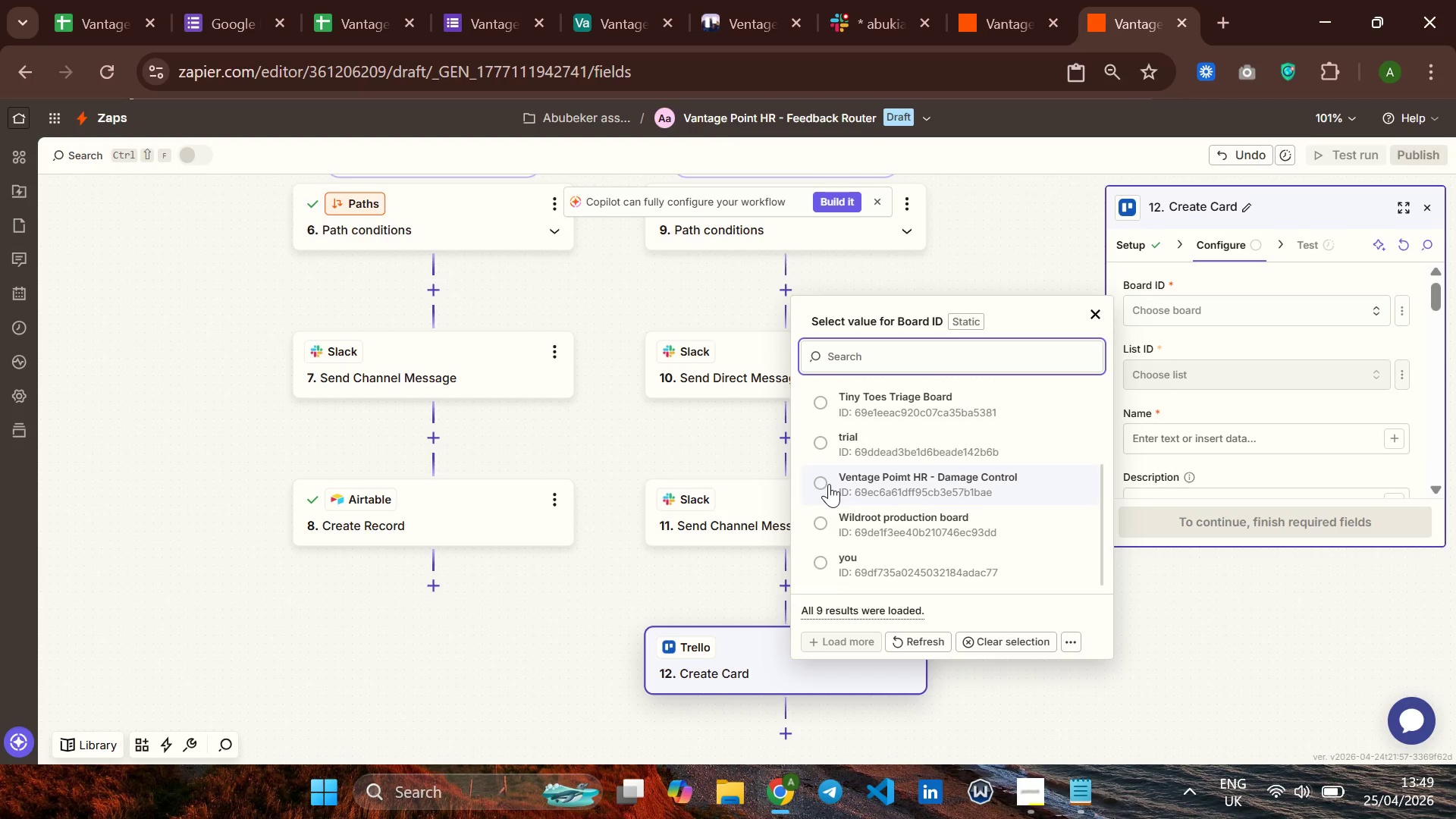 
left_click([829, 484])
 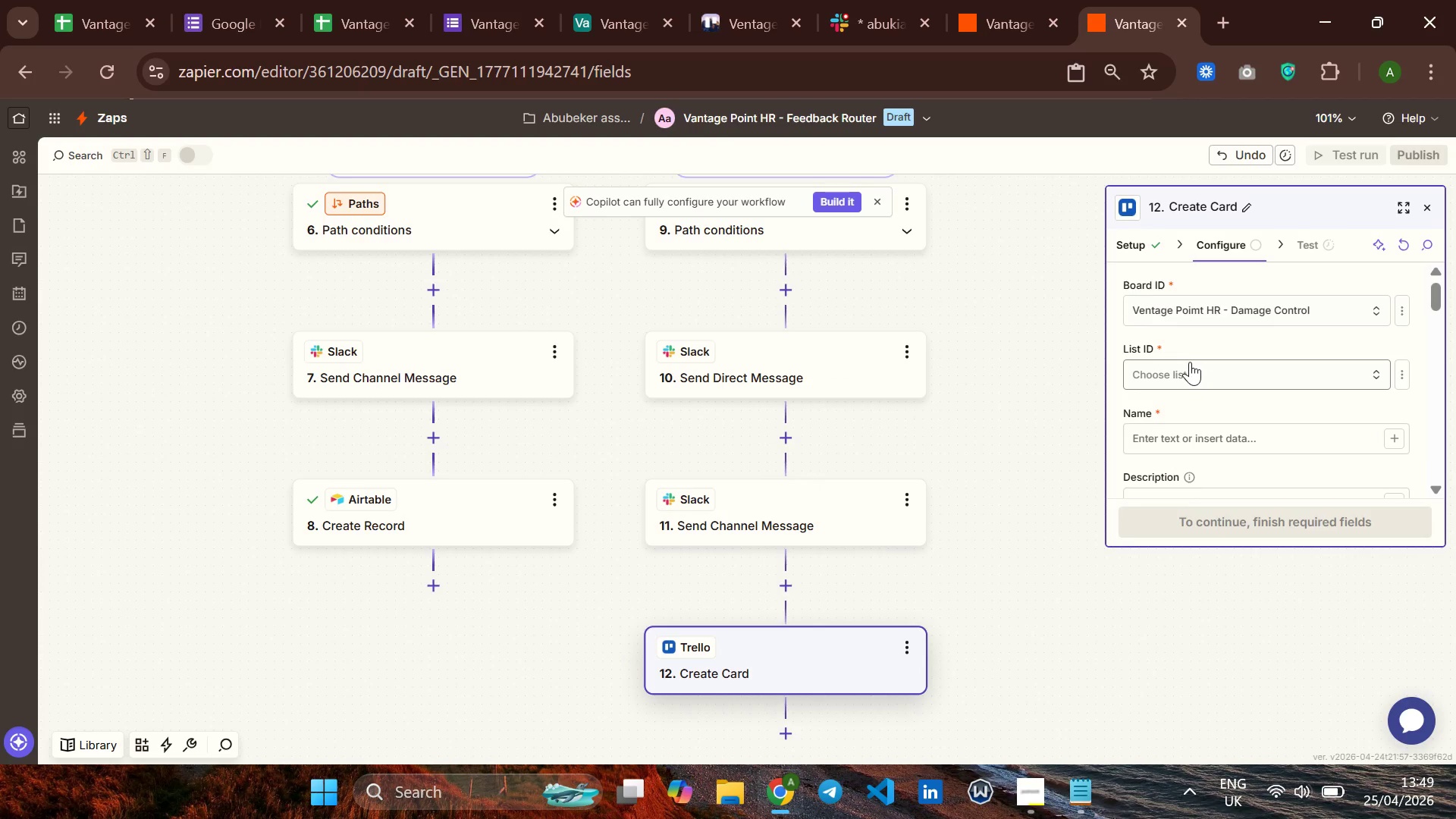 
left_click([1187, 366])
 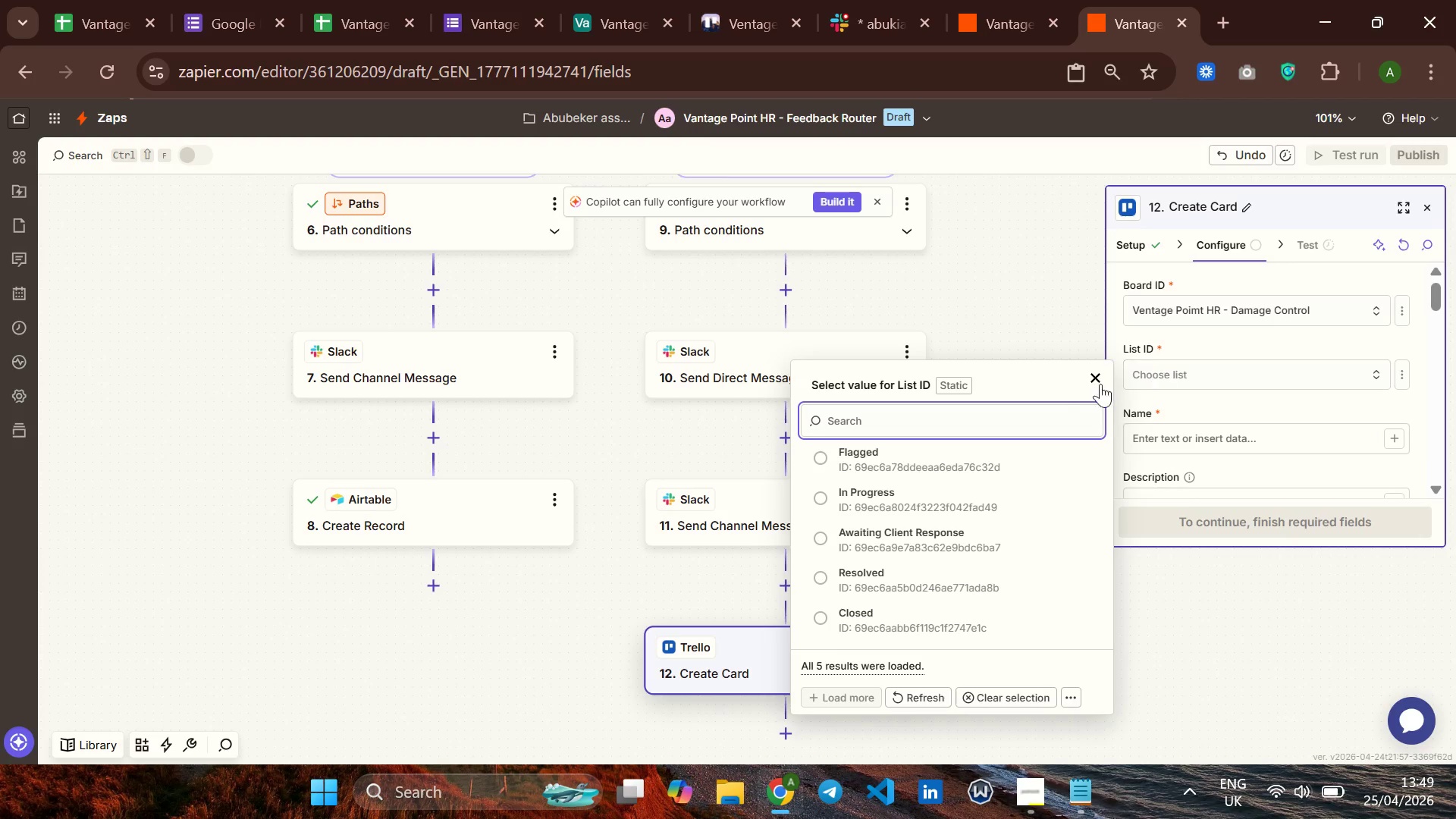 
left_click([937, 457])
 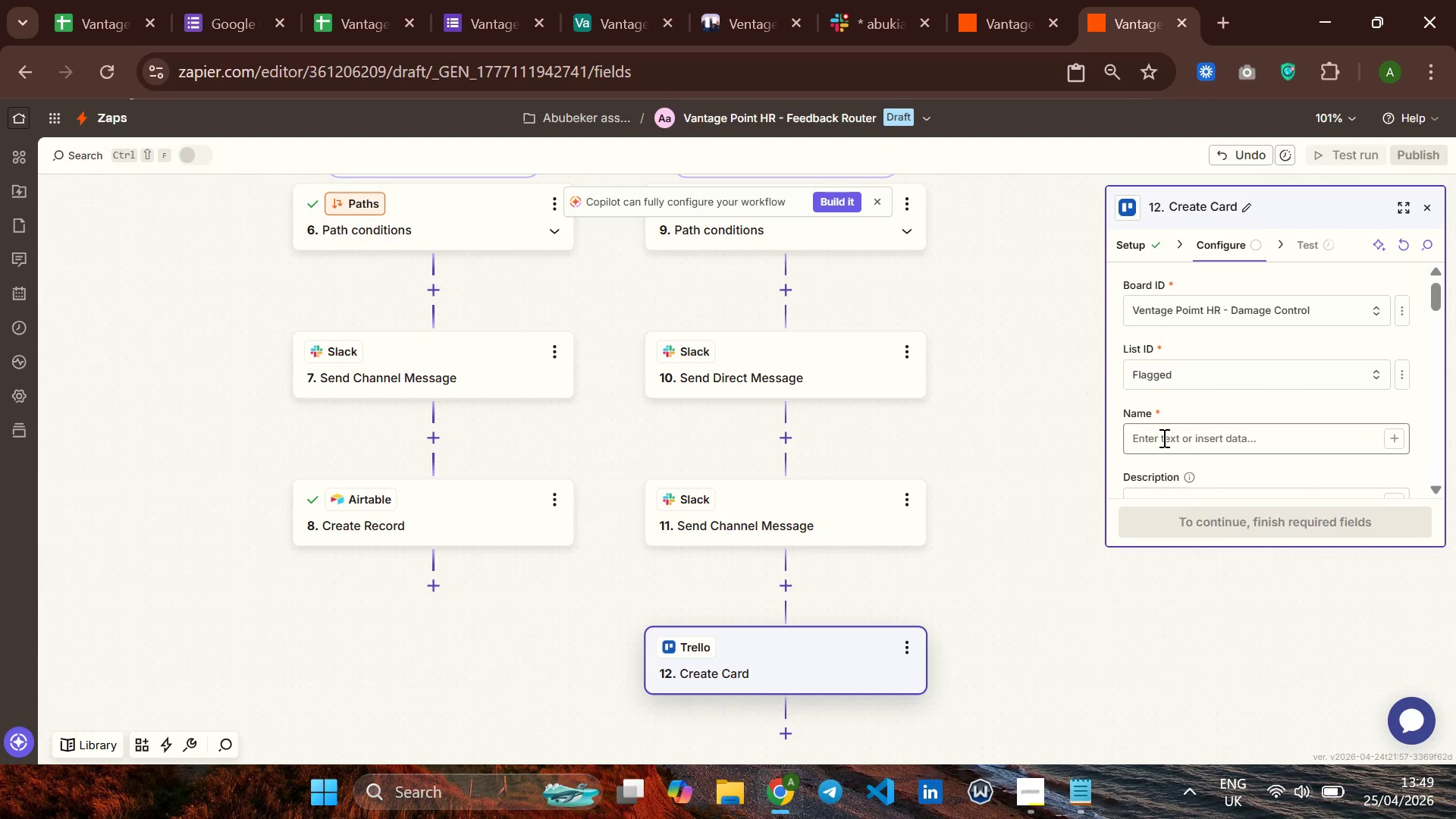 
wait(6.45)
 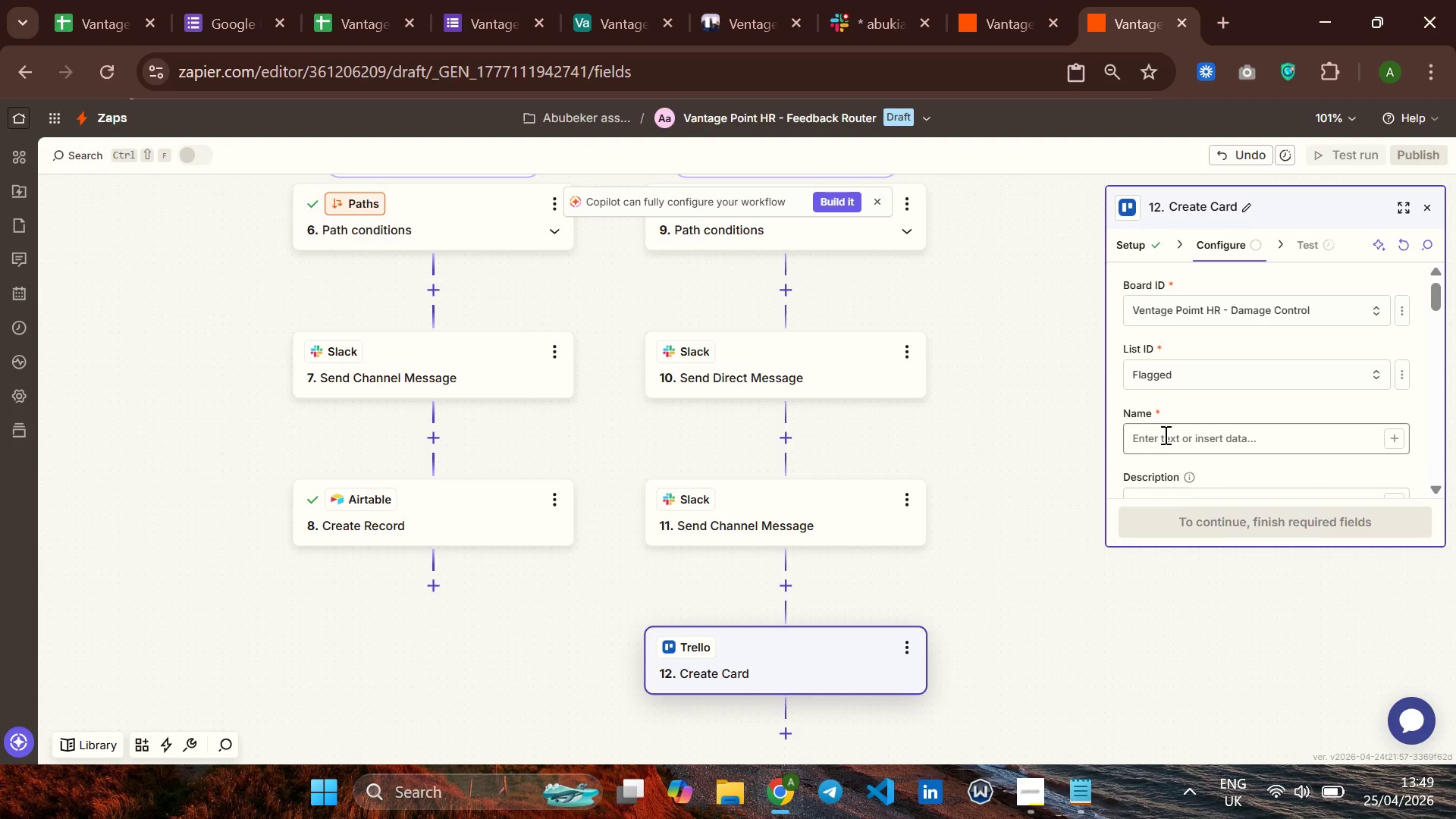 
left_click([1163, 438])
 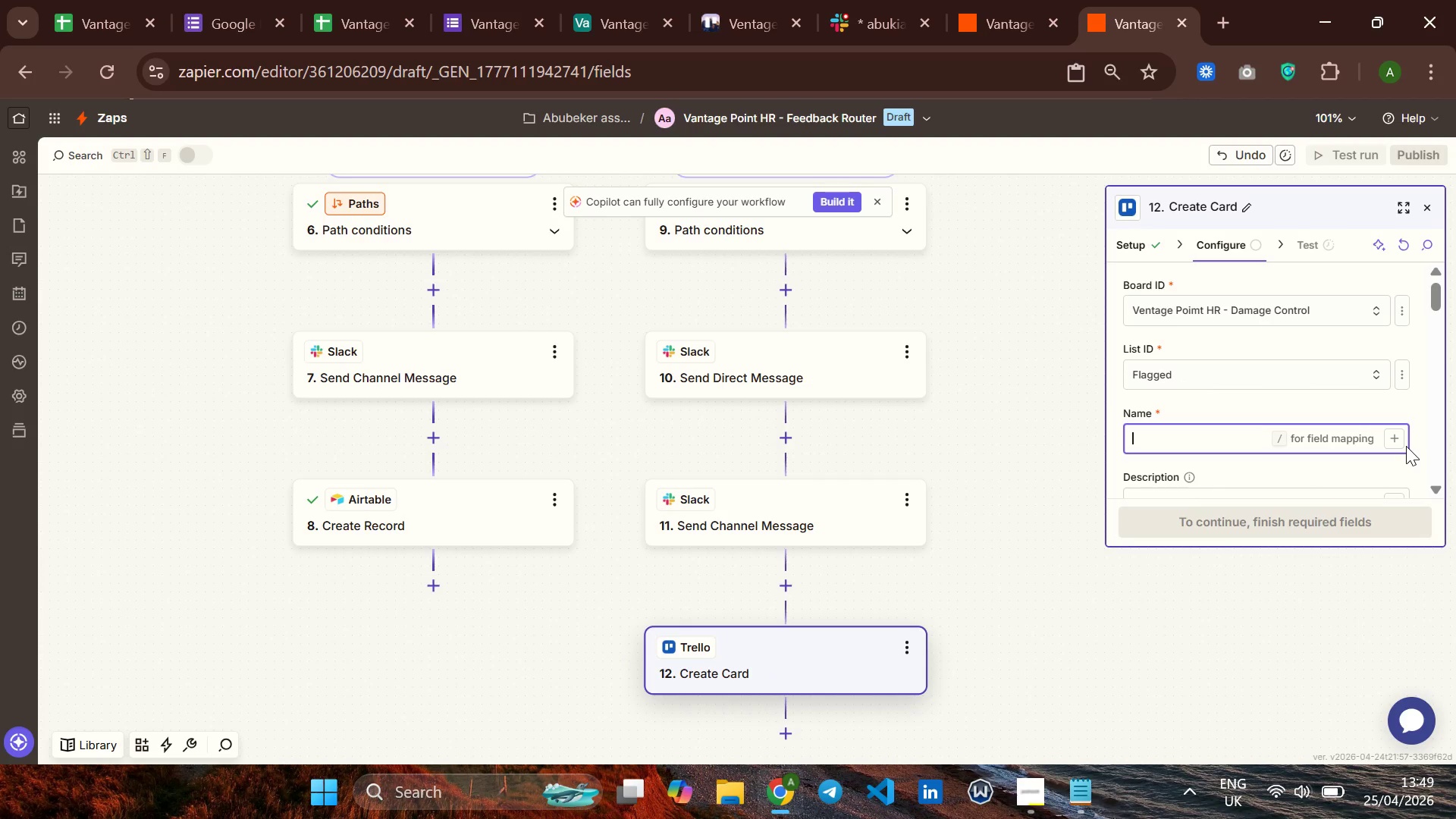 
left_click([1396, 446])
 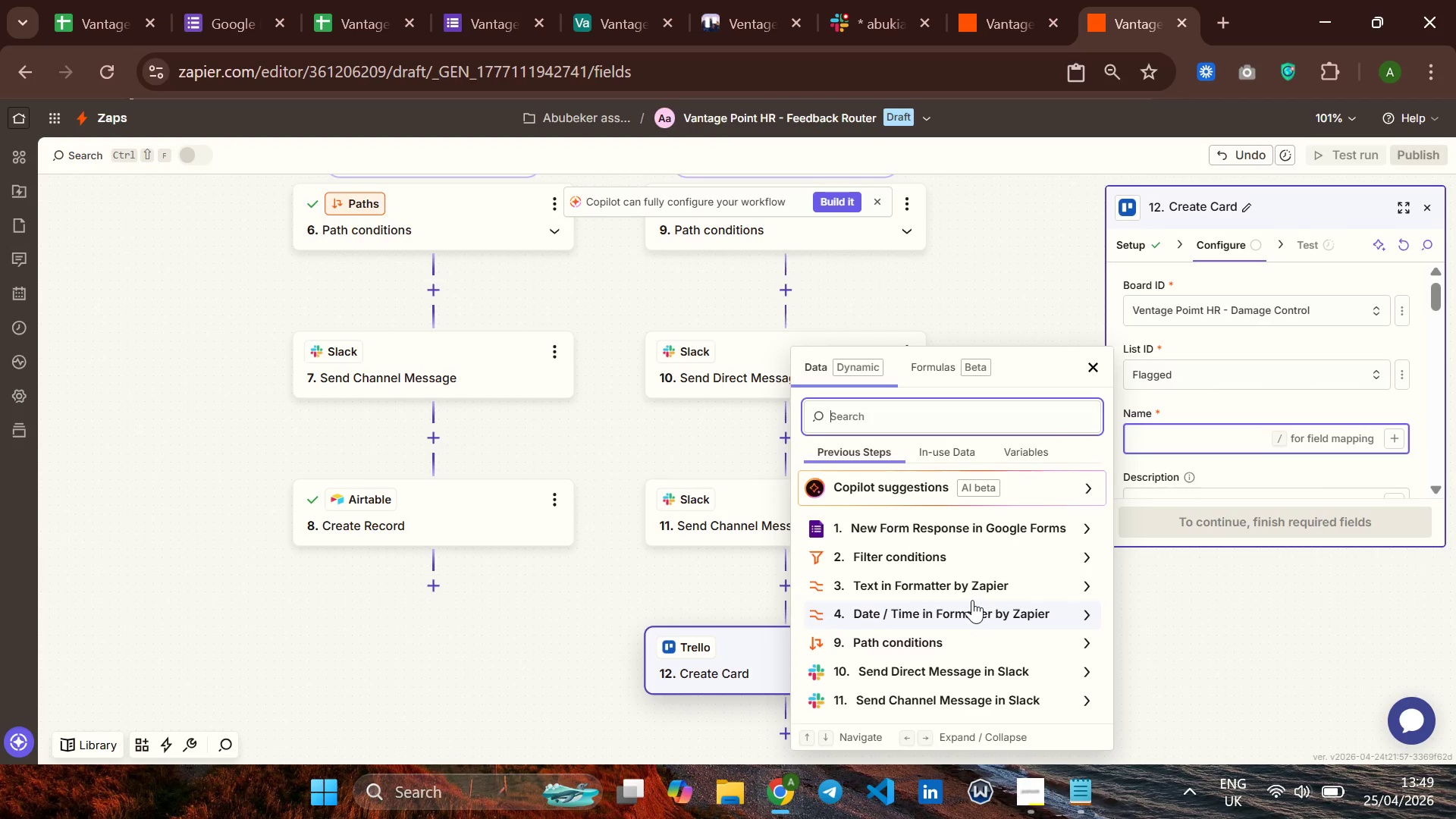 
left_click([999, 578])
 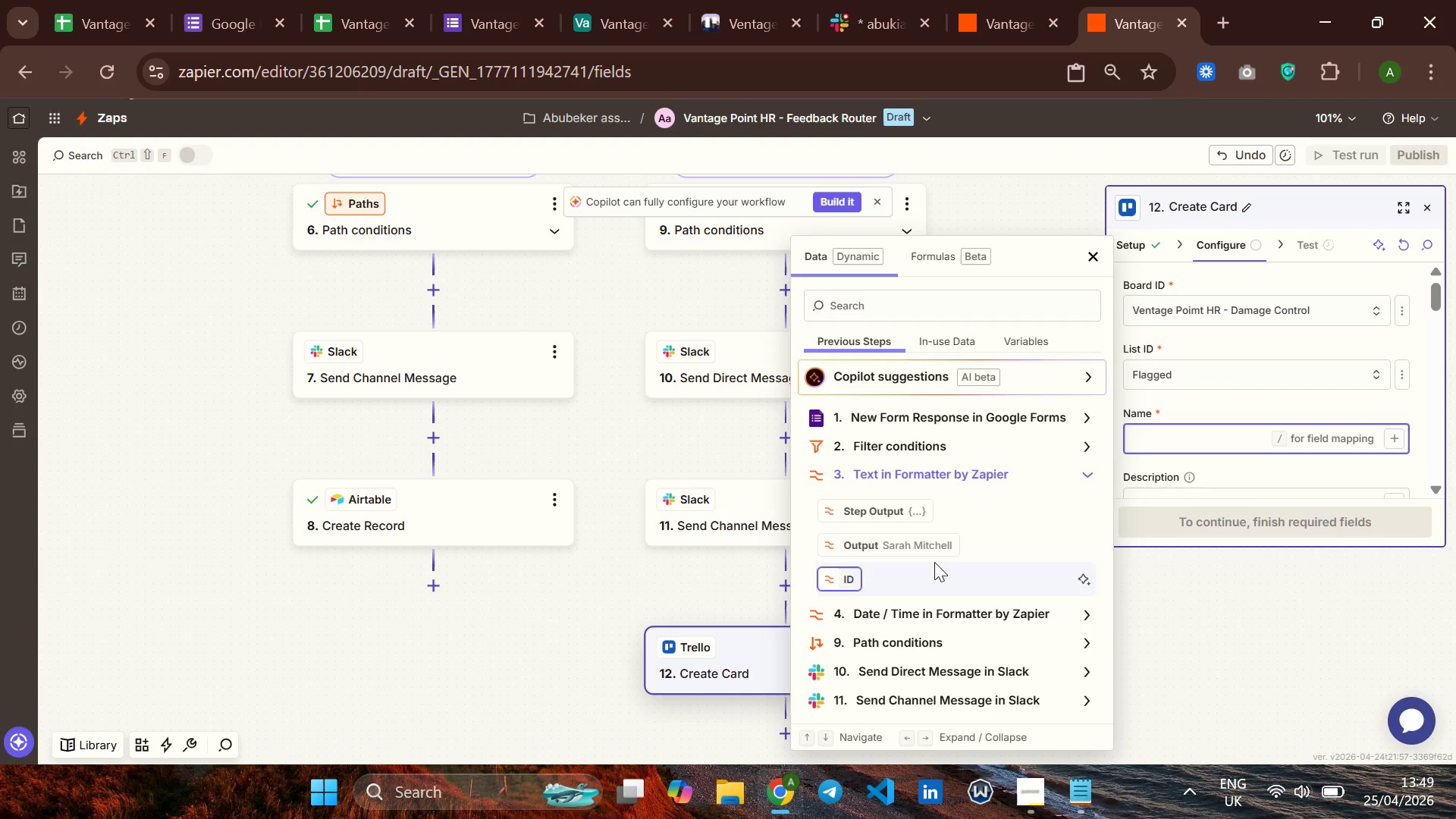 
left_click([934, 542])
 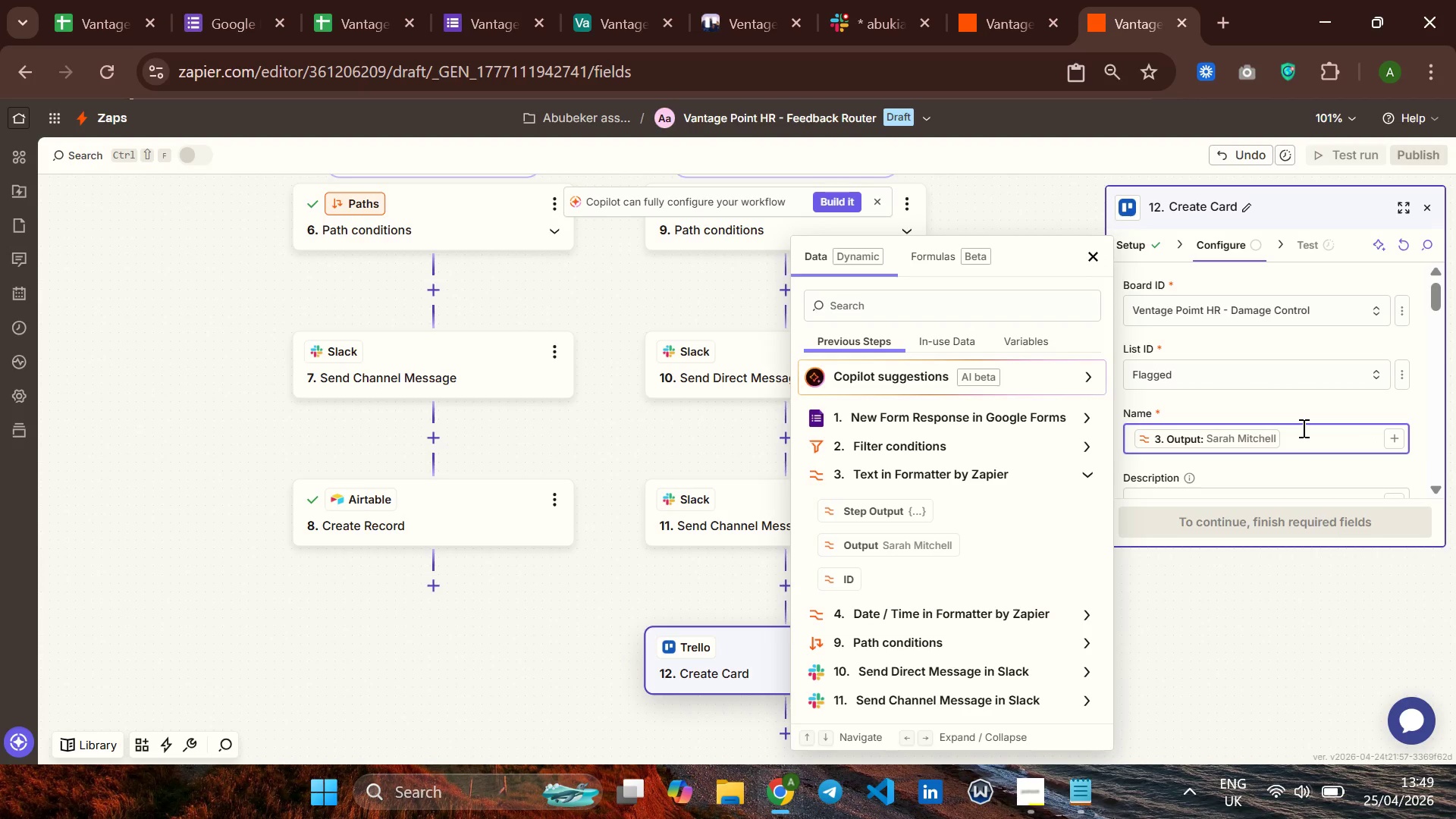 
key(Space)
 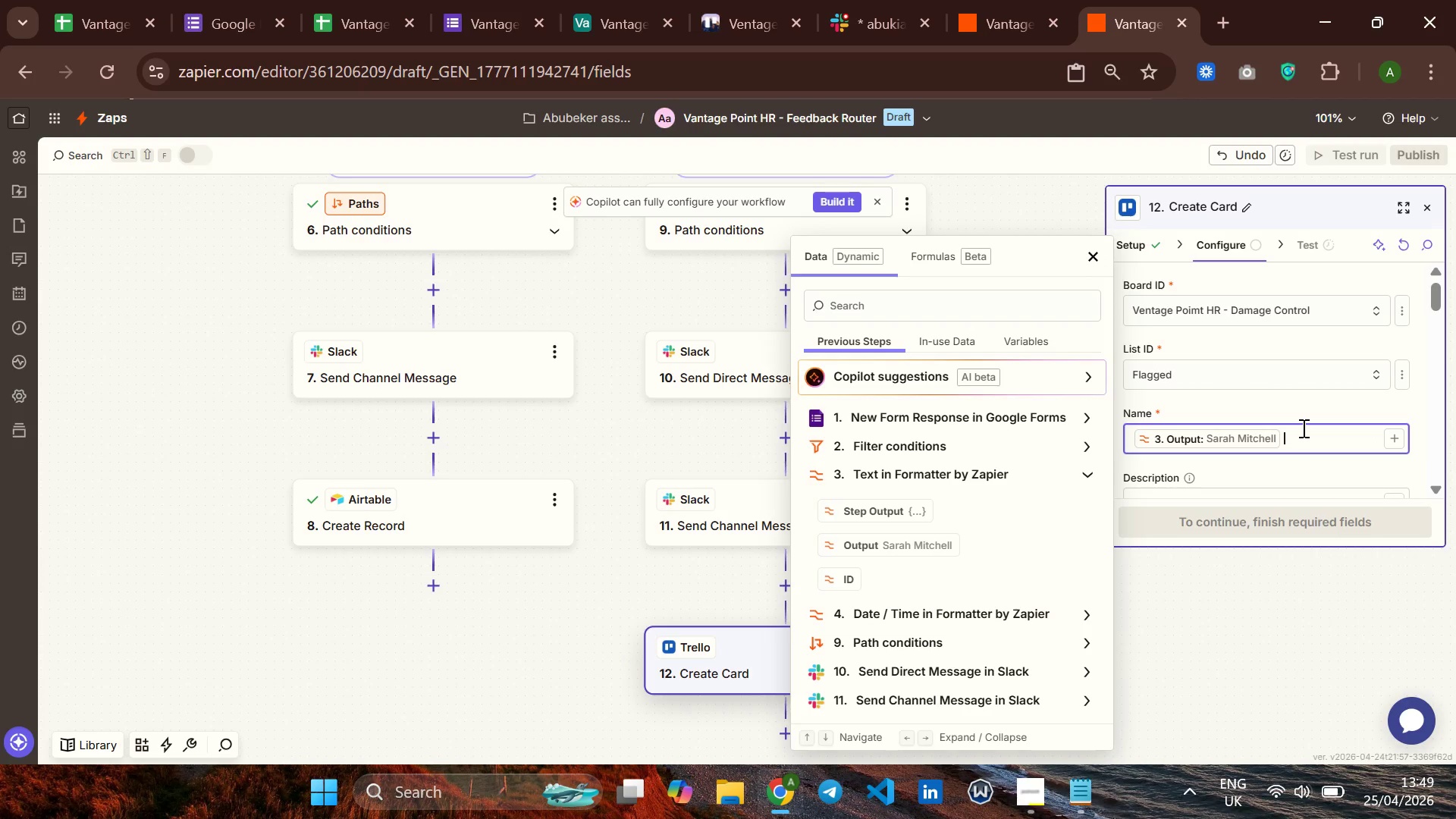 
key(Minus)
 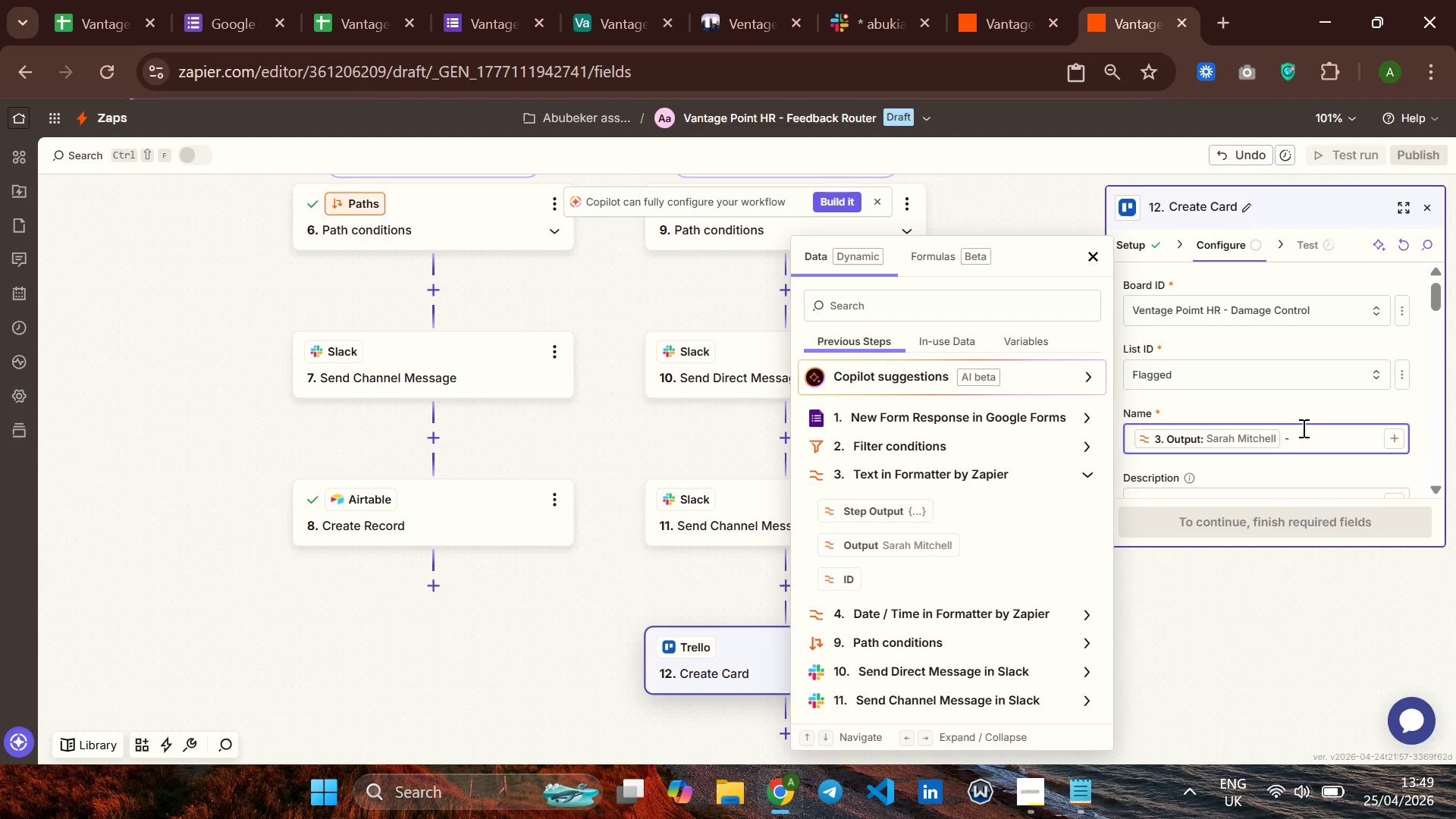 
key(Space)
 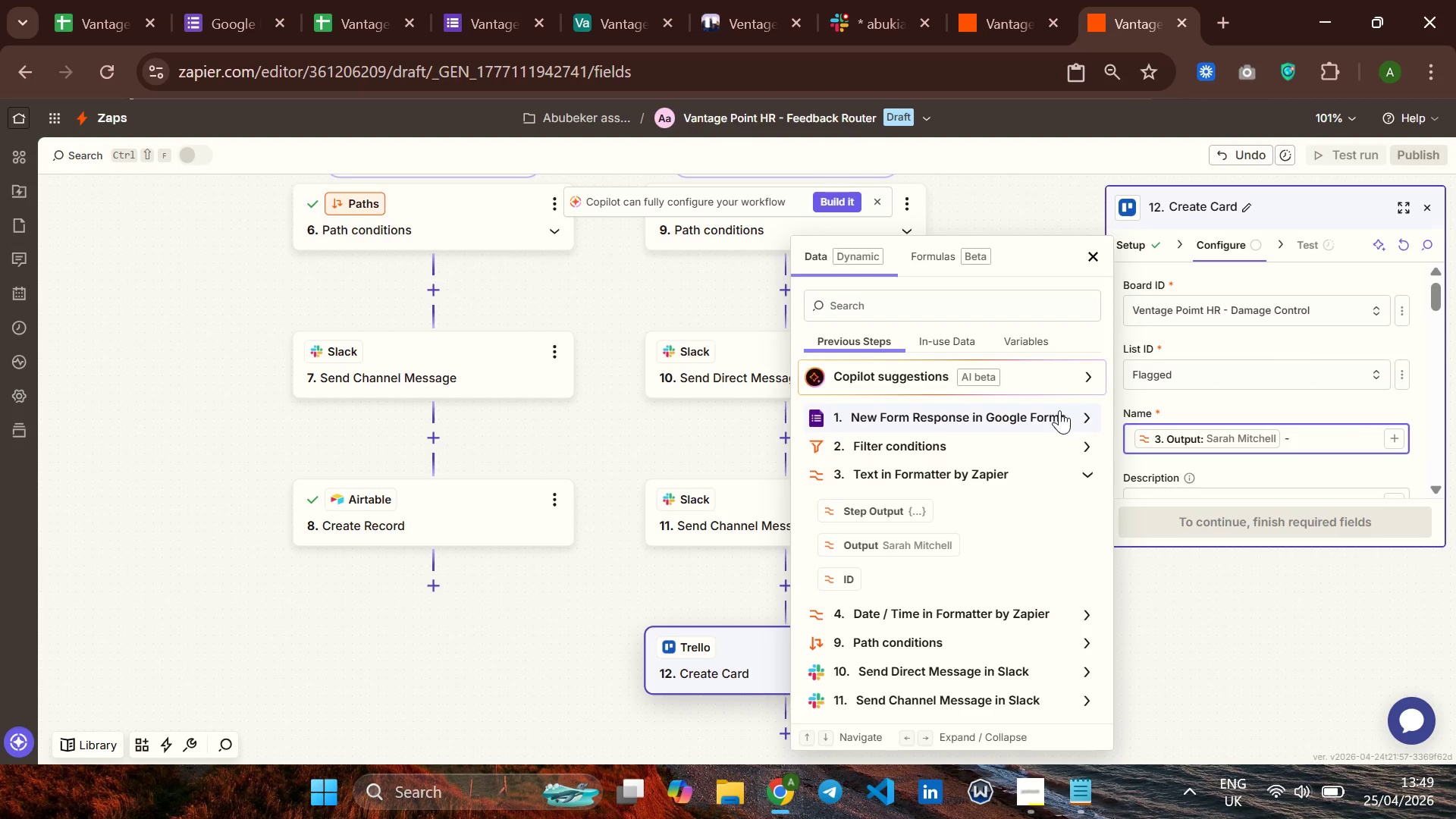 
left_click([1059, 410])
 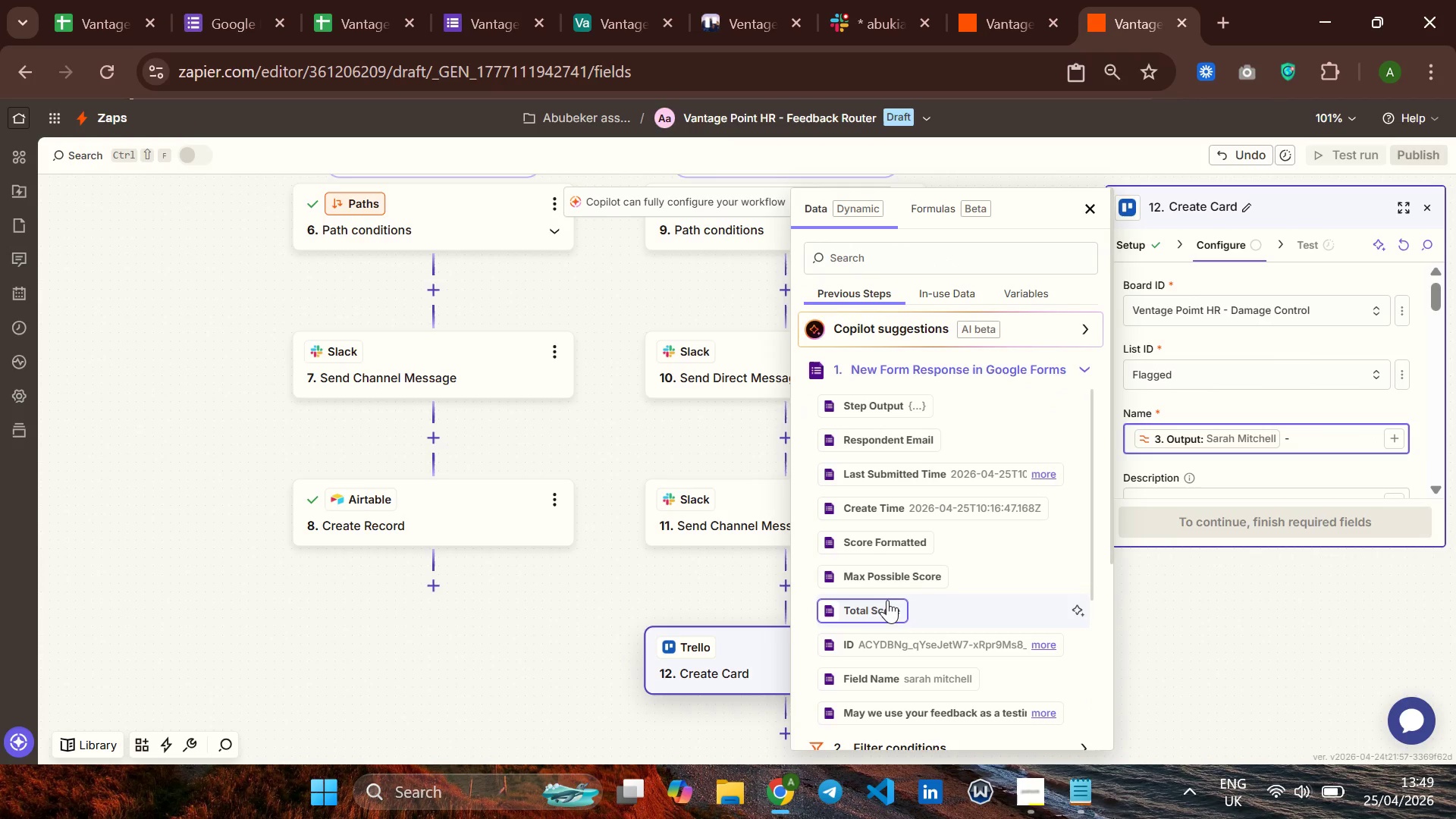 
scroll: coordinate [890, 585], scroll_direction: down, amount: 7.0
 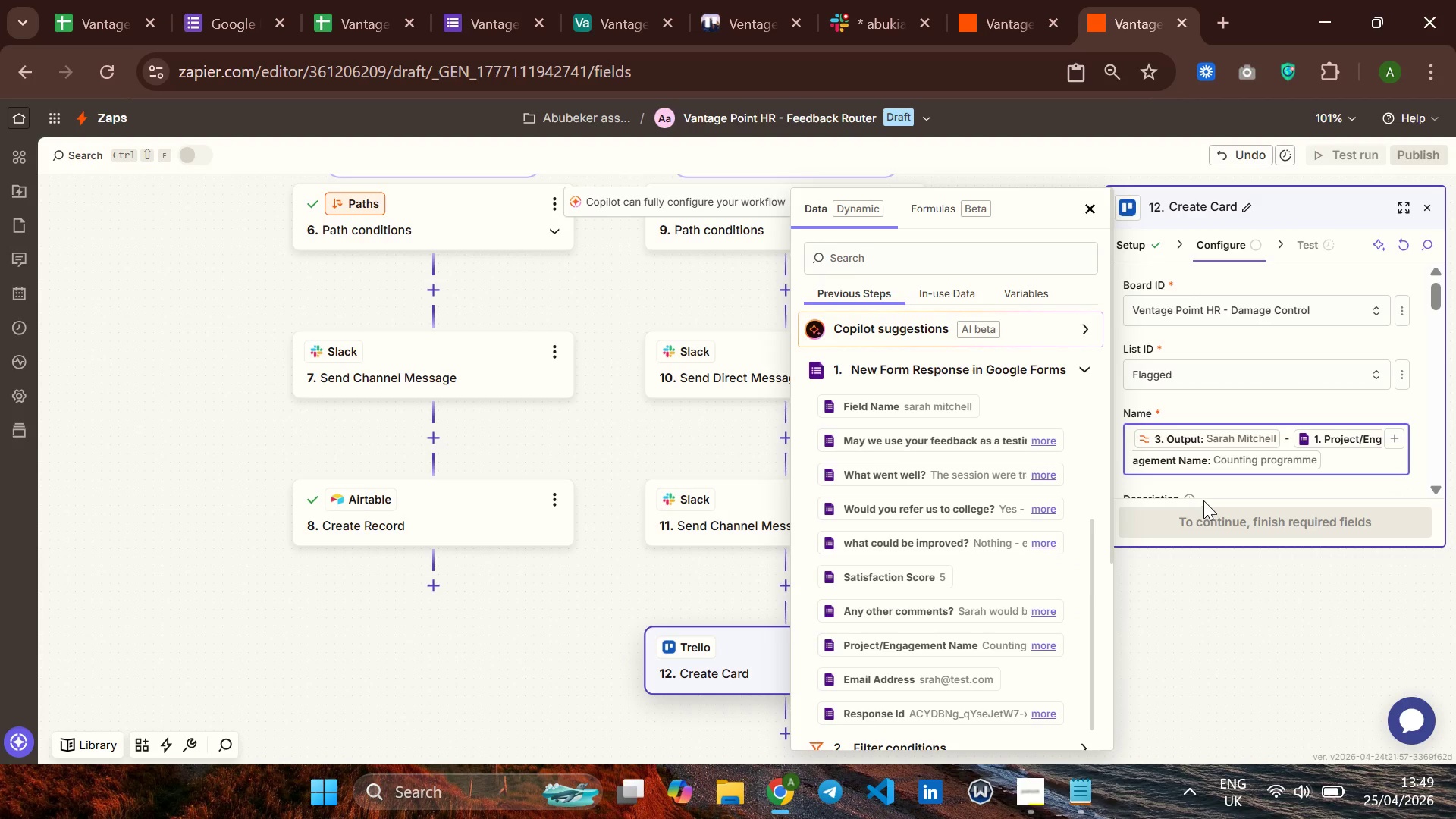 
type( - score)
 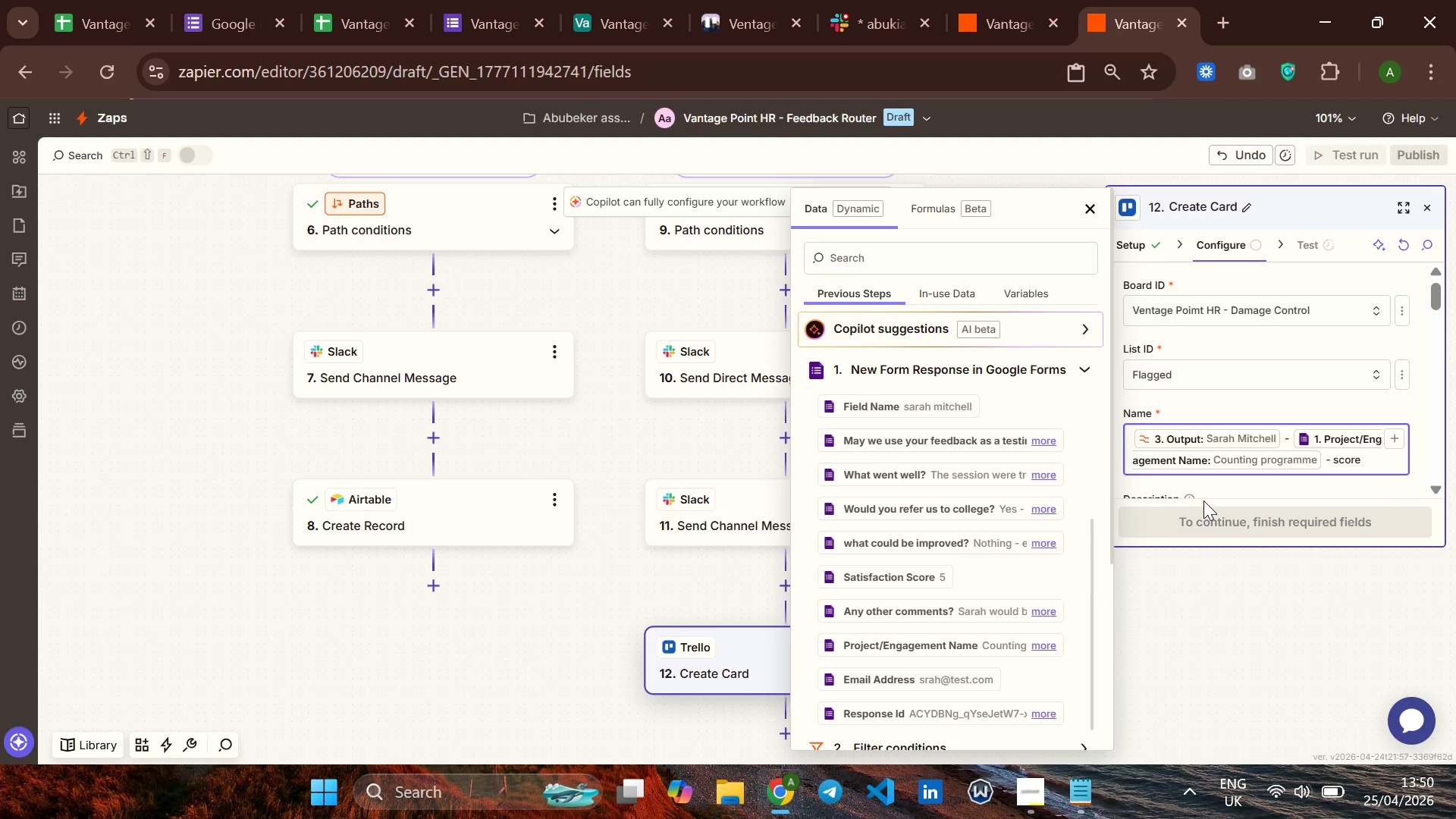 
key(Space)
 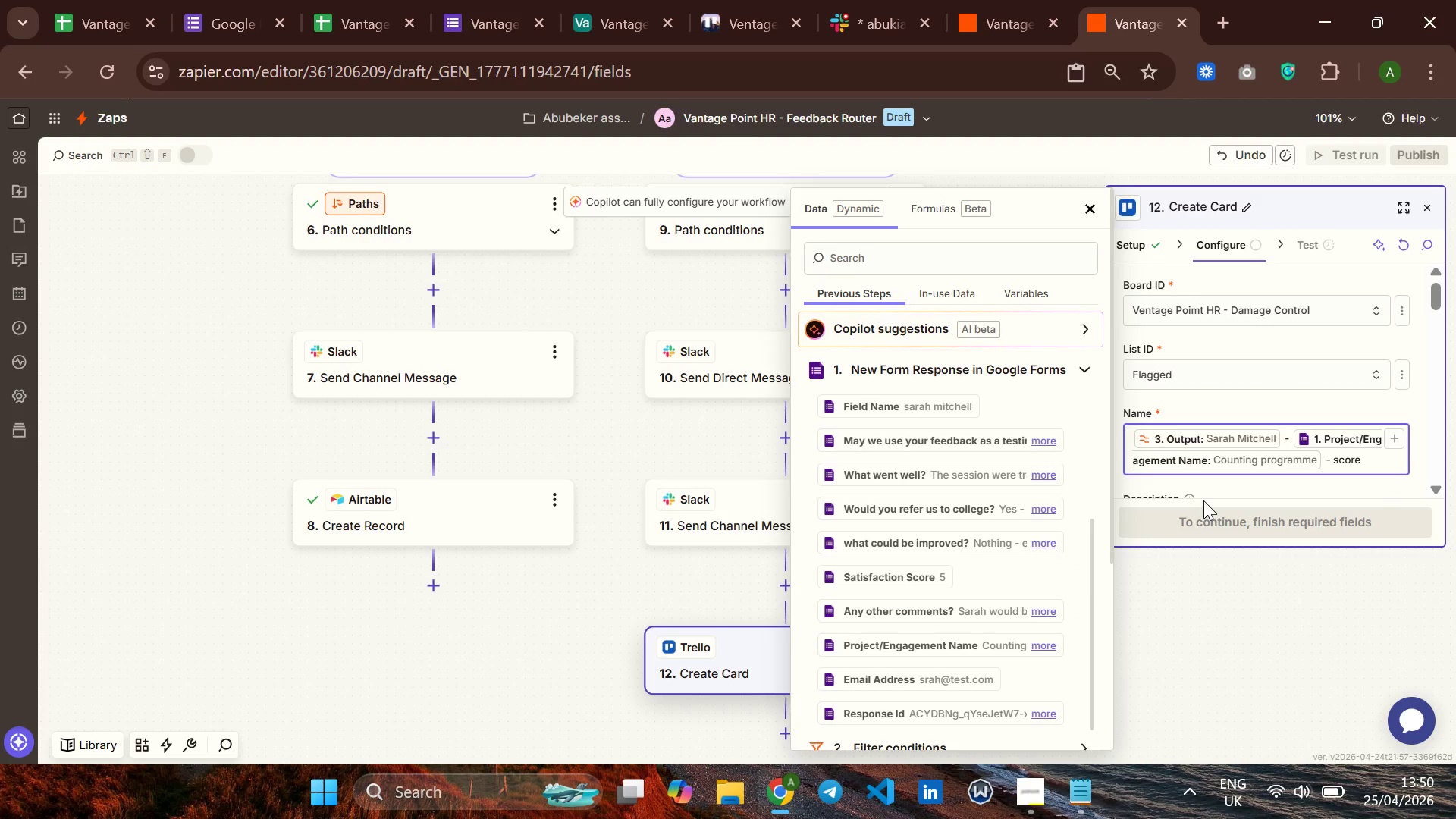 
key(BracketLeft)
 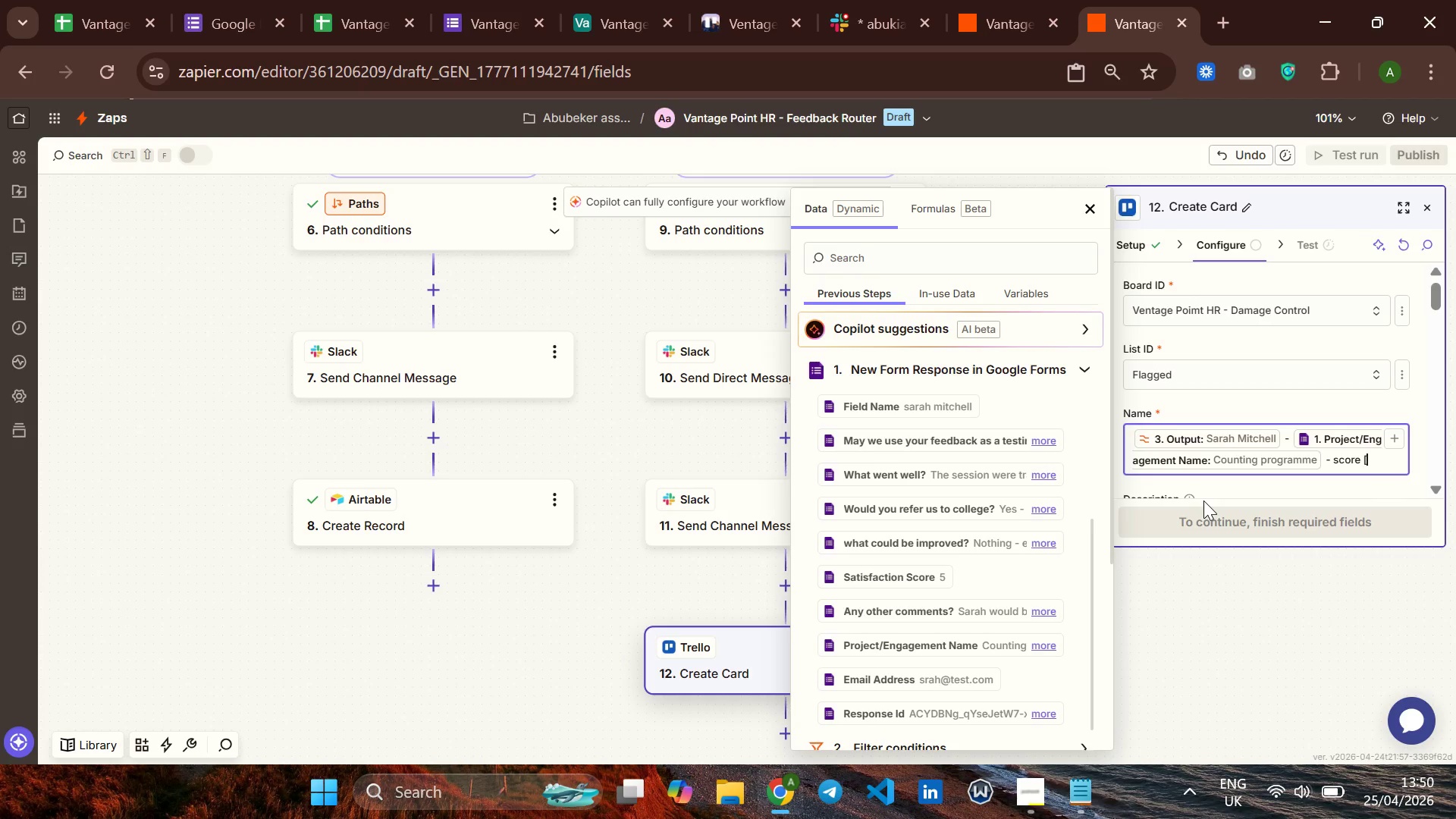 
key(BracketRight)
 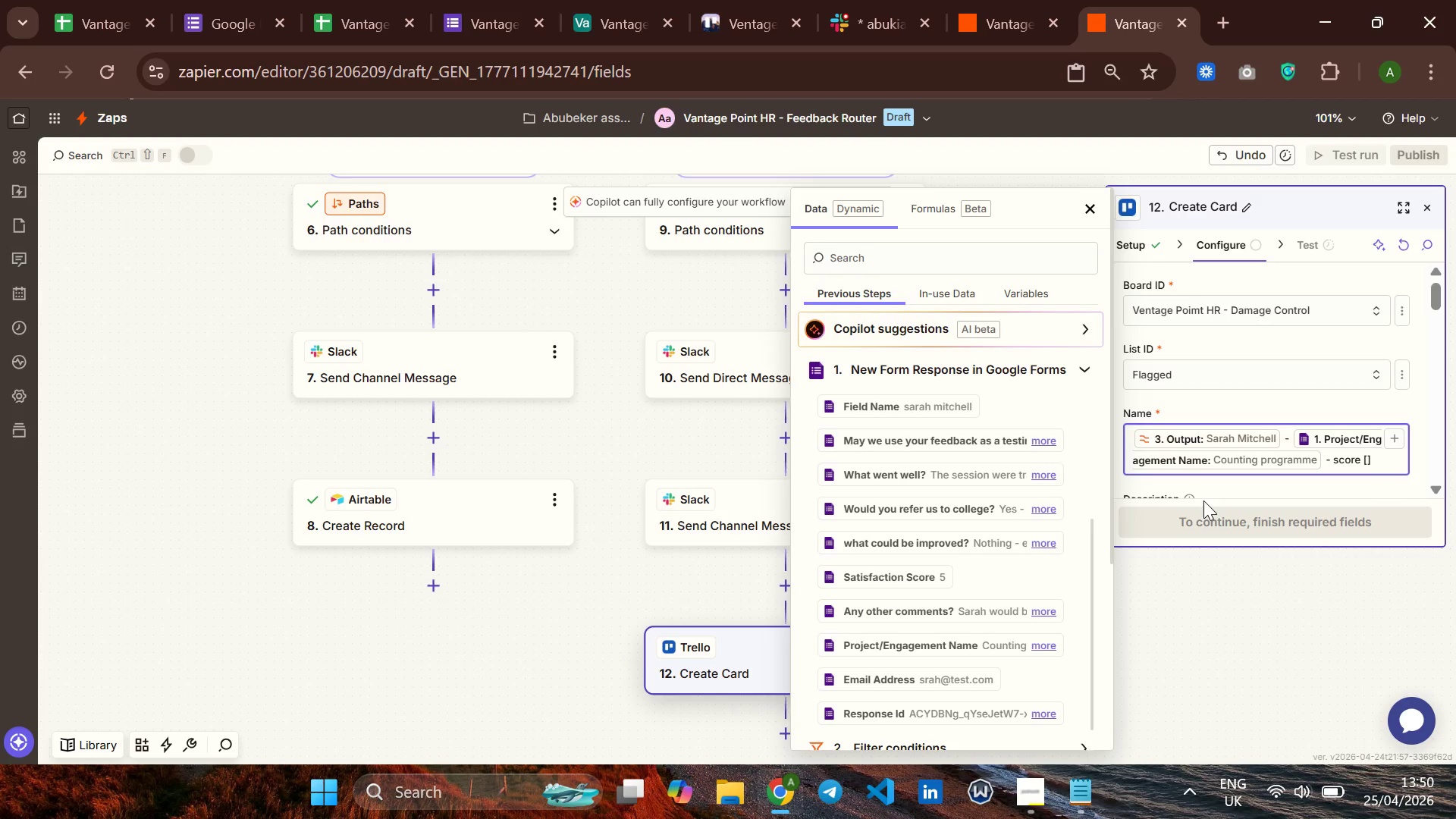 
key(ArrowLeft)
 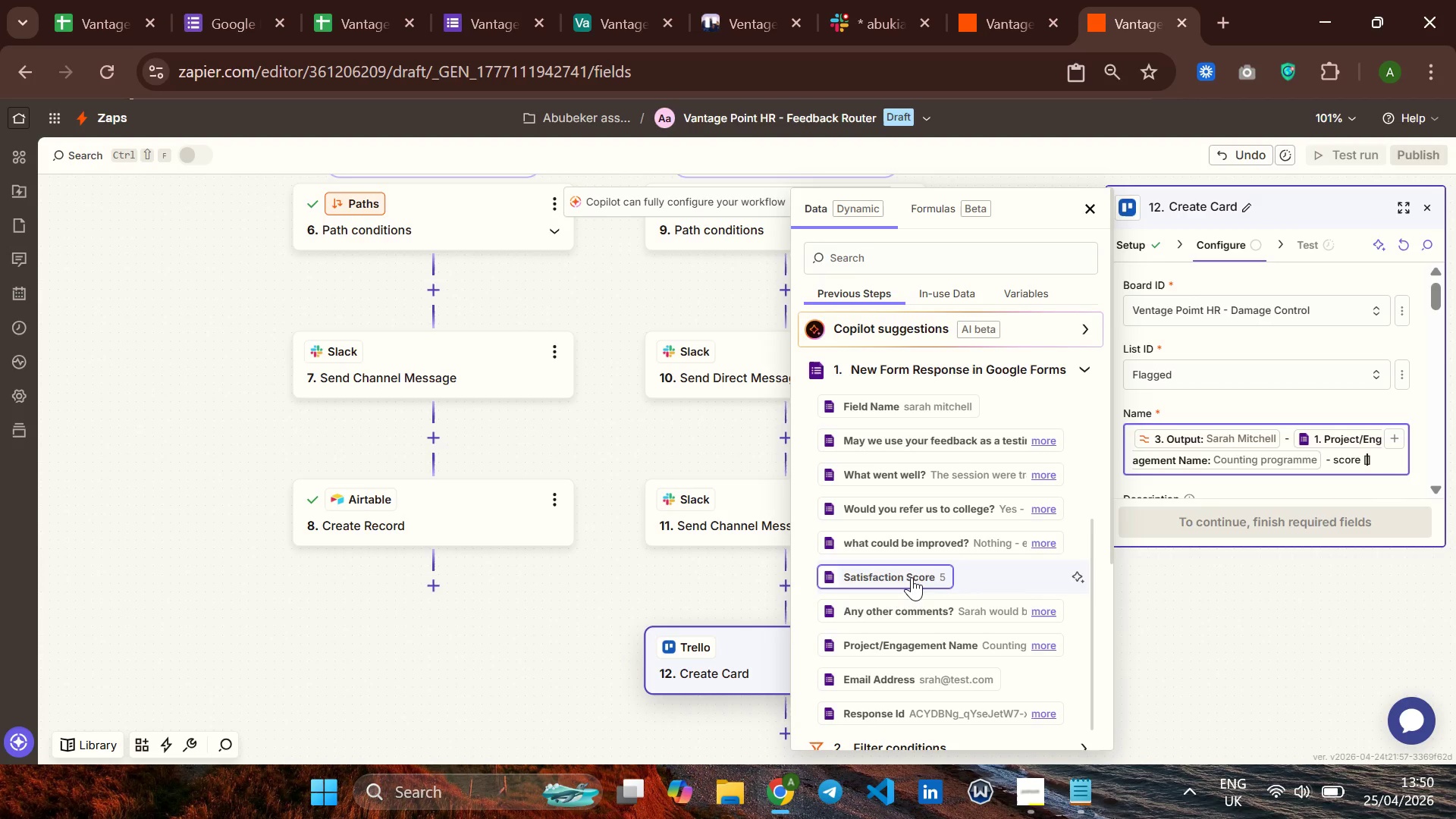 
left_click([877, 578])
 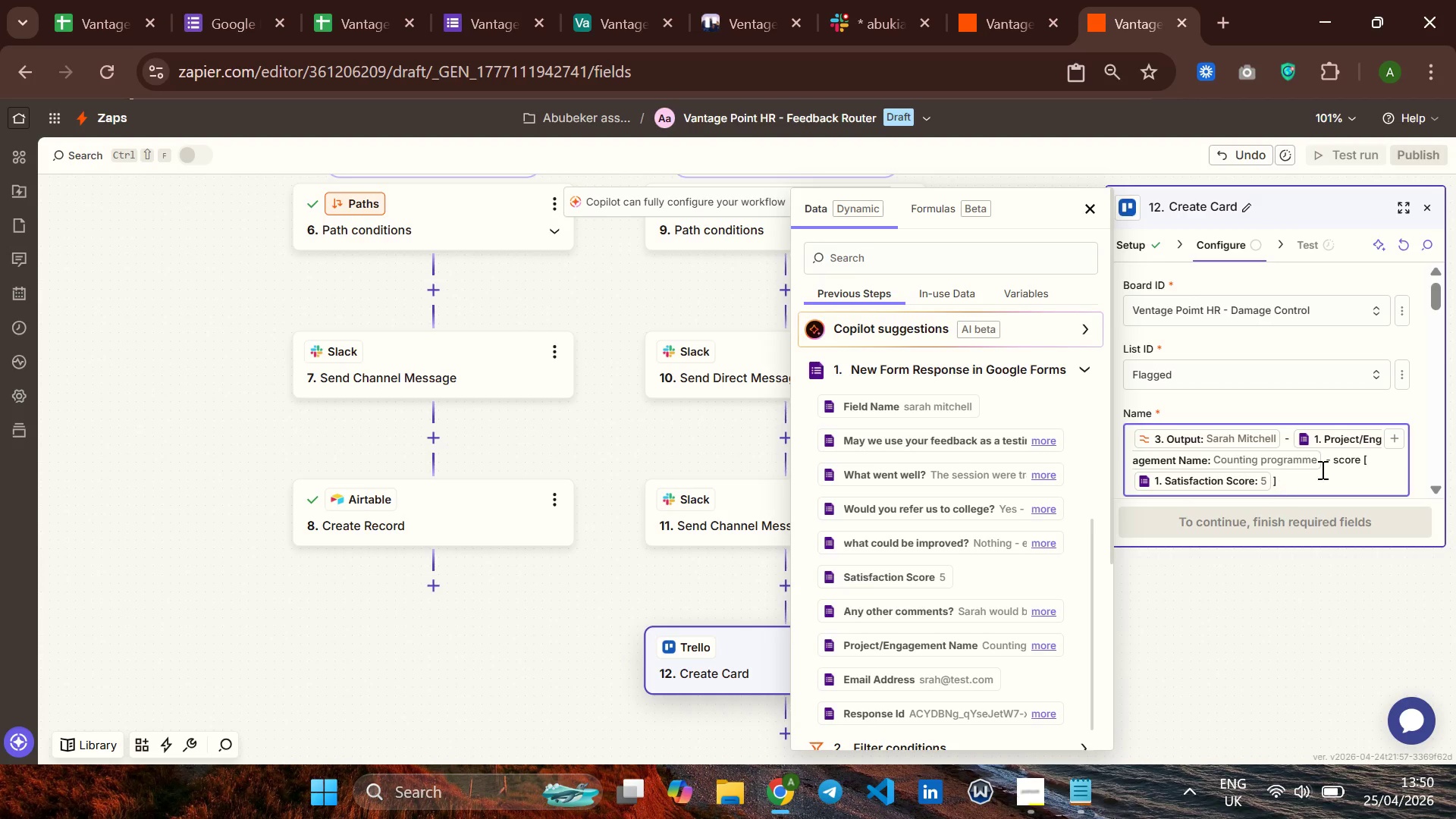 
scroll: coordinate [1326, 469], scroll_direction: down, amount: 2.0
 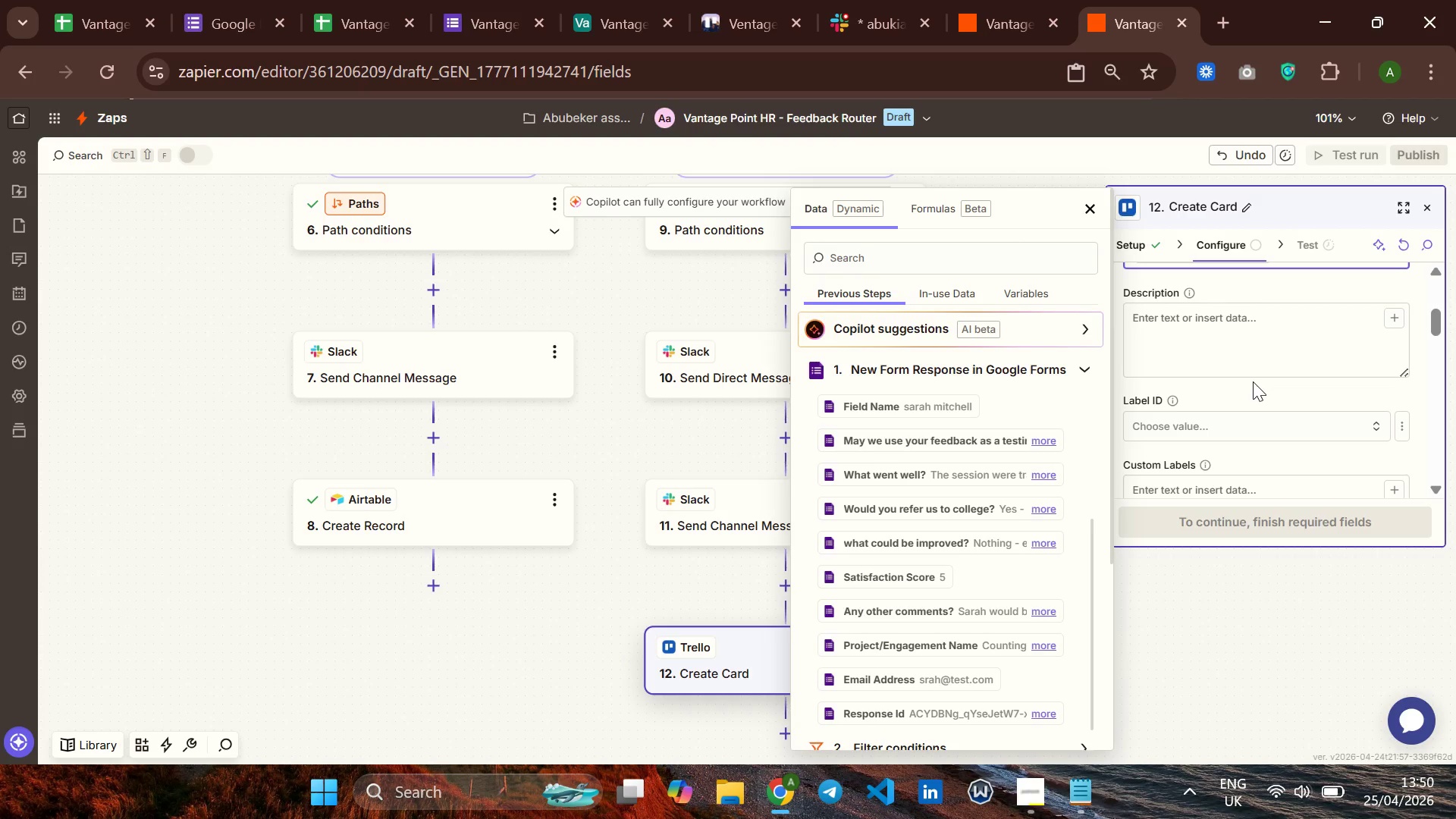 
scroll: coordinate [1250, 381], scroll_direction: none, amount: 0.0
 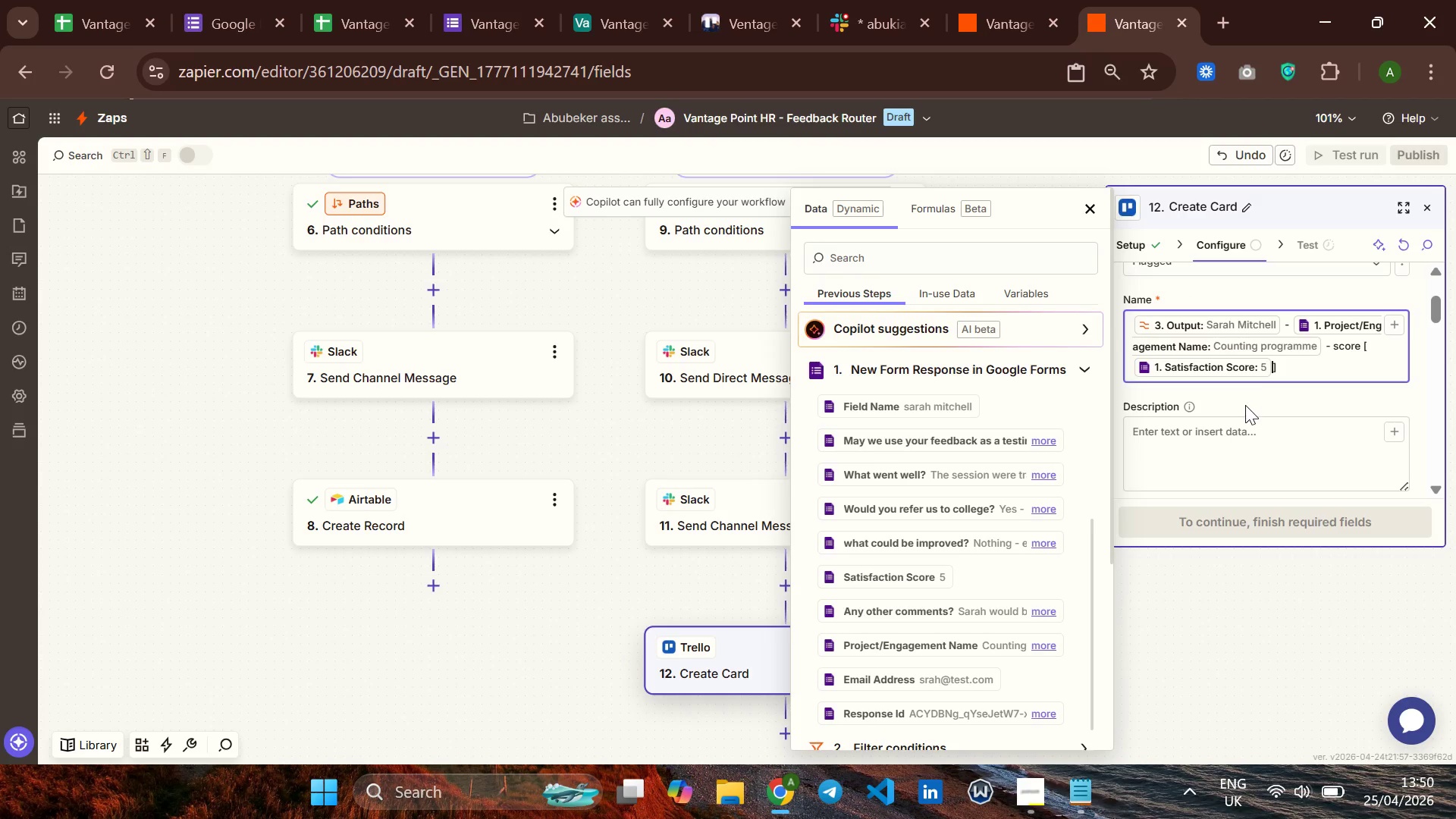 
left_click([1245, 405])
 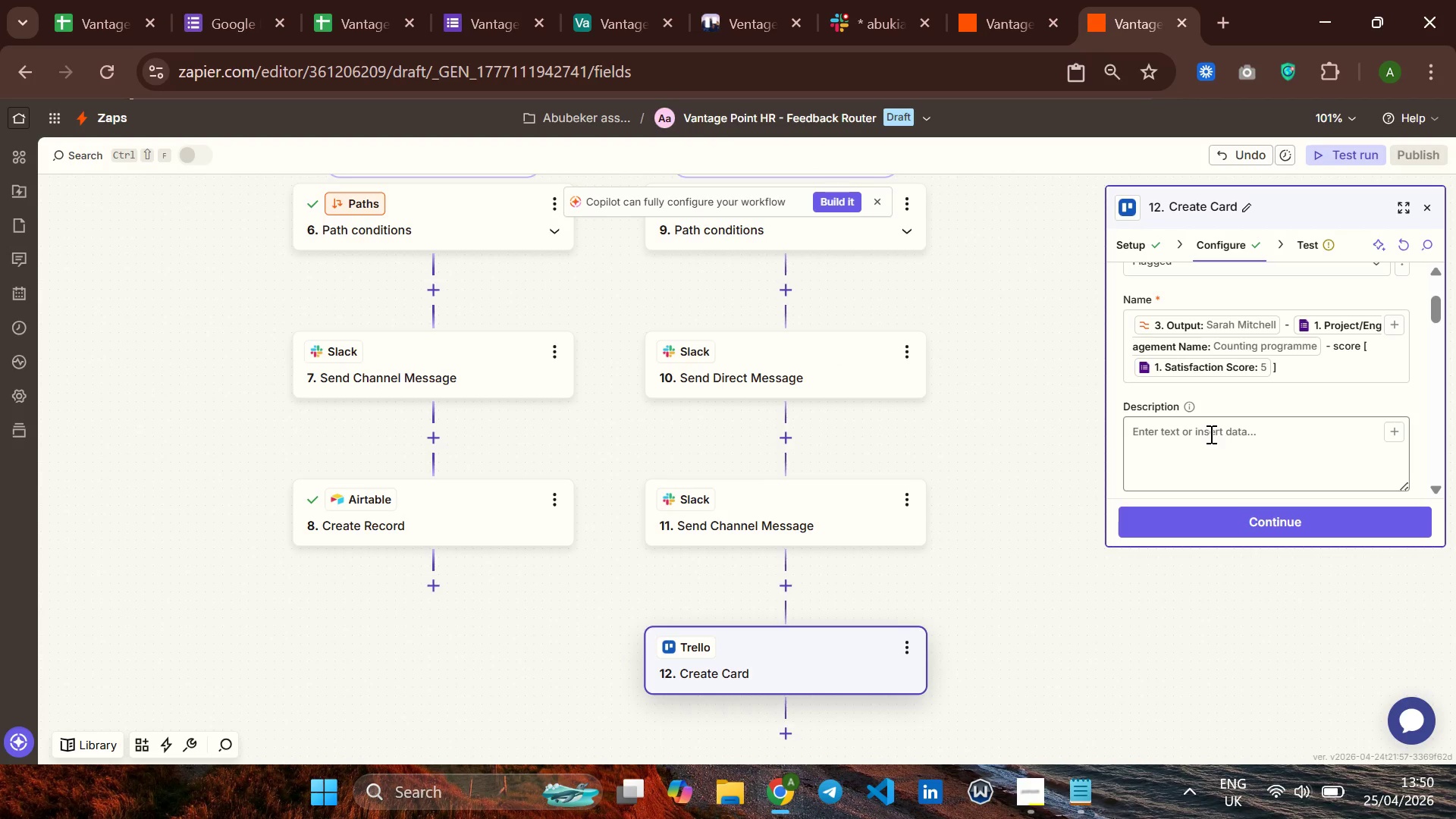 
left_click([1210, 434])
 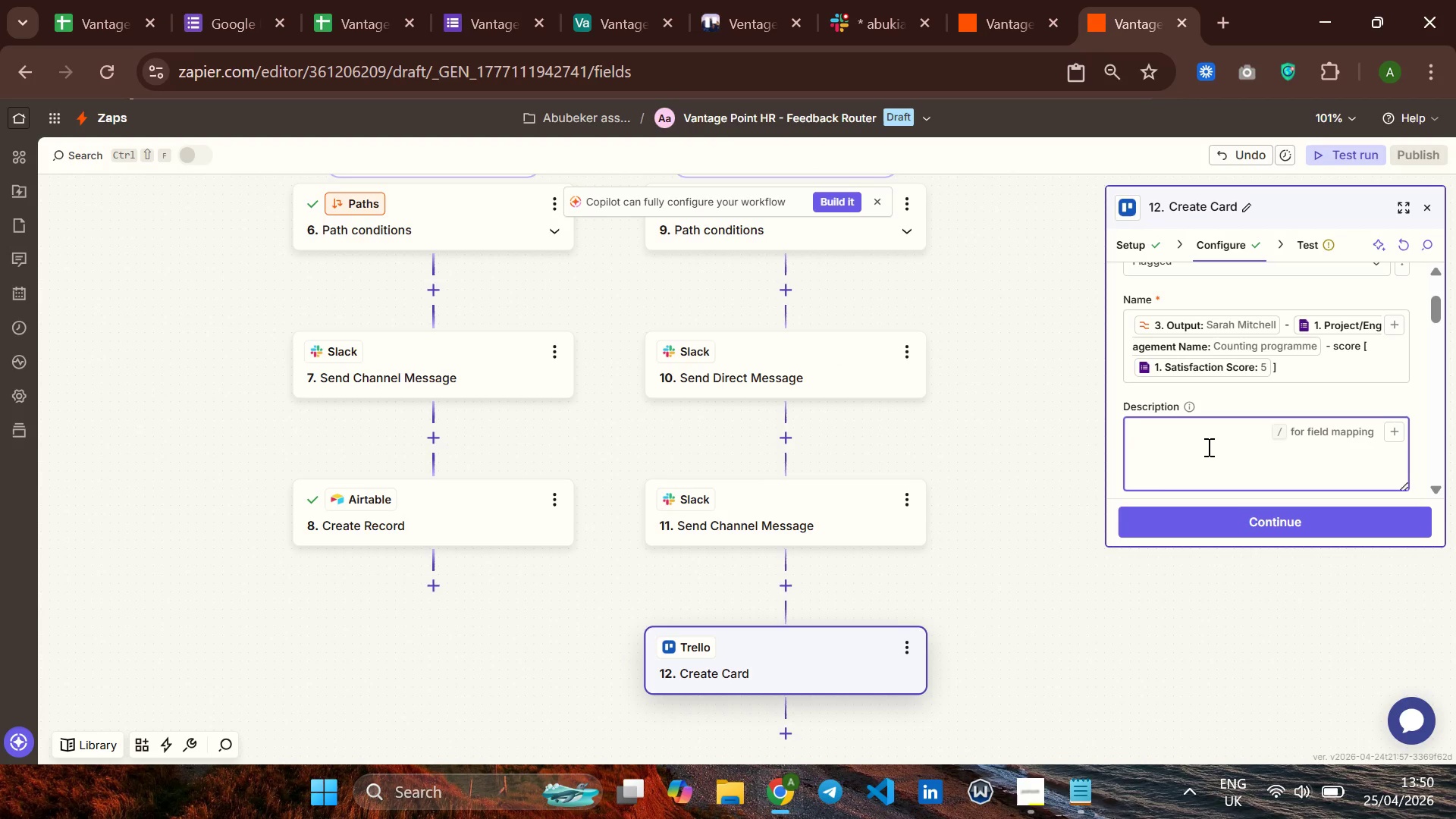 
wait(9.83)
 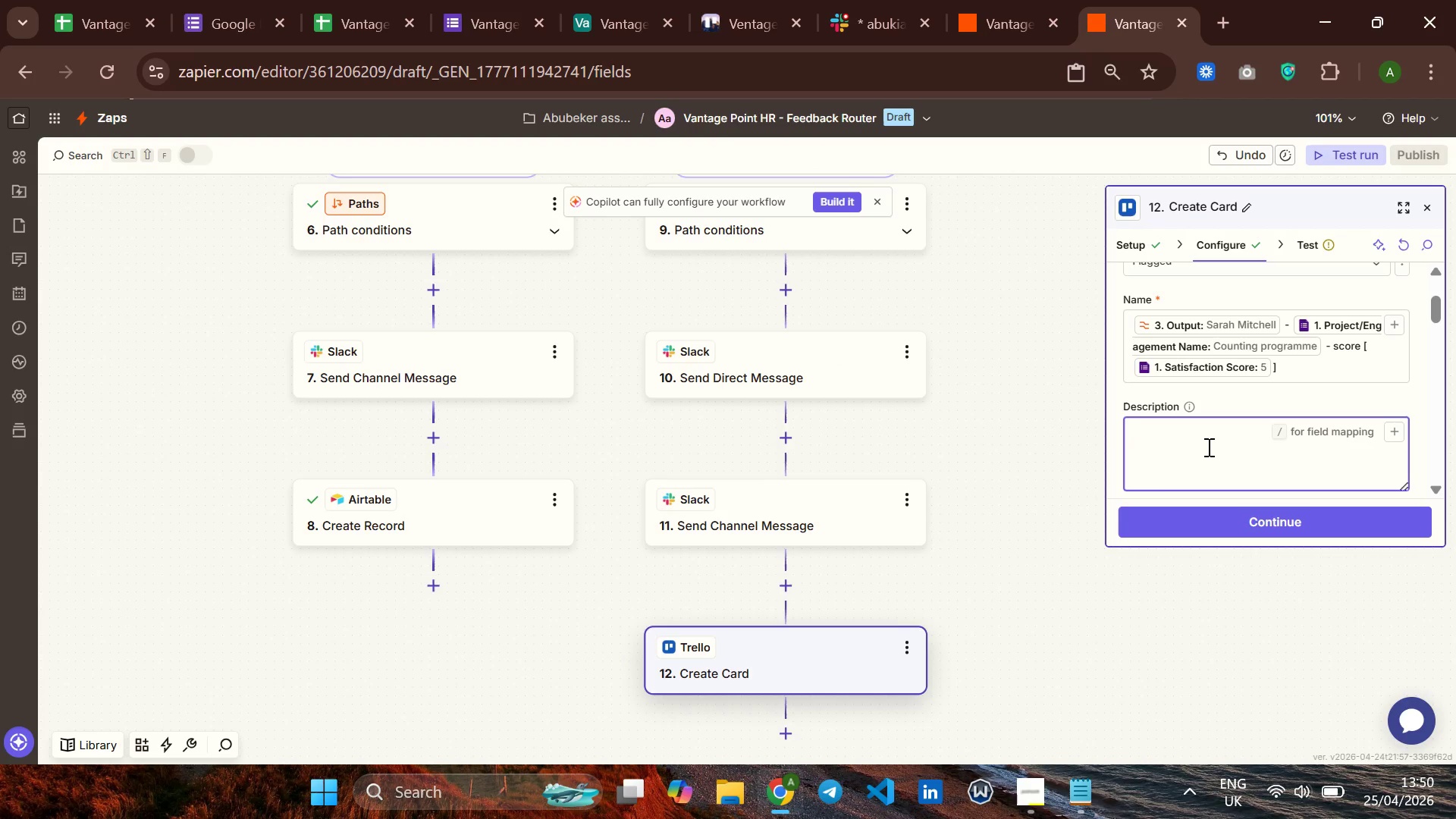 
left_click([1081, 787])
 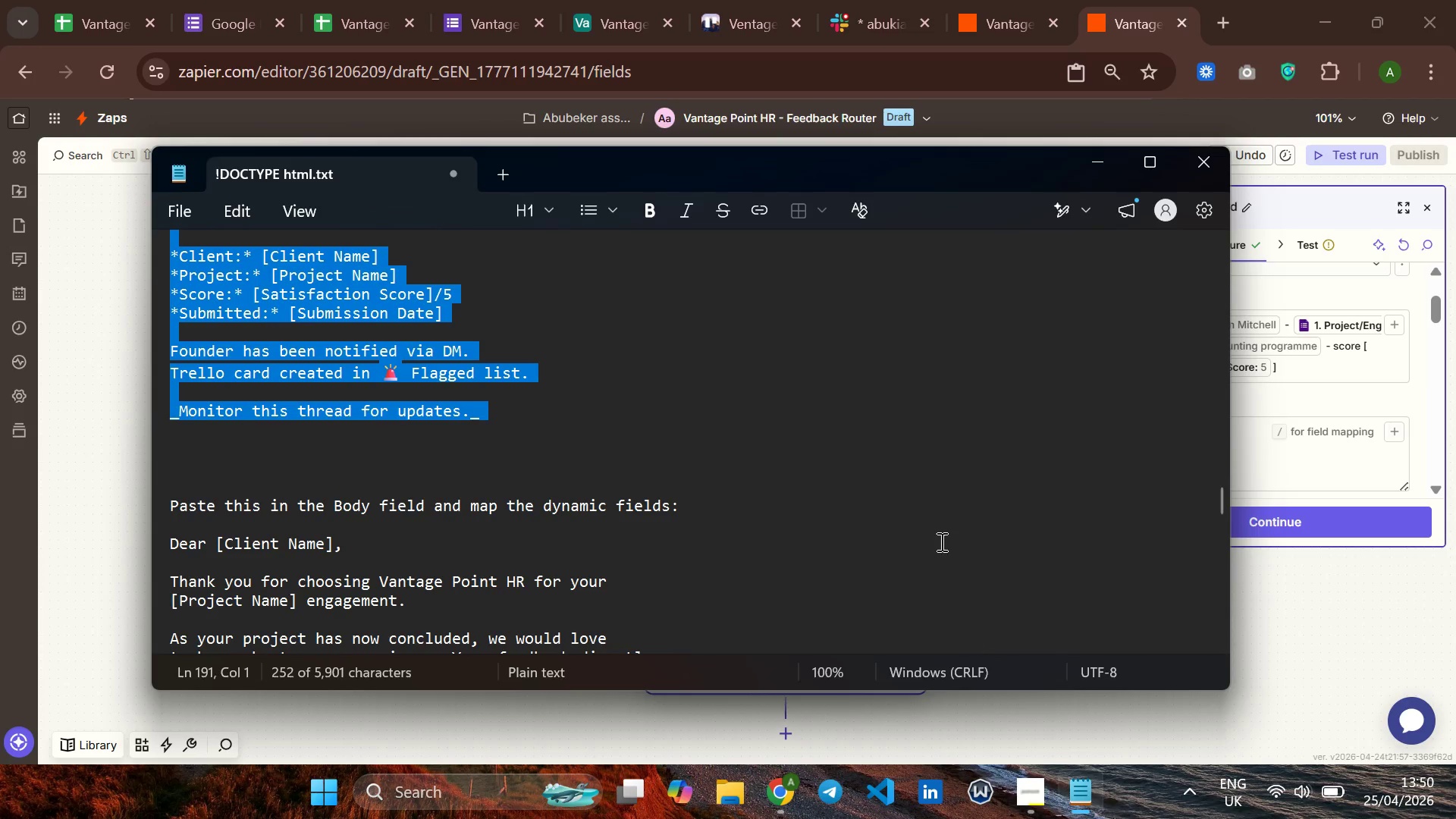 
left_click([868, 536])
 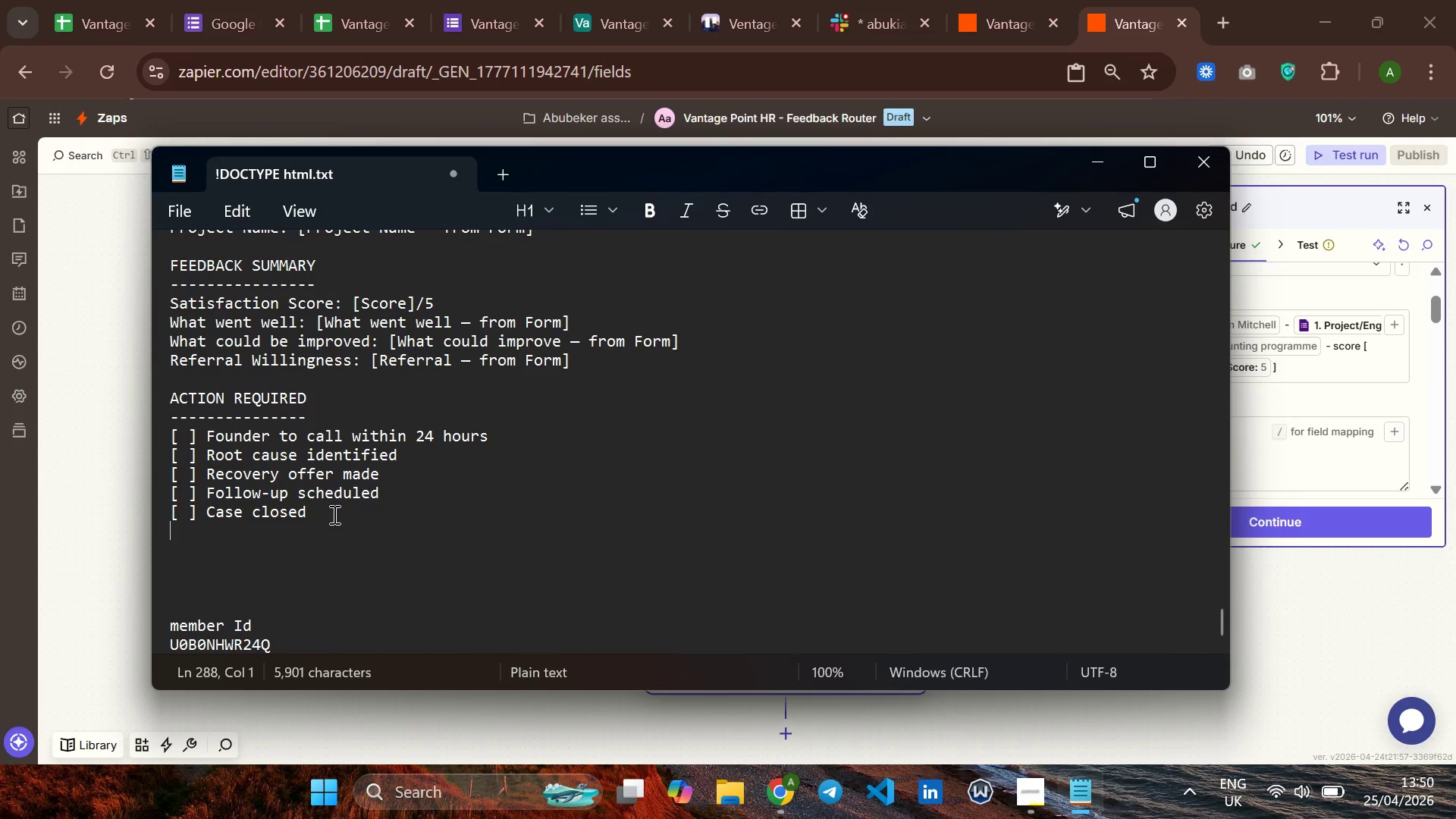 
scroll: coordinate [941, 532], scroll_direction: down, amount: 29.0
 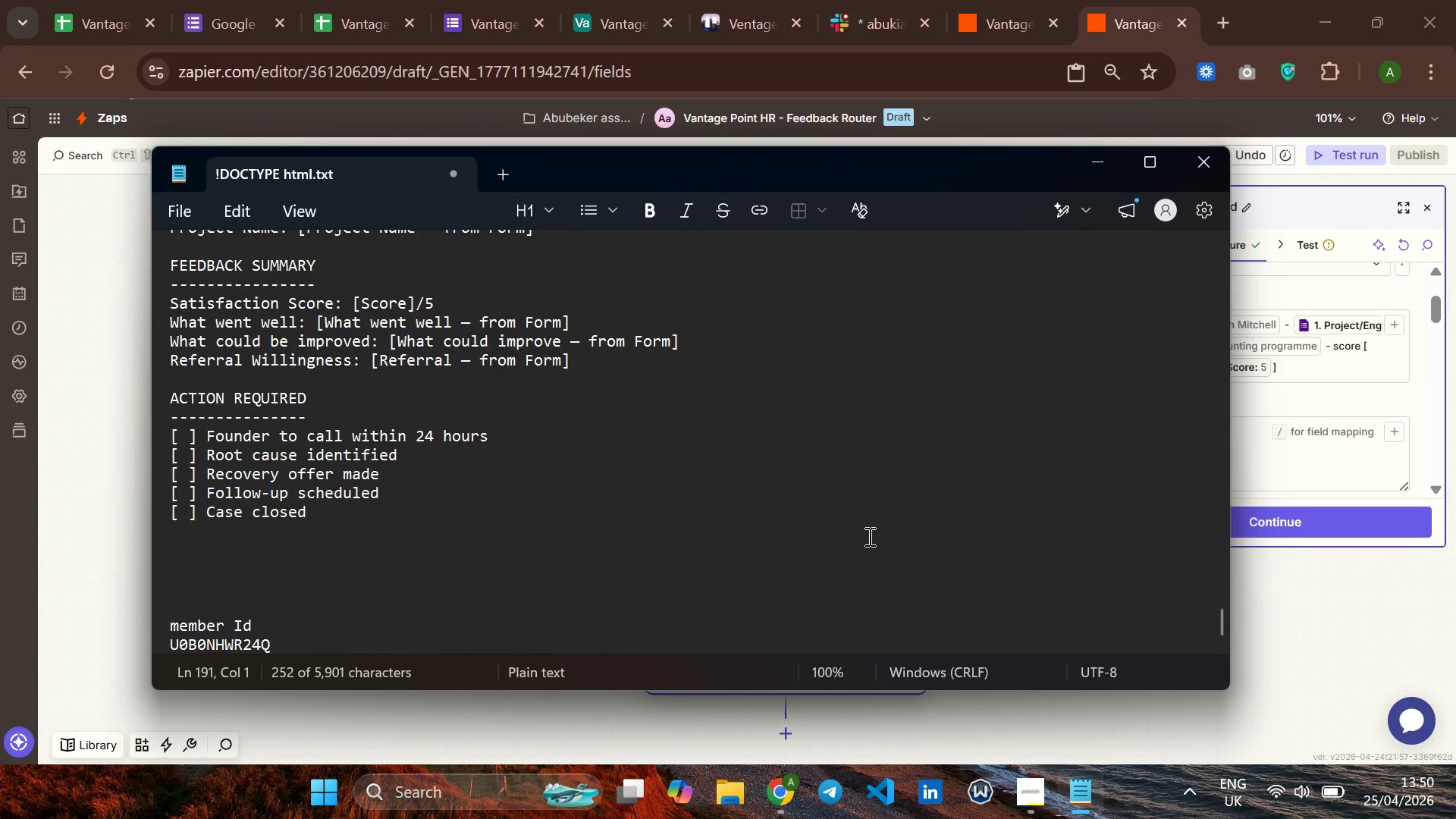 
left_click_drag(start_coordinate=[331, 514], to_coordinate=[265, 459])
 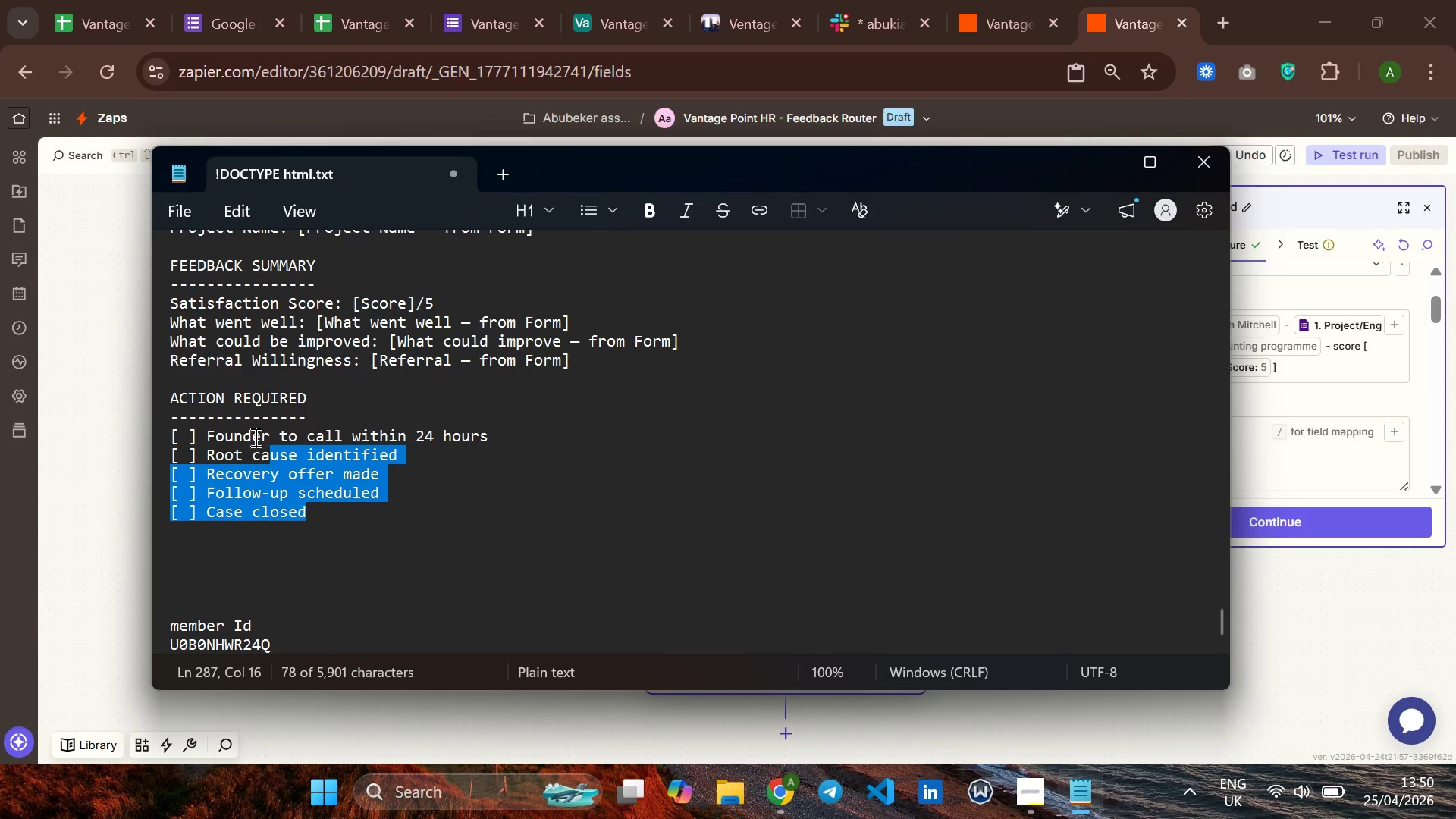 
left_click_drag(start_coordinate=[254, 435], to_coordinate=[251, 427])
 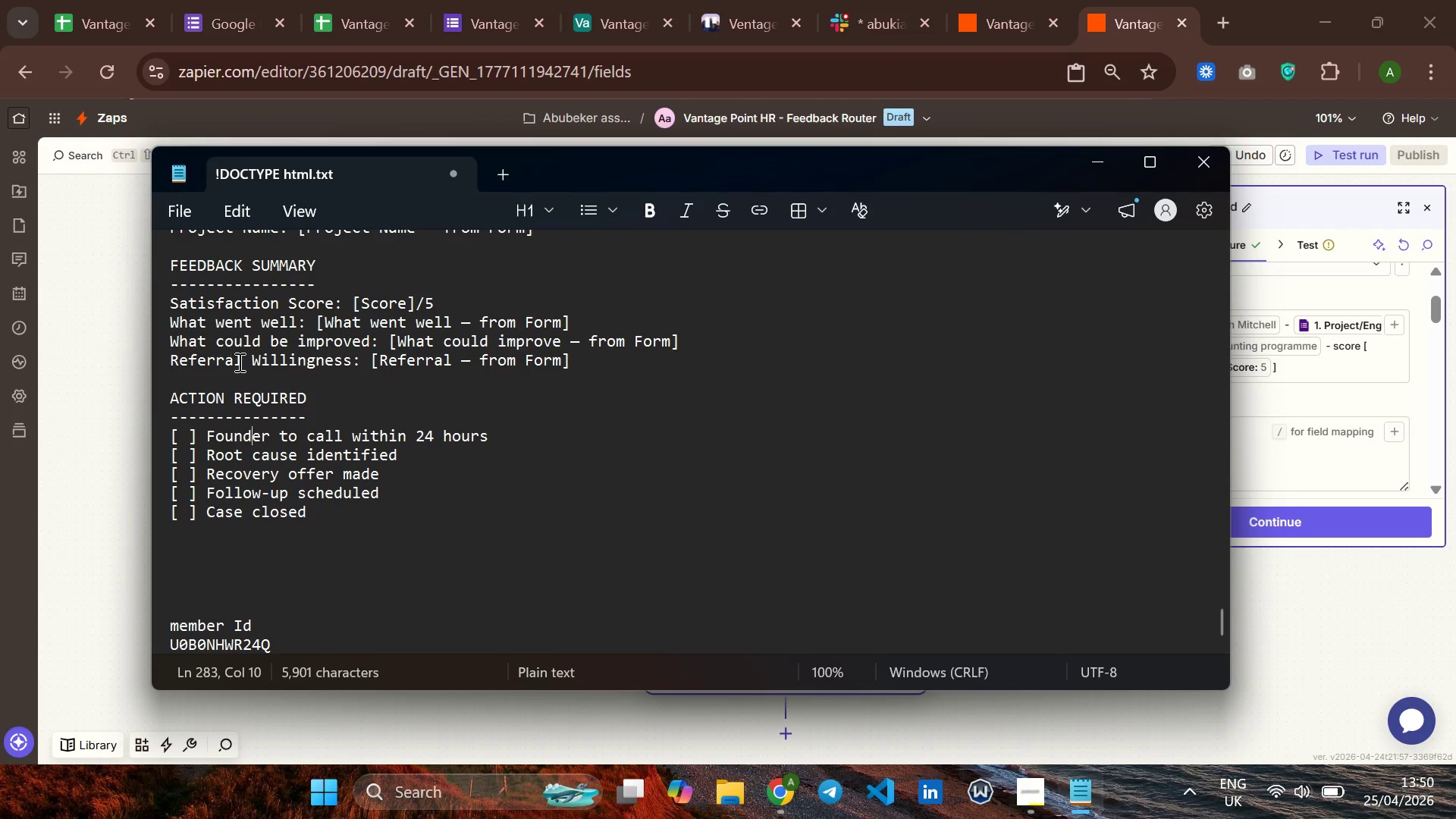 
left_click_drag(start_coordinate=[238, 362], to_coordinate=[201, 360])
 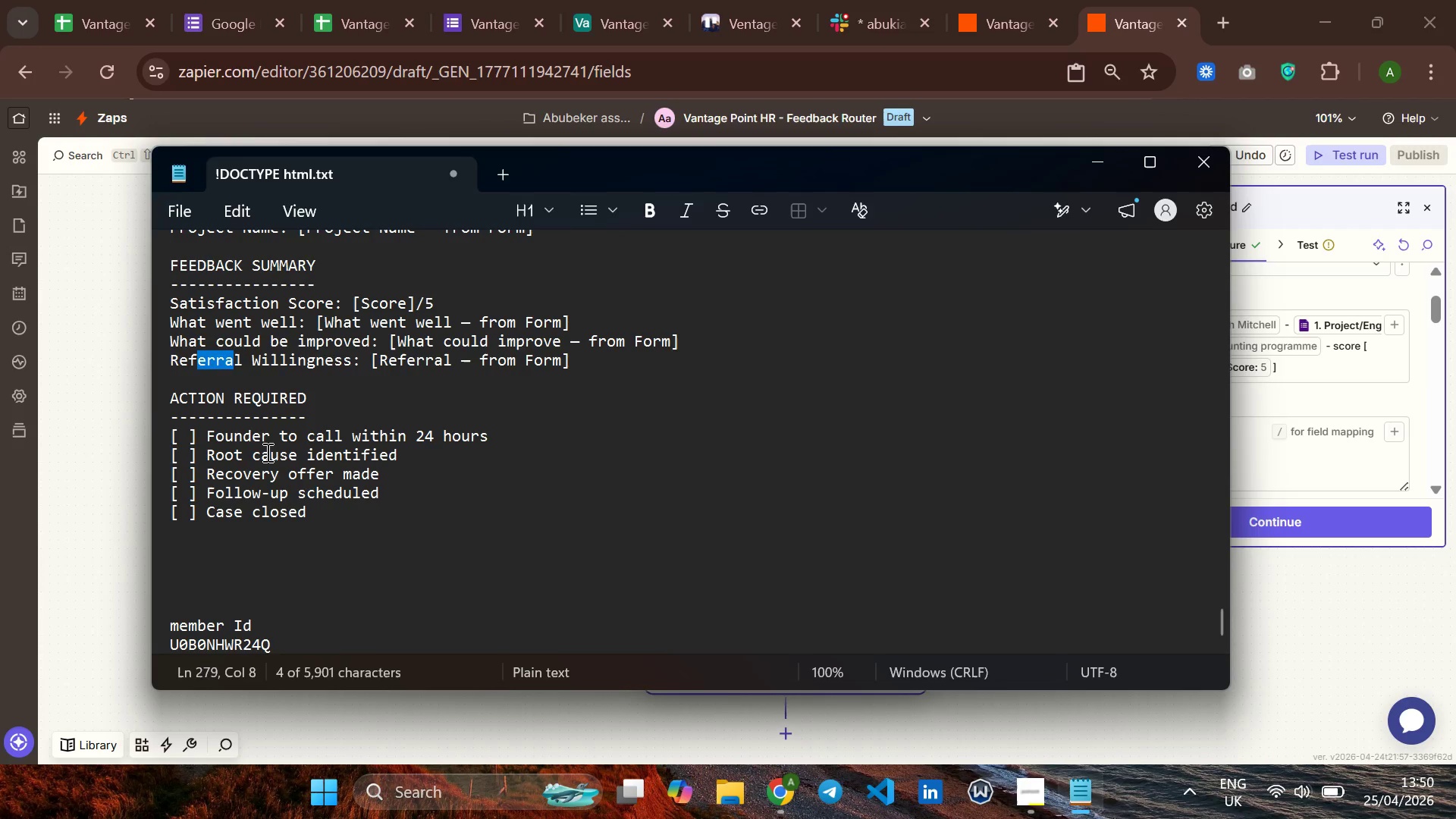 
left_click([268, 454])
 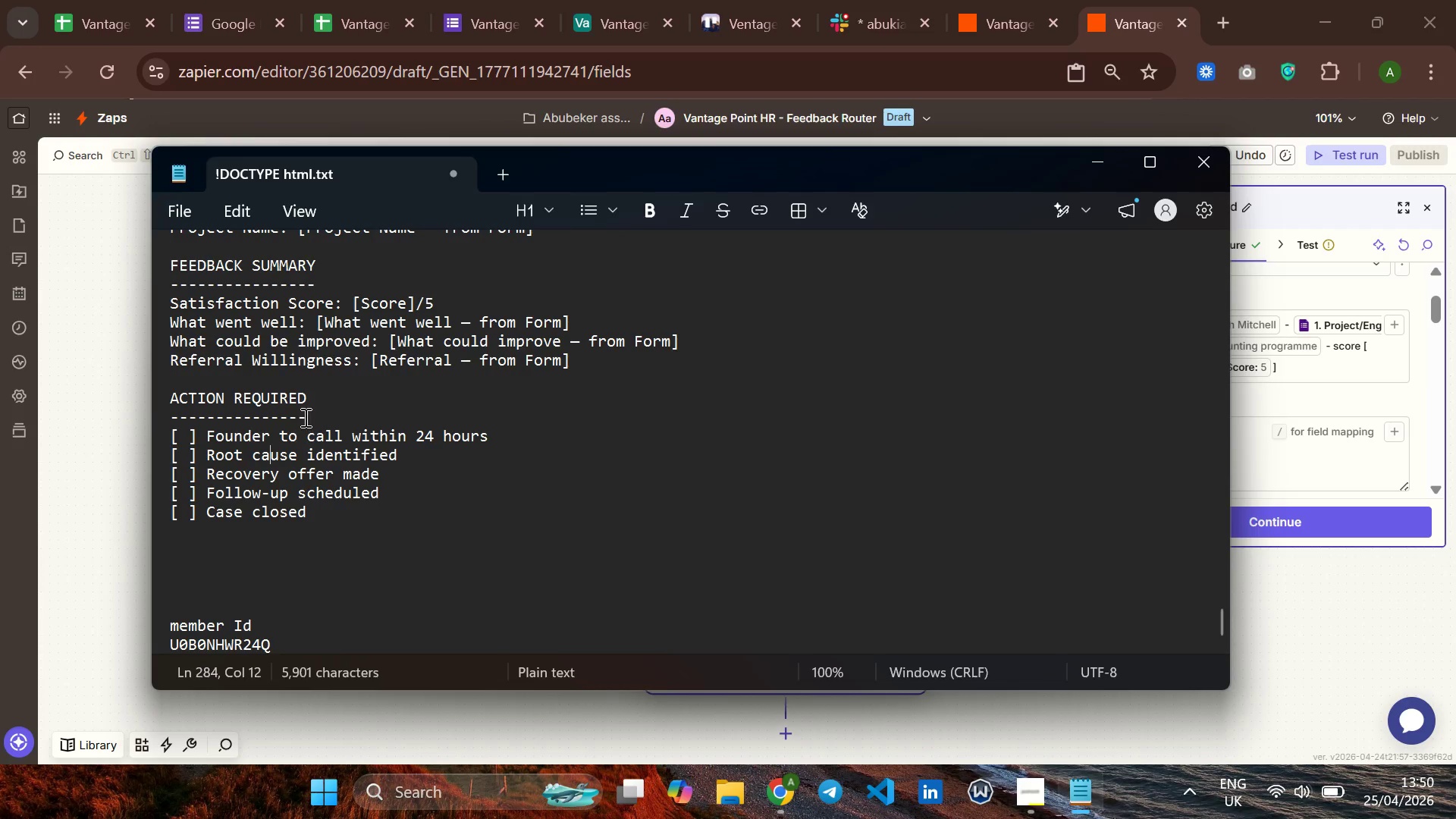 
scroll: coordinate [305, 417], scroll_direction: down, amount: 2.0
 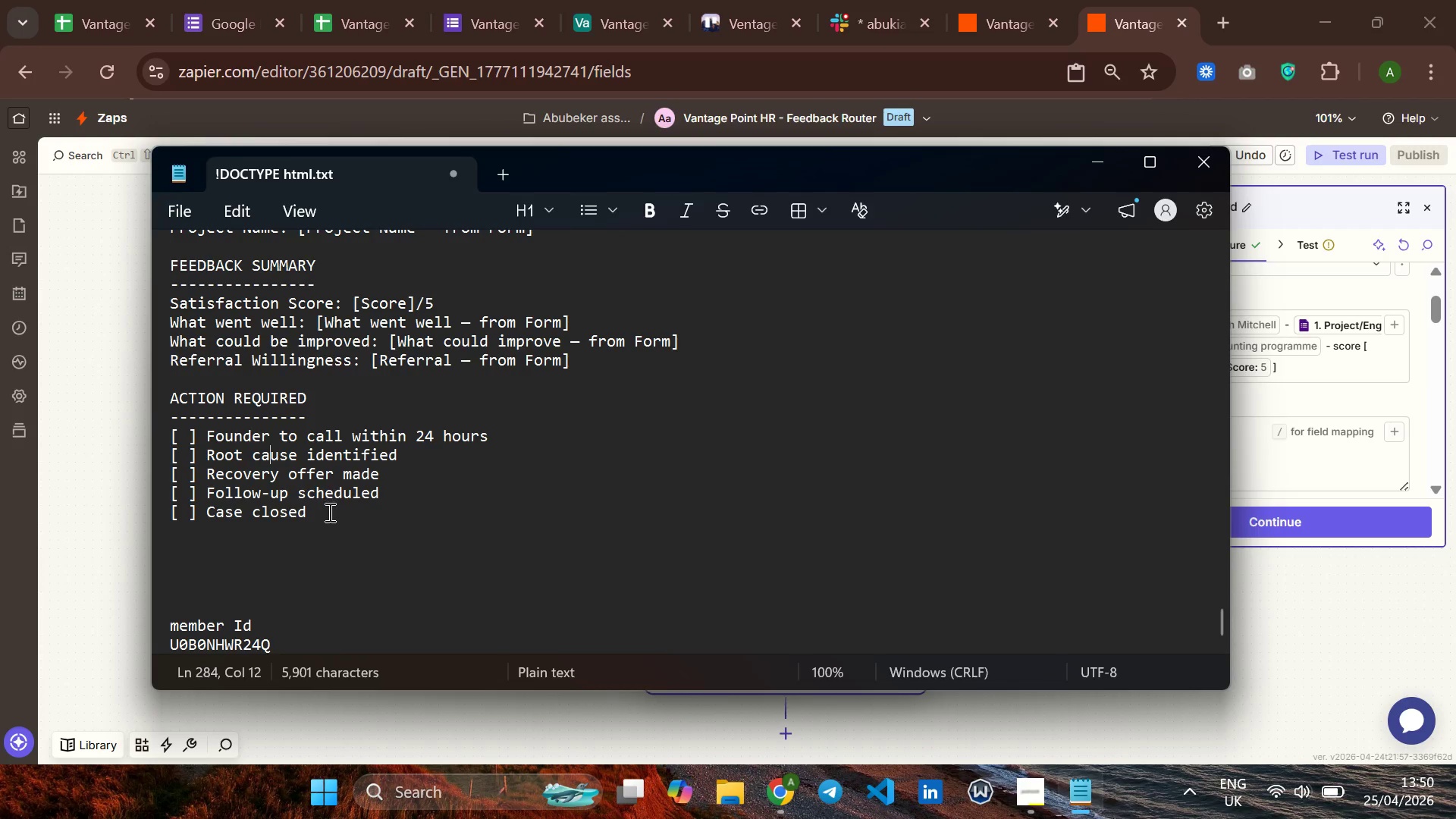 
left_click_drag(start_coordinate=[327, 513], to_coordinate=[166, 354])
 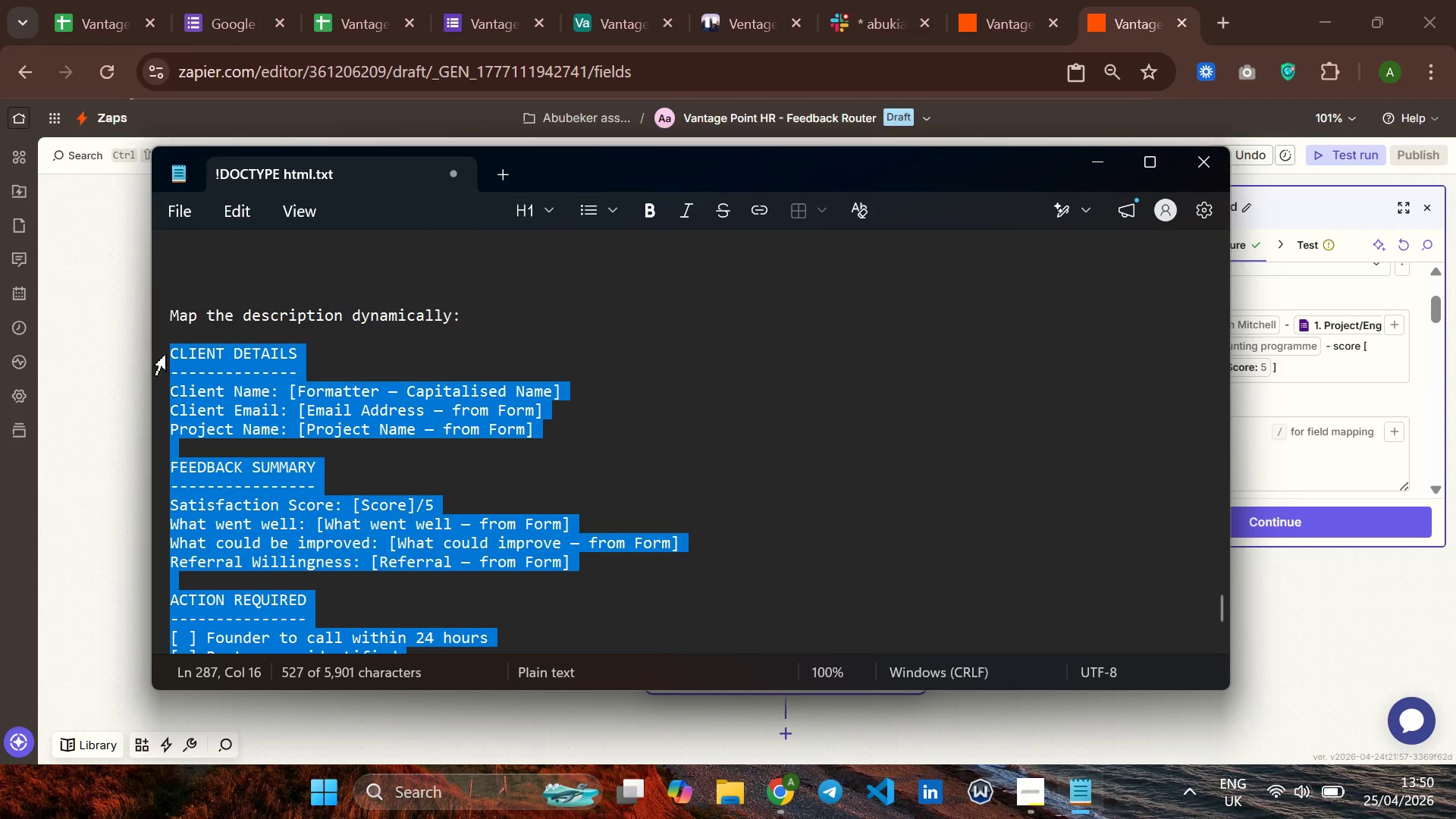 
hold_key(key=ControlLeft, duration=1.45)
 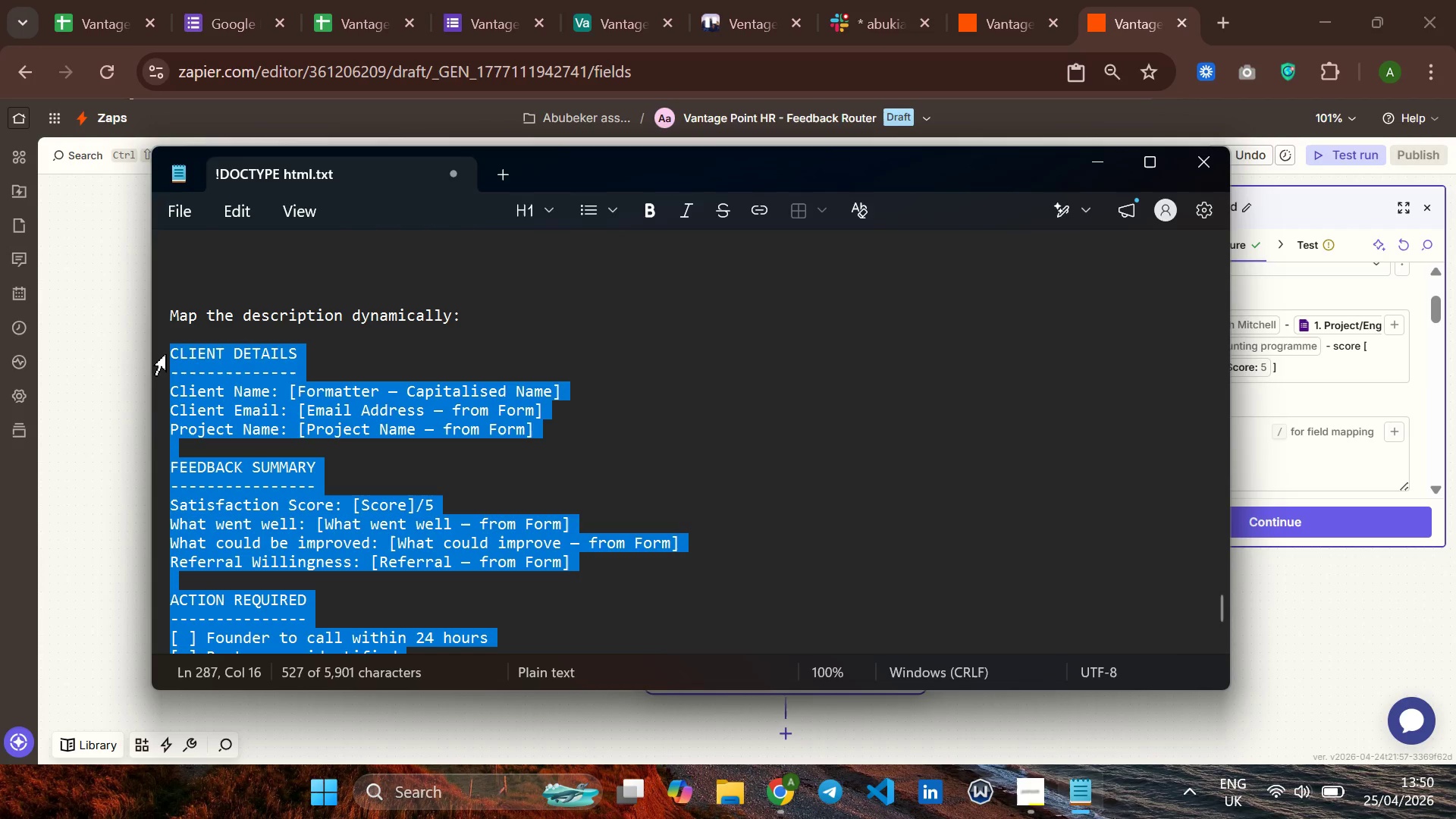 
hold_key(key=C, duration=0.33)
 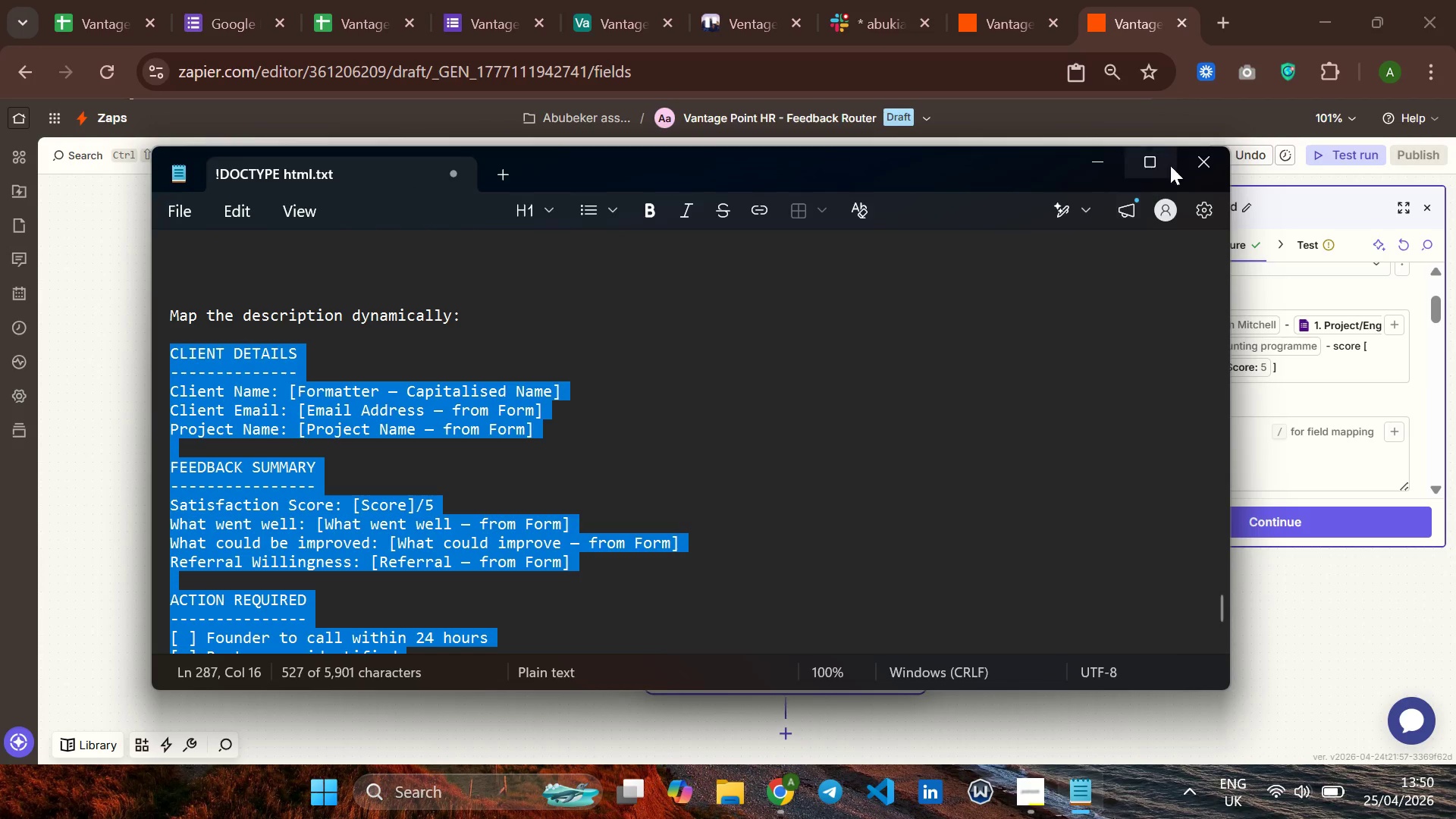 
left_click([1096, 165])
 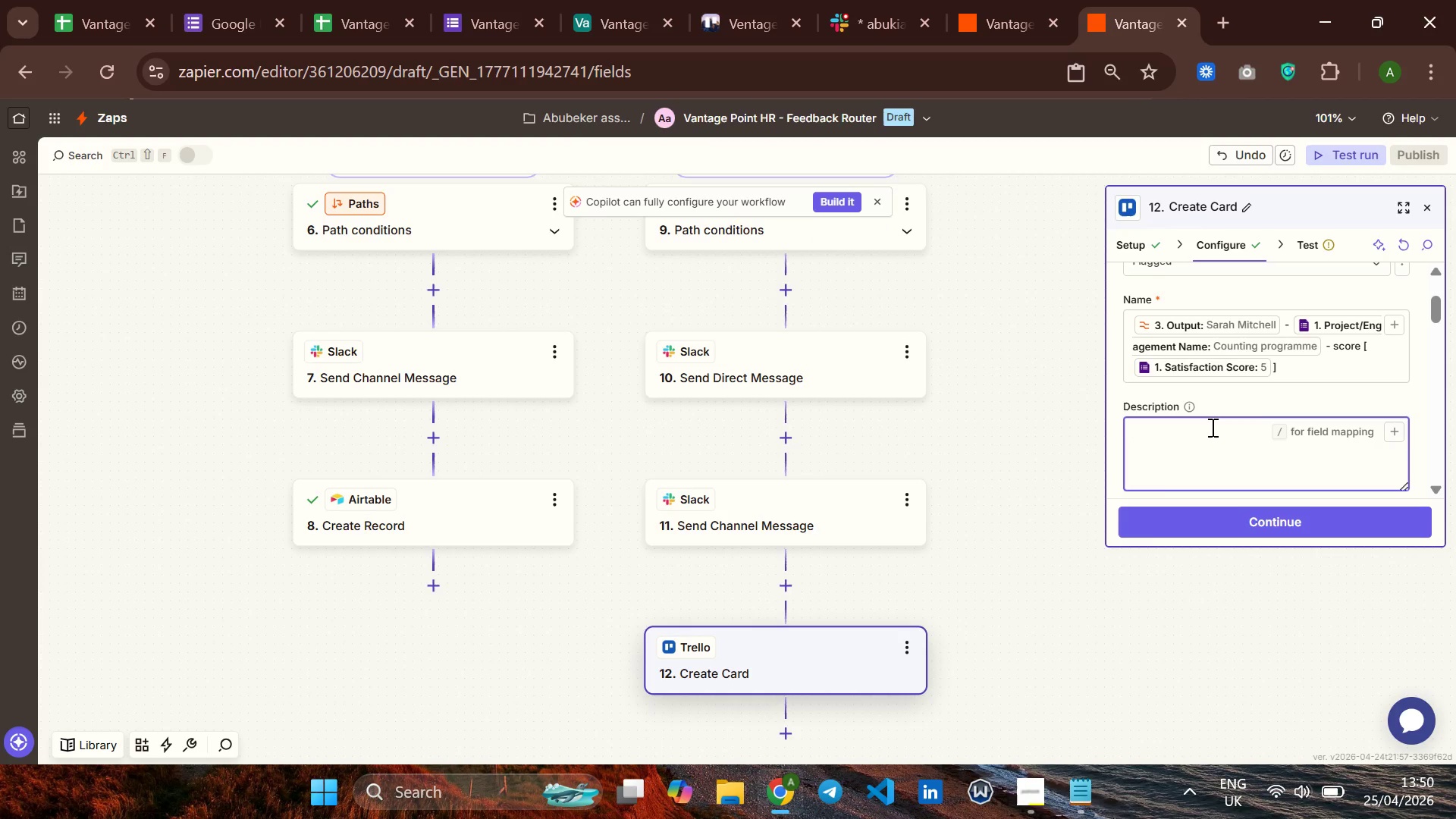 
left_click([1211, 435])
 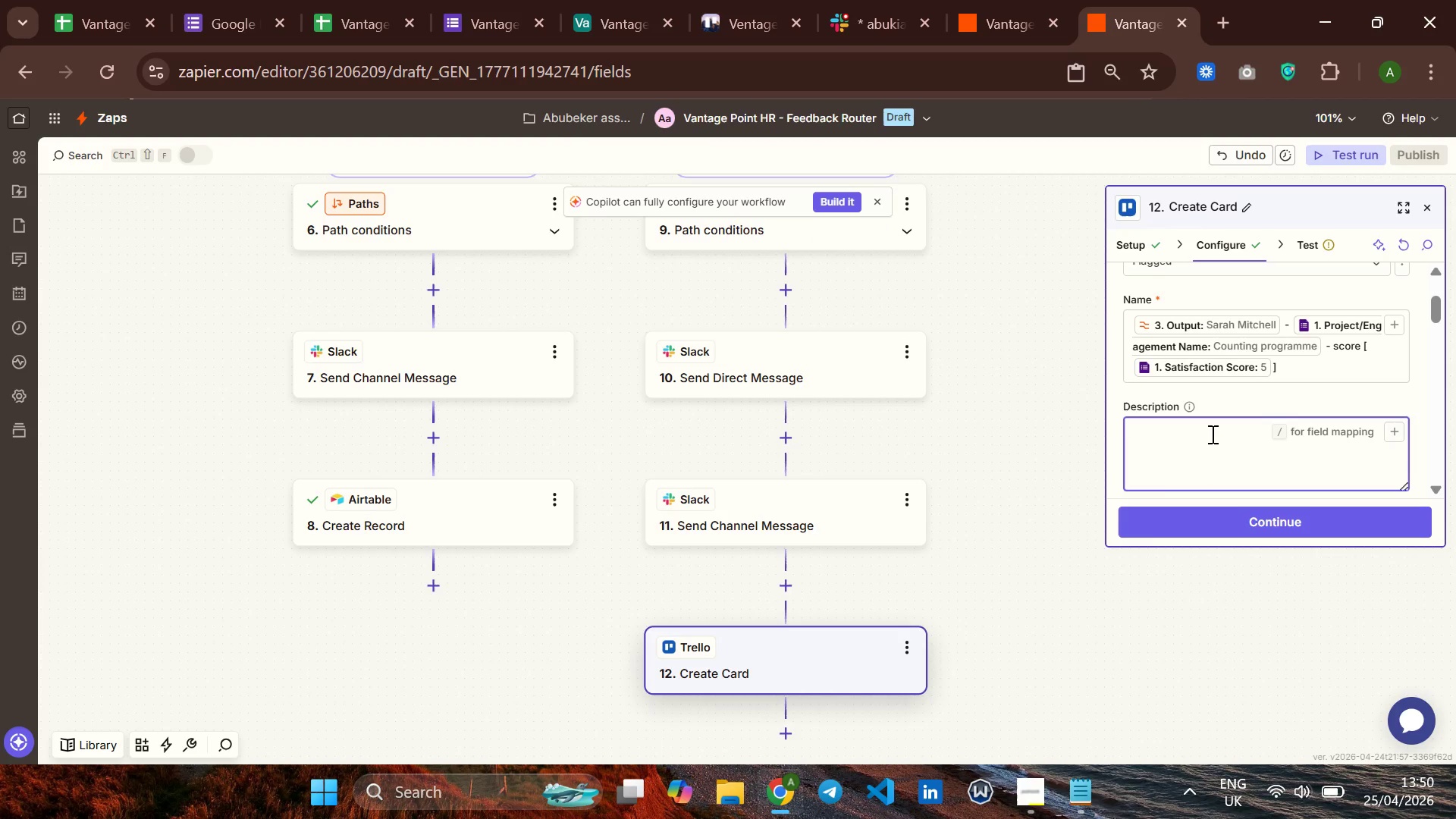 
key(Control+V)
 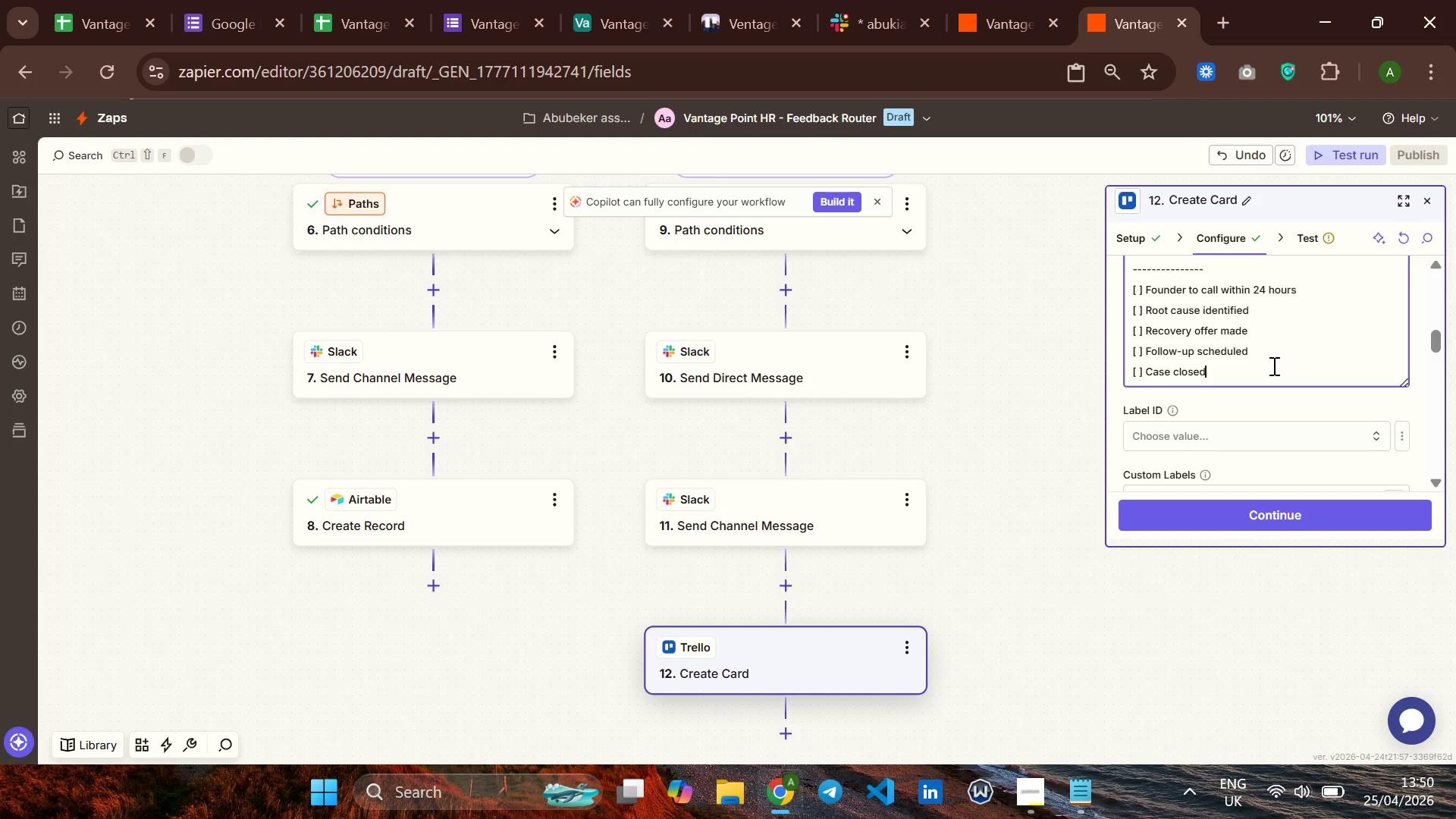 
wait(8.25)
 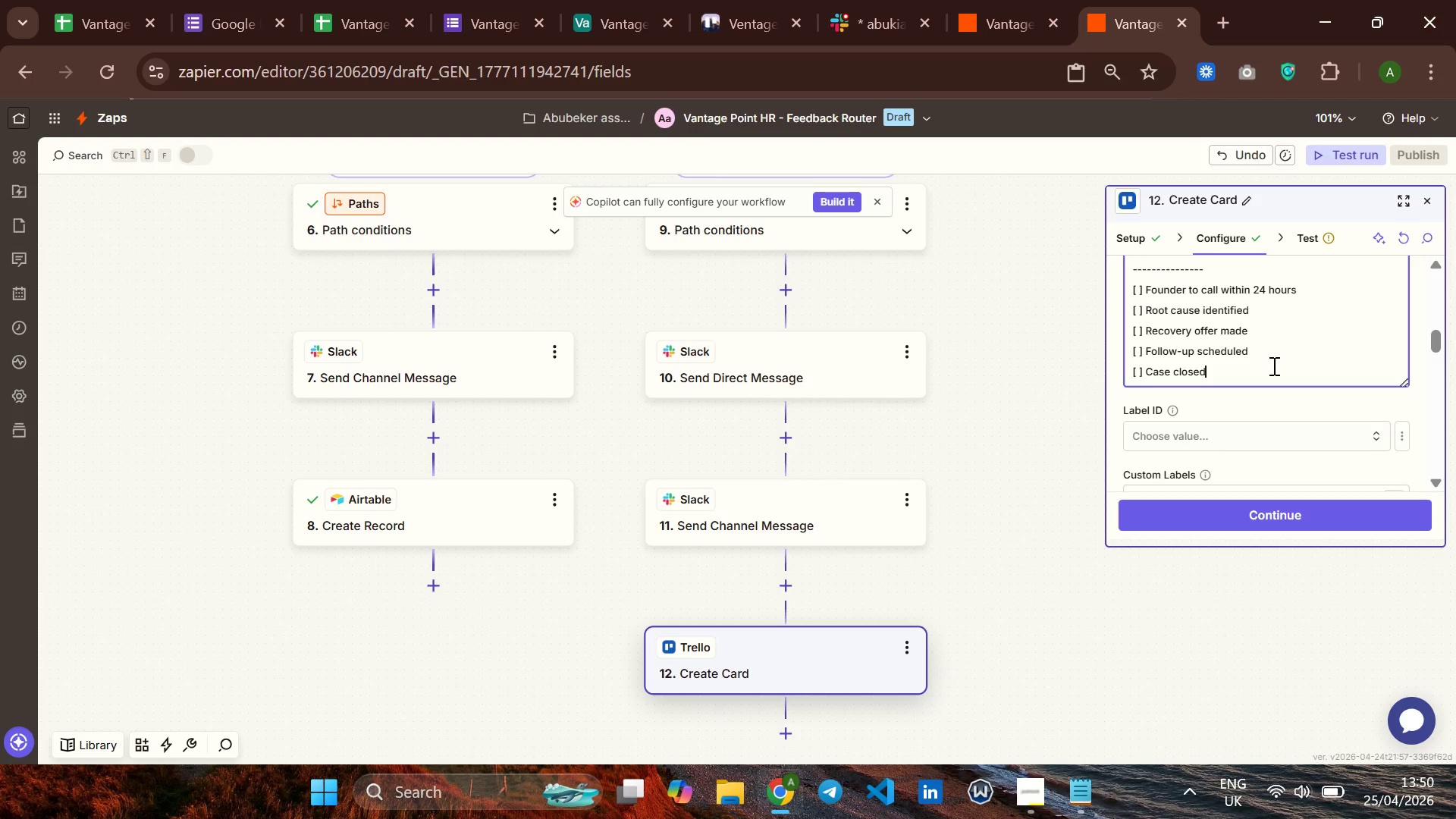 
scroll: coordinate [1272, 366], scroll_direction: up, amount: 1.0
 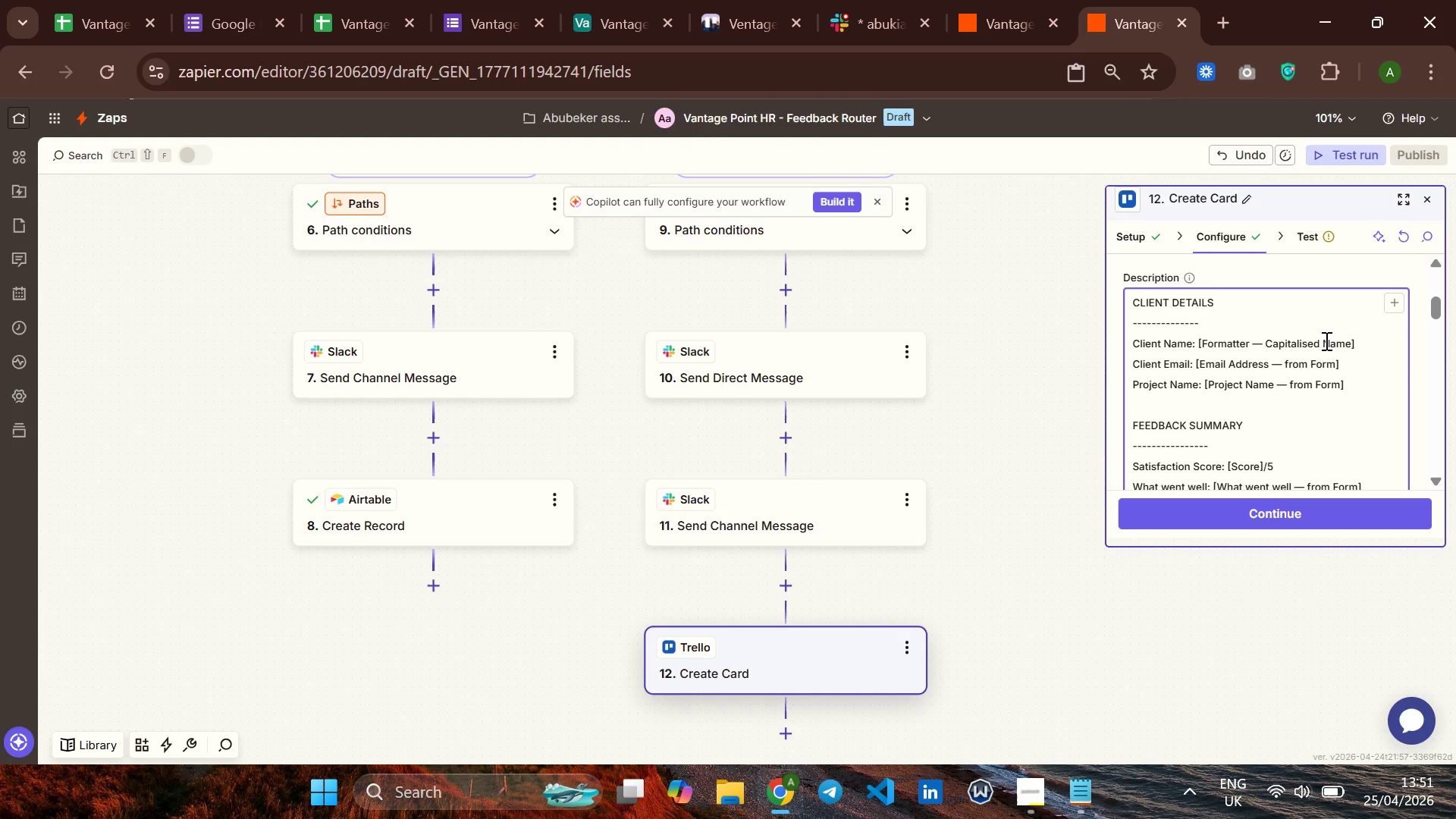 
left_click([1346, 335])
 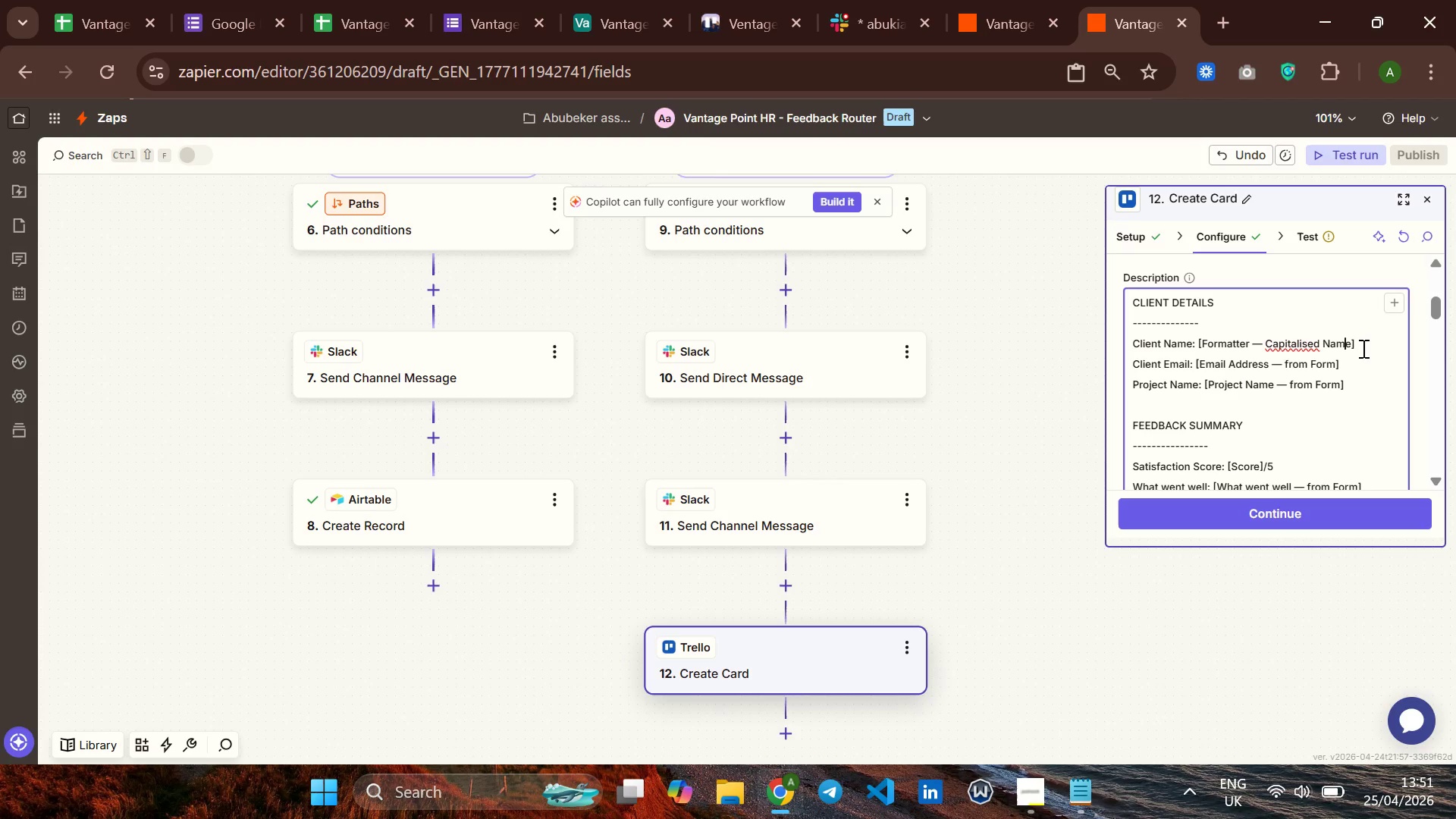 
key(ArrowRight)
 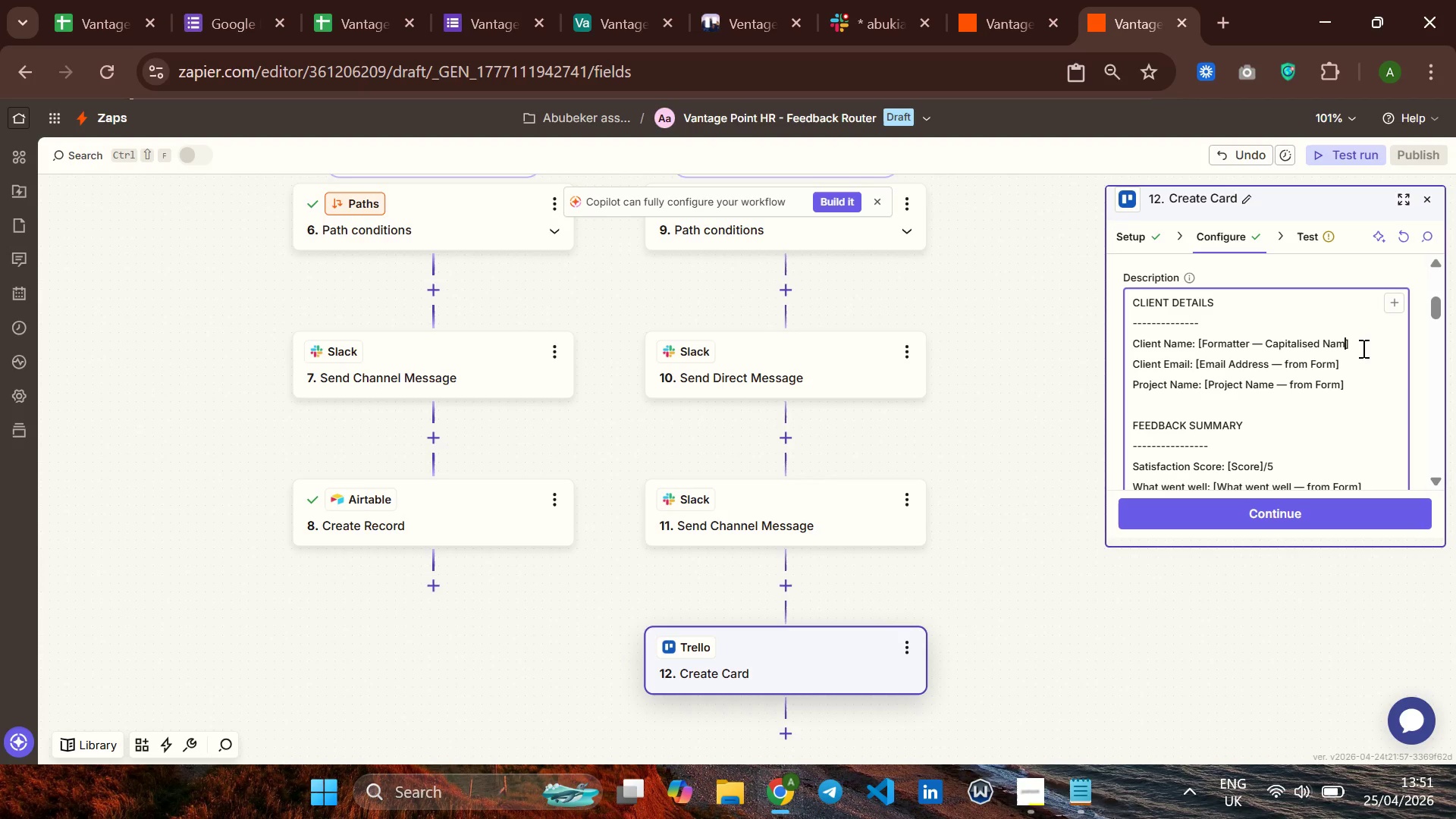 
hold_key(key=Backspace, duration=0.88)
 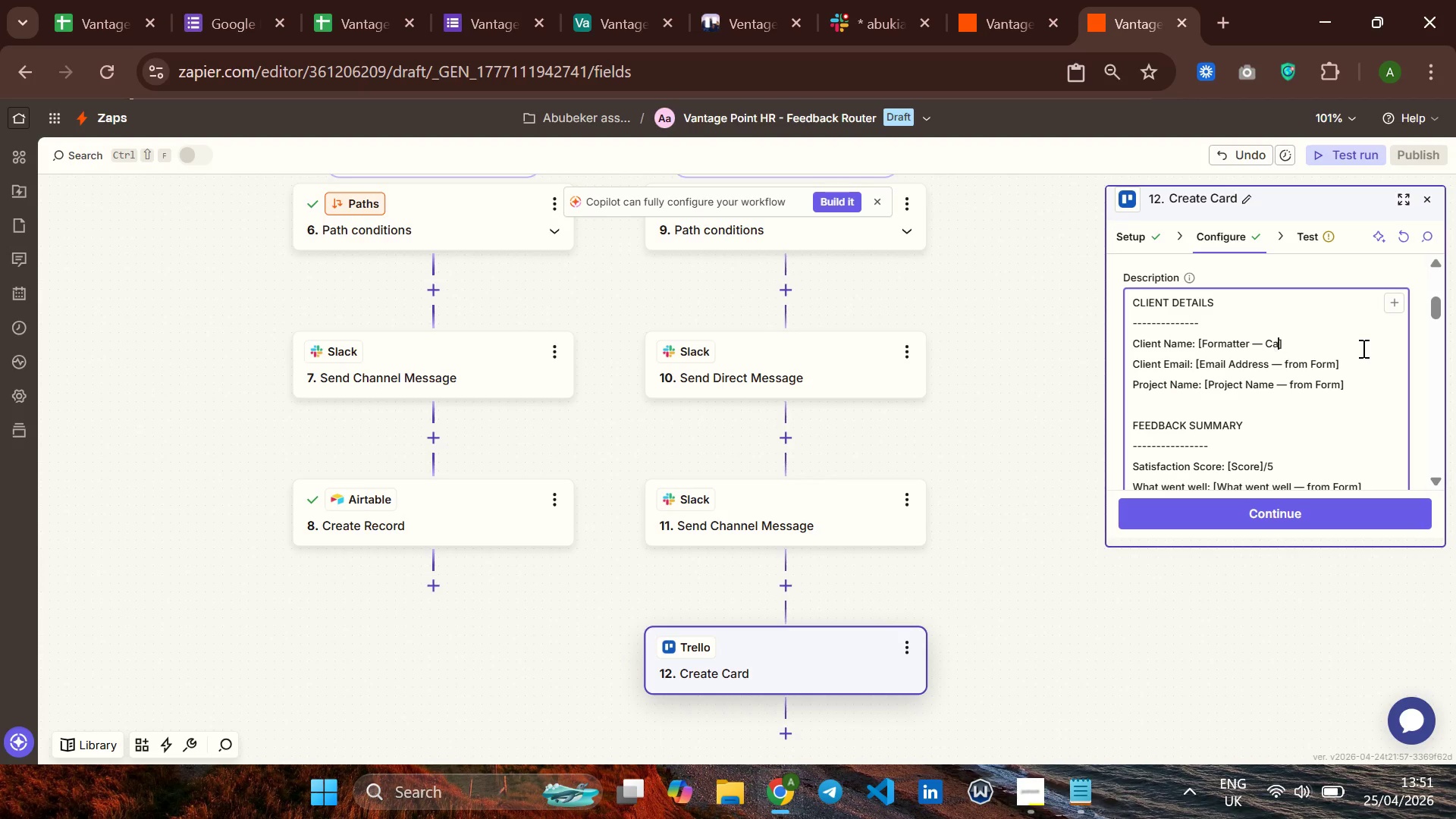 
key(Backspace)
 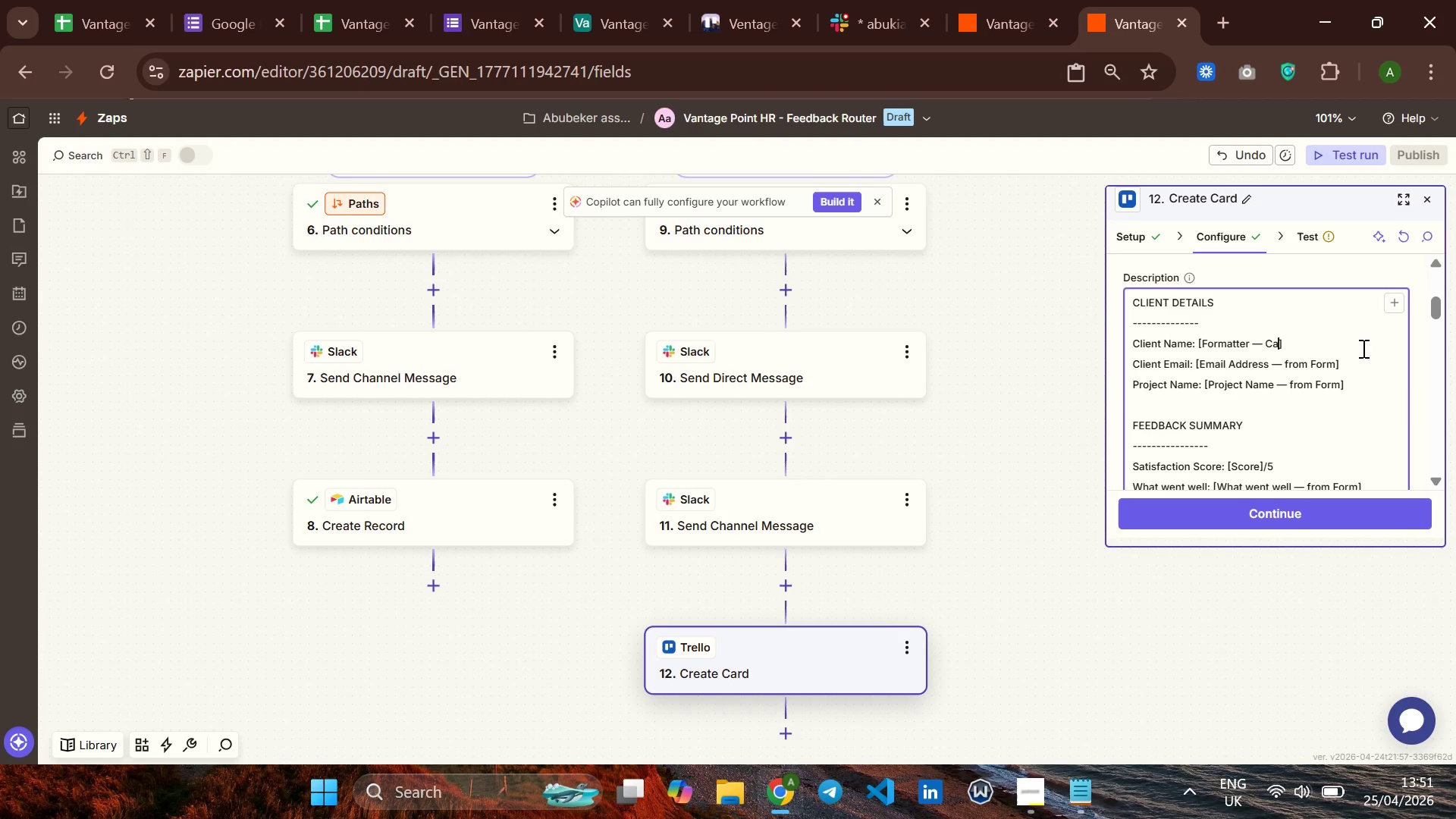 
key(Backspace)
 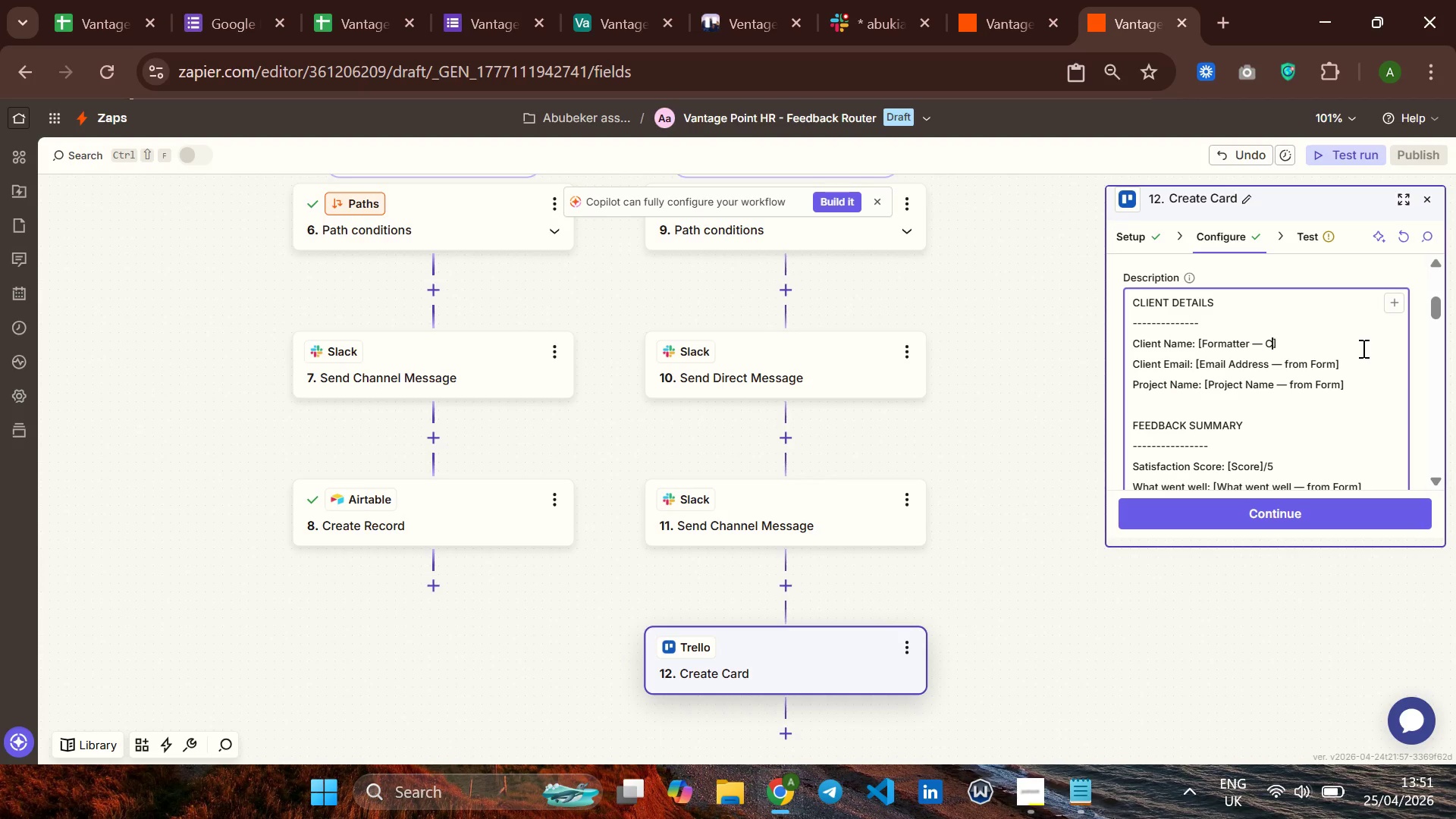 
hold_key(key=Backspace, duration=0.77)
 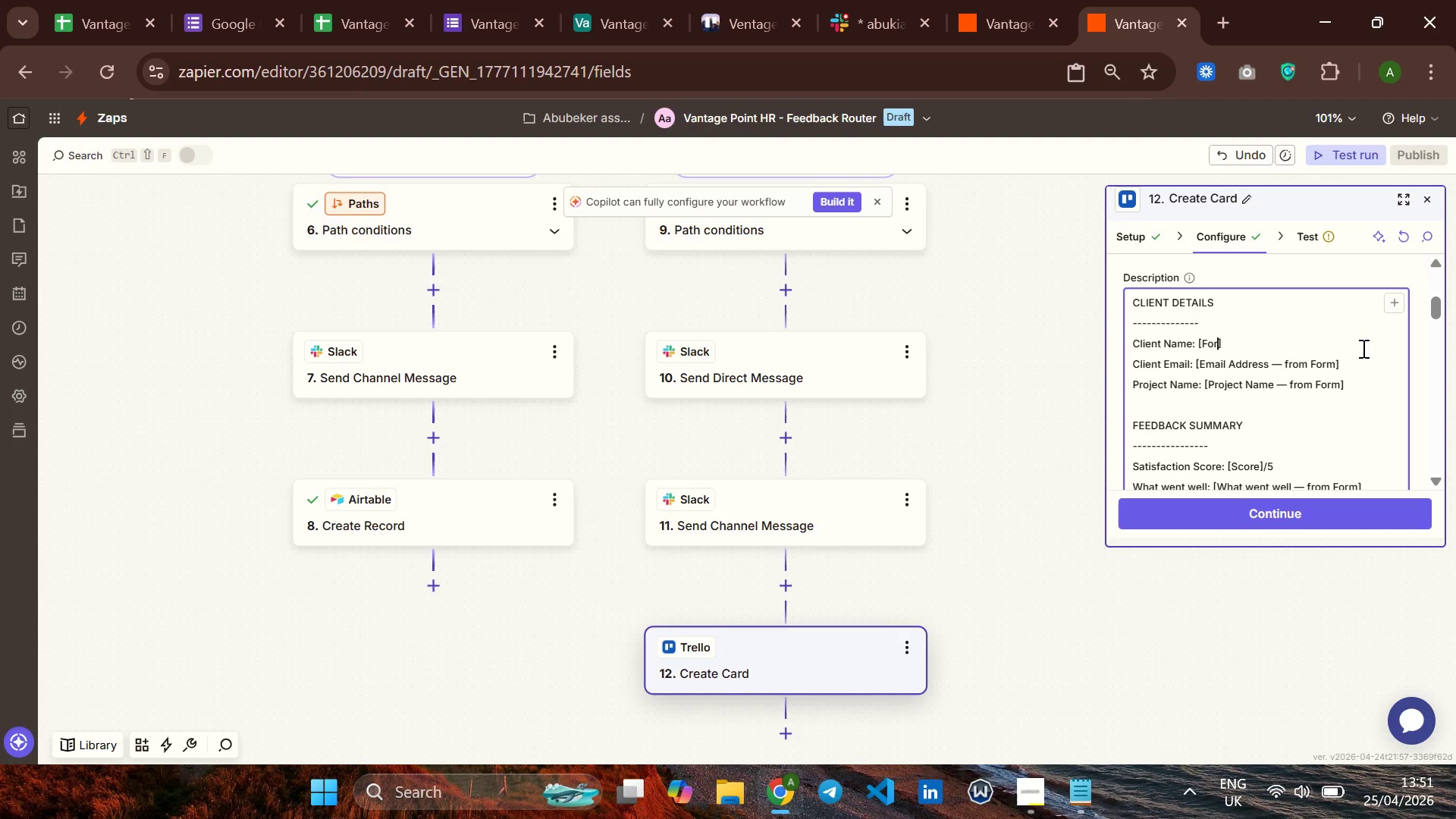 
key(Backspace)
 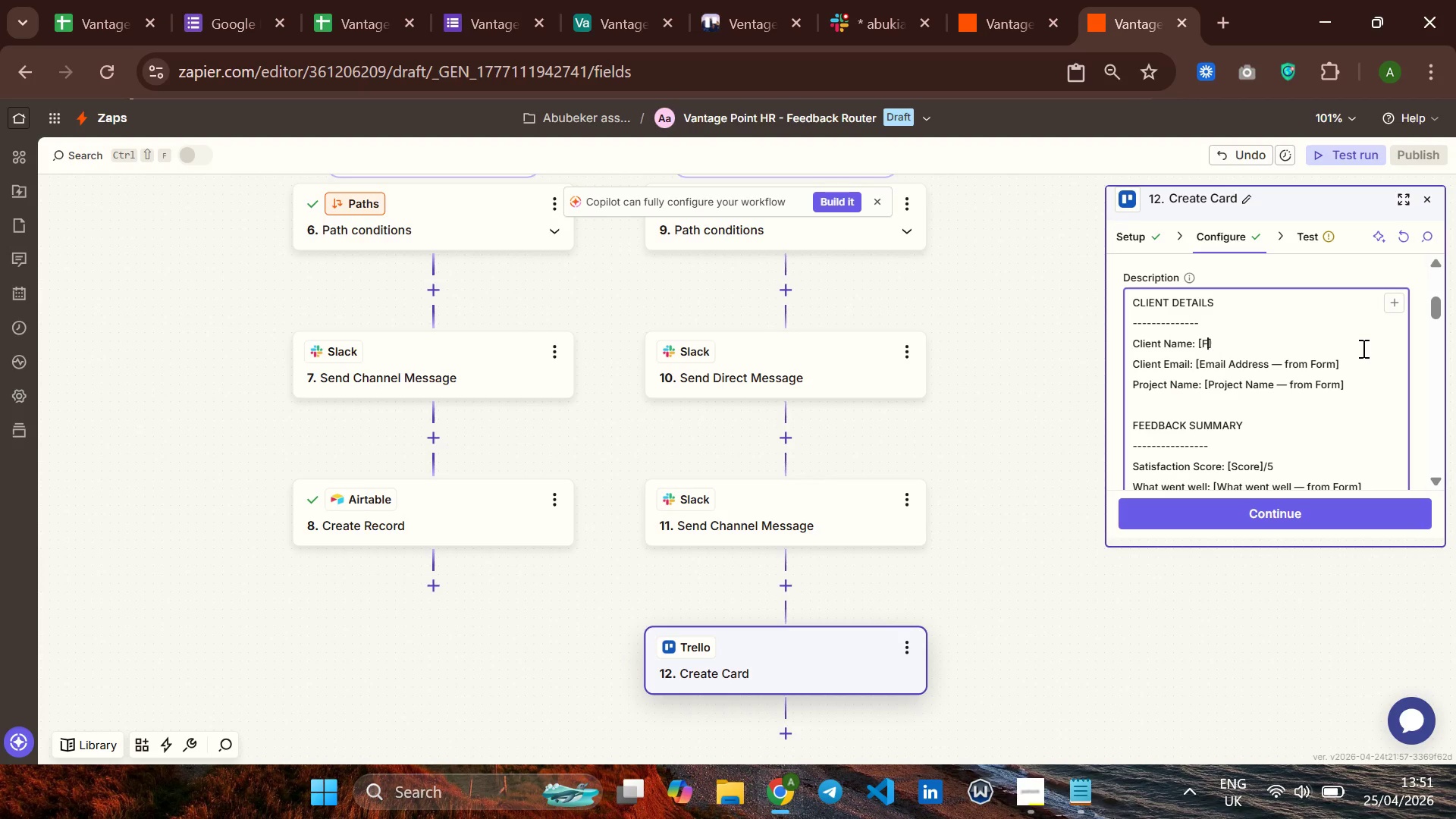 
key(Backspace)
 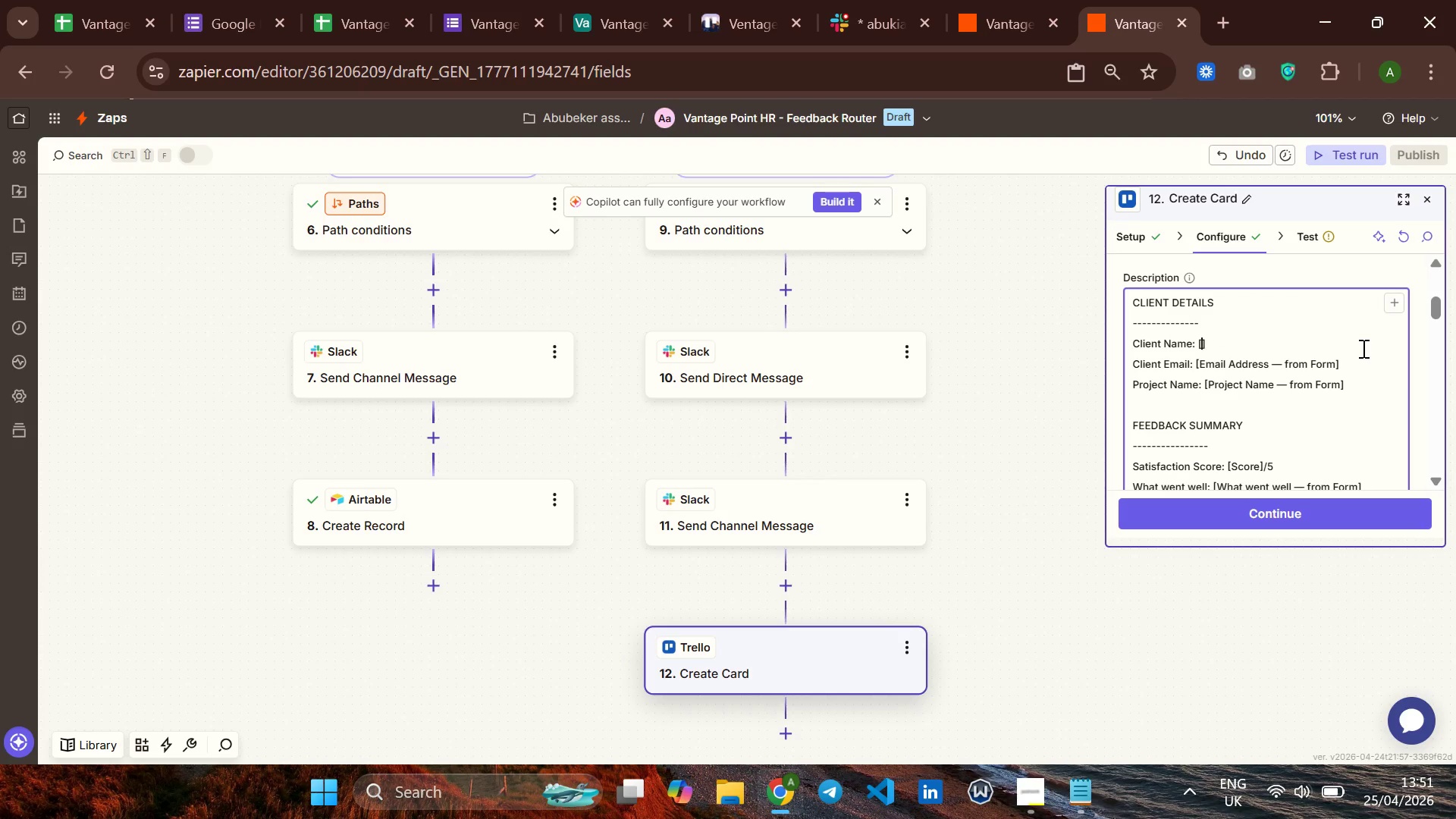 
key(Backspace)
 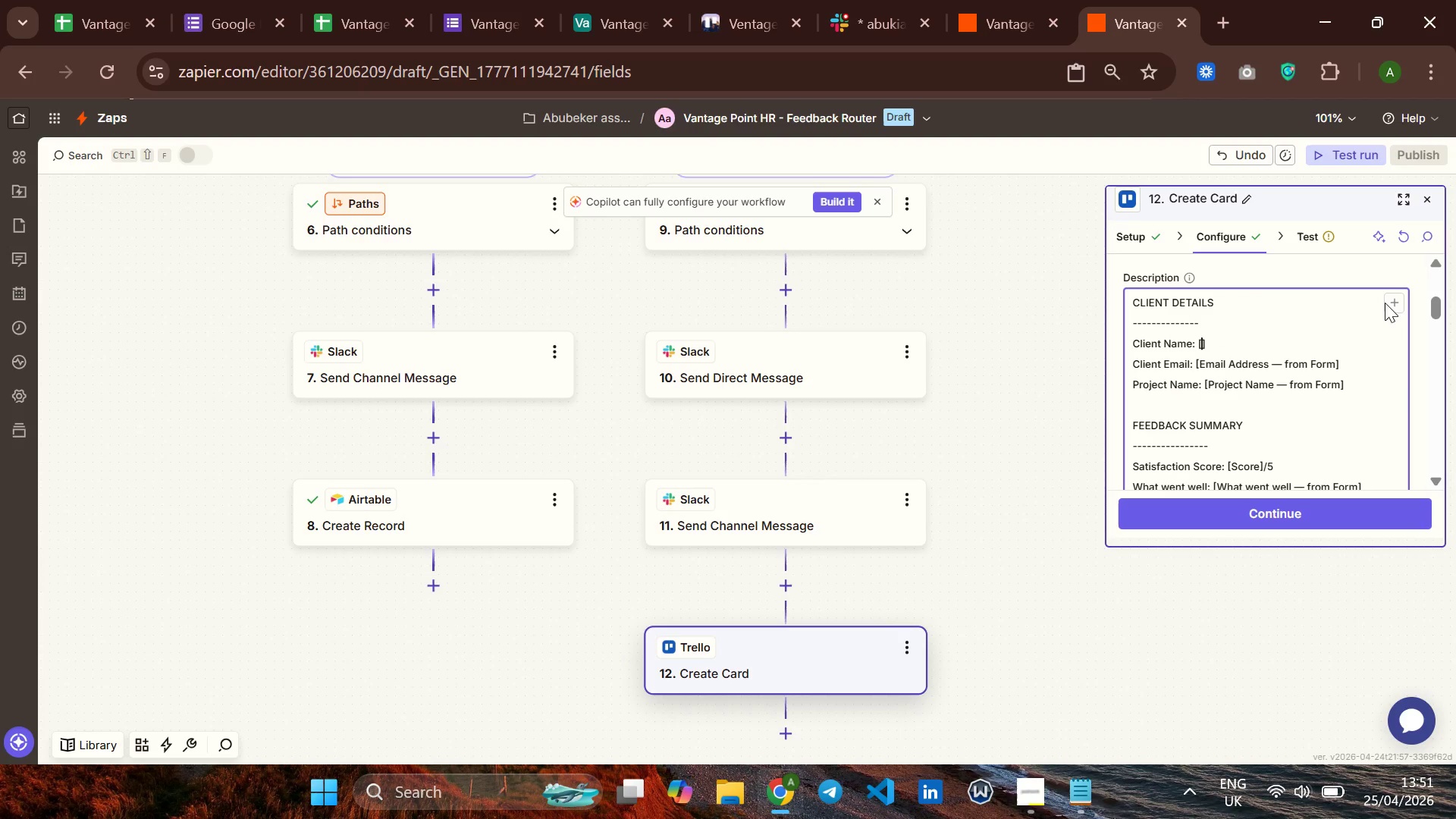 
left_click([1398, 296])
 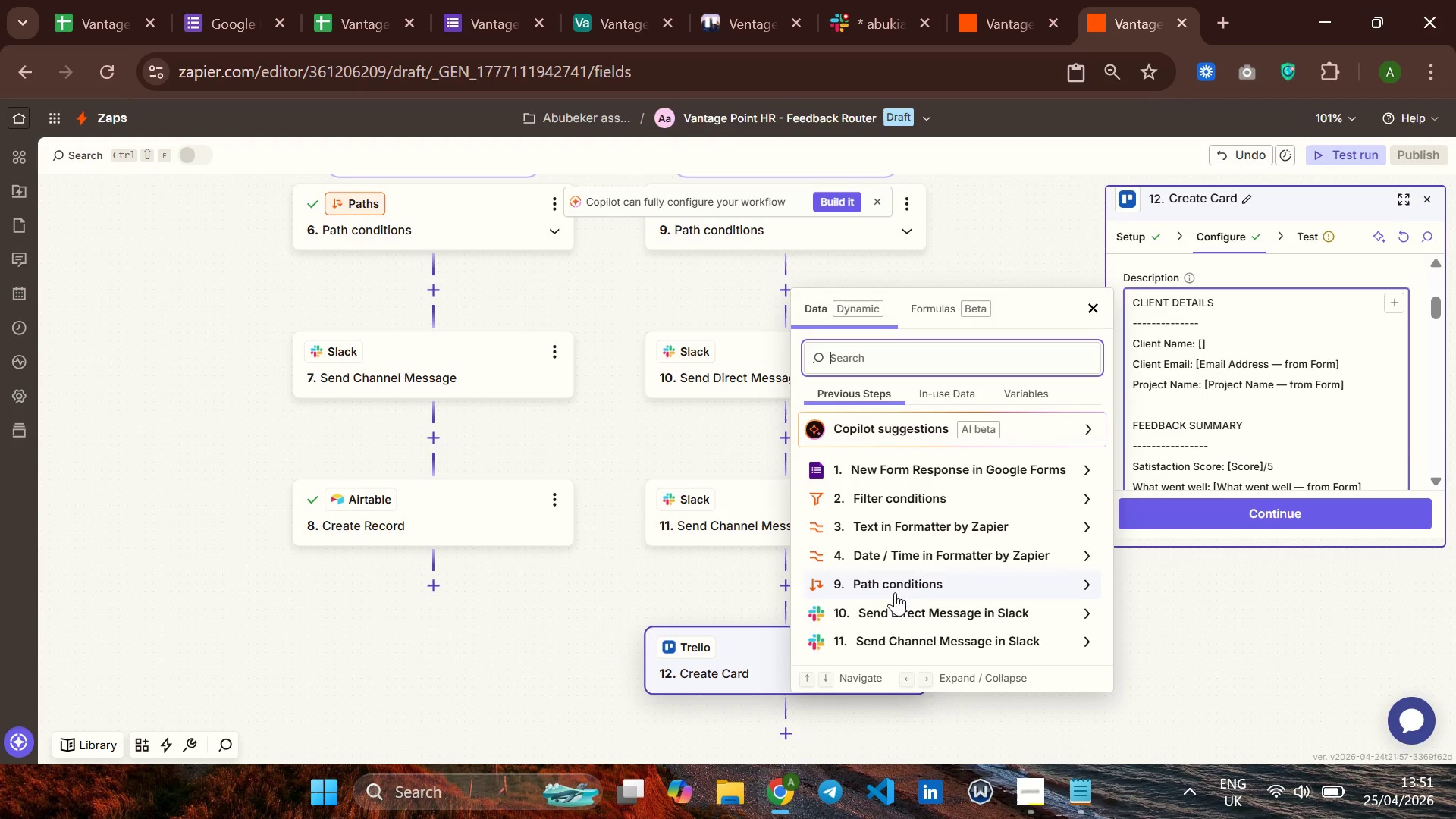 
left_click([946, 529])
 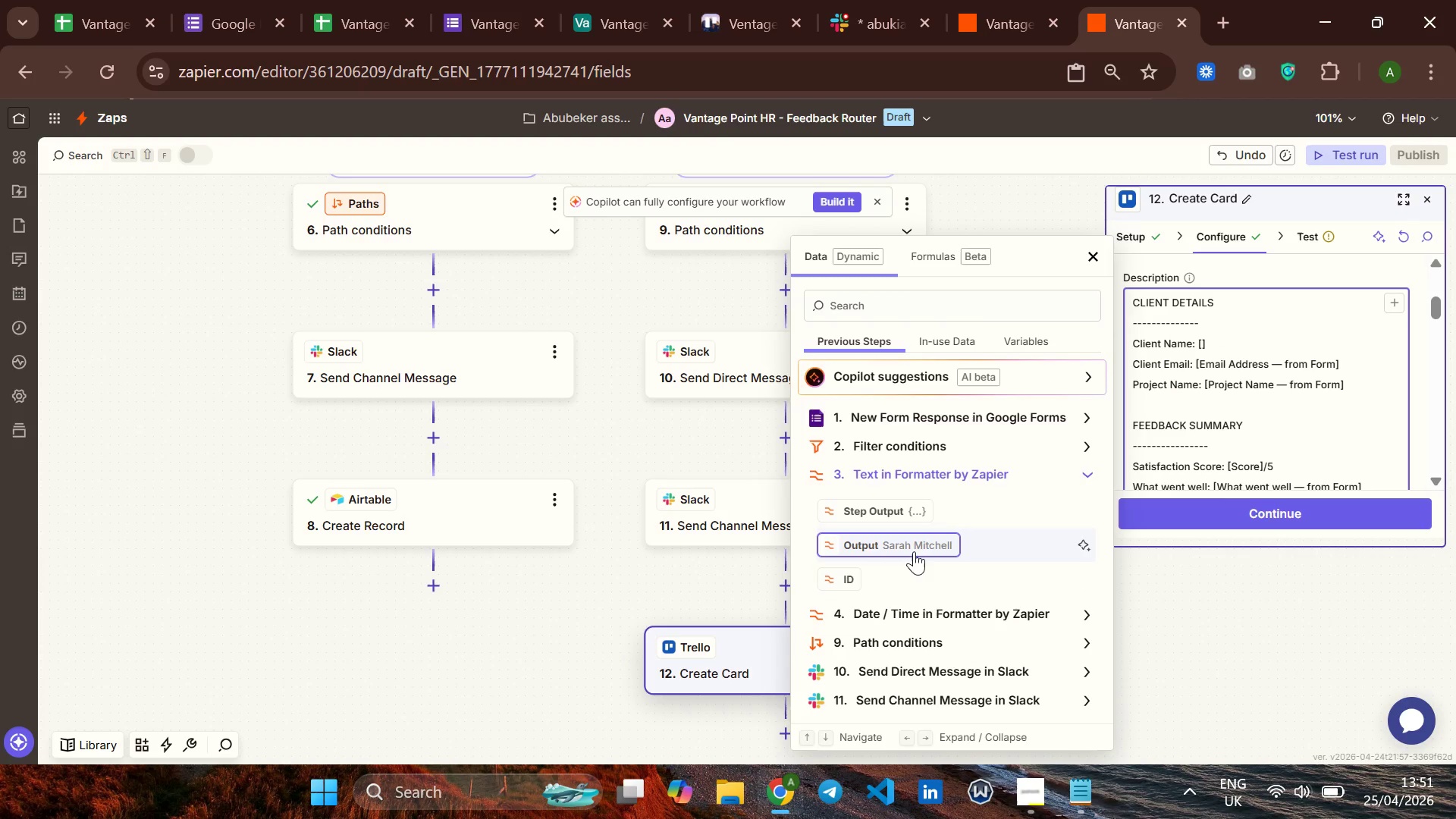 
left_click([913, 551])
 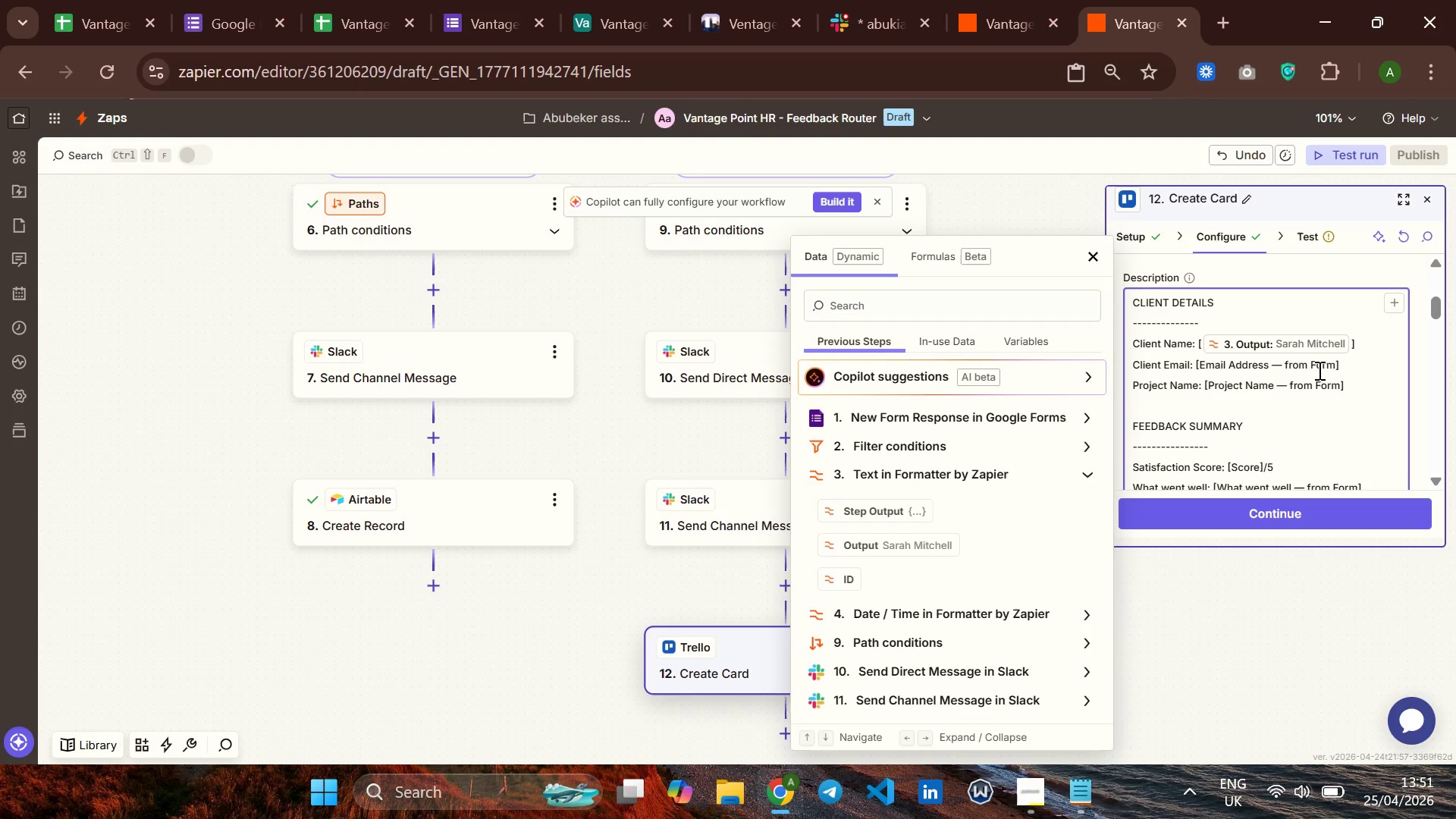 
hold_key(key=ArrowRight, duration=0.69)
 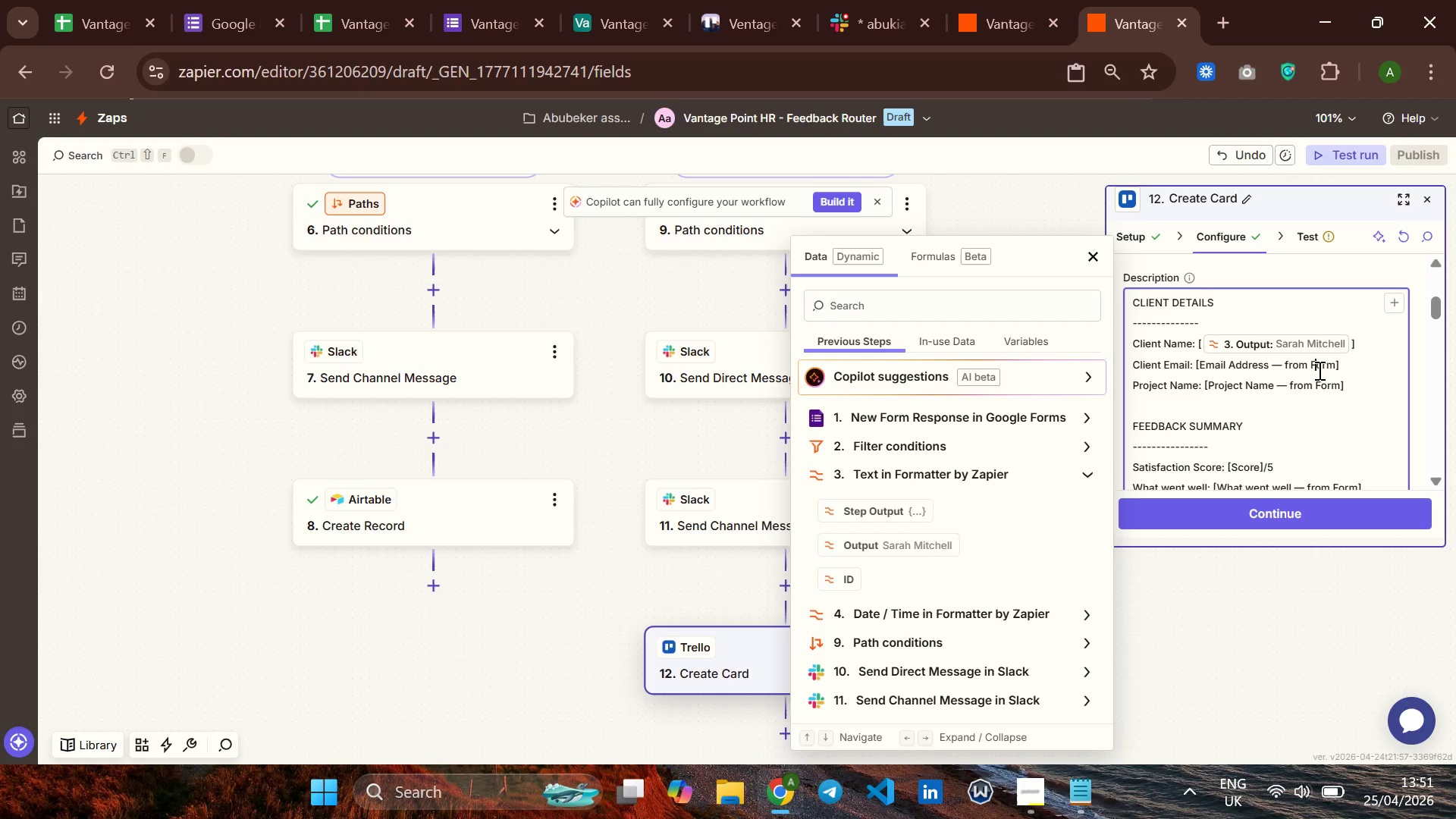 
key(ArrowRight)
 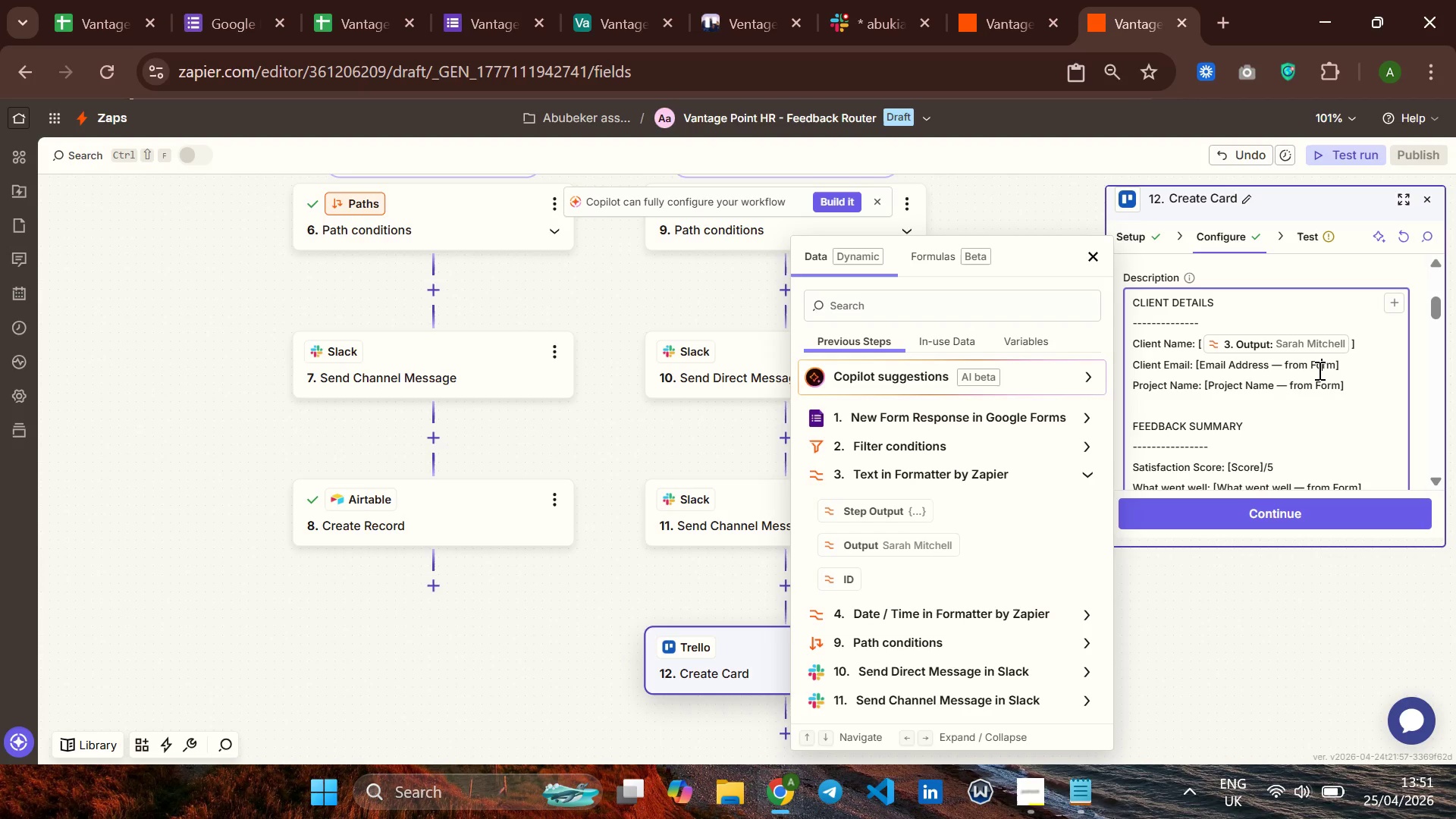 
key(ArrowRight)
 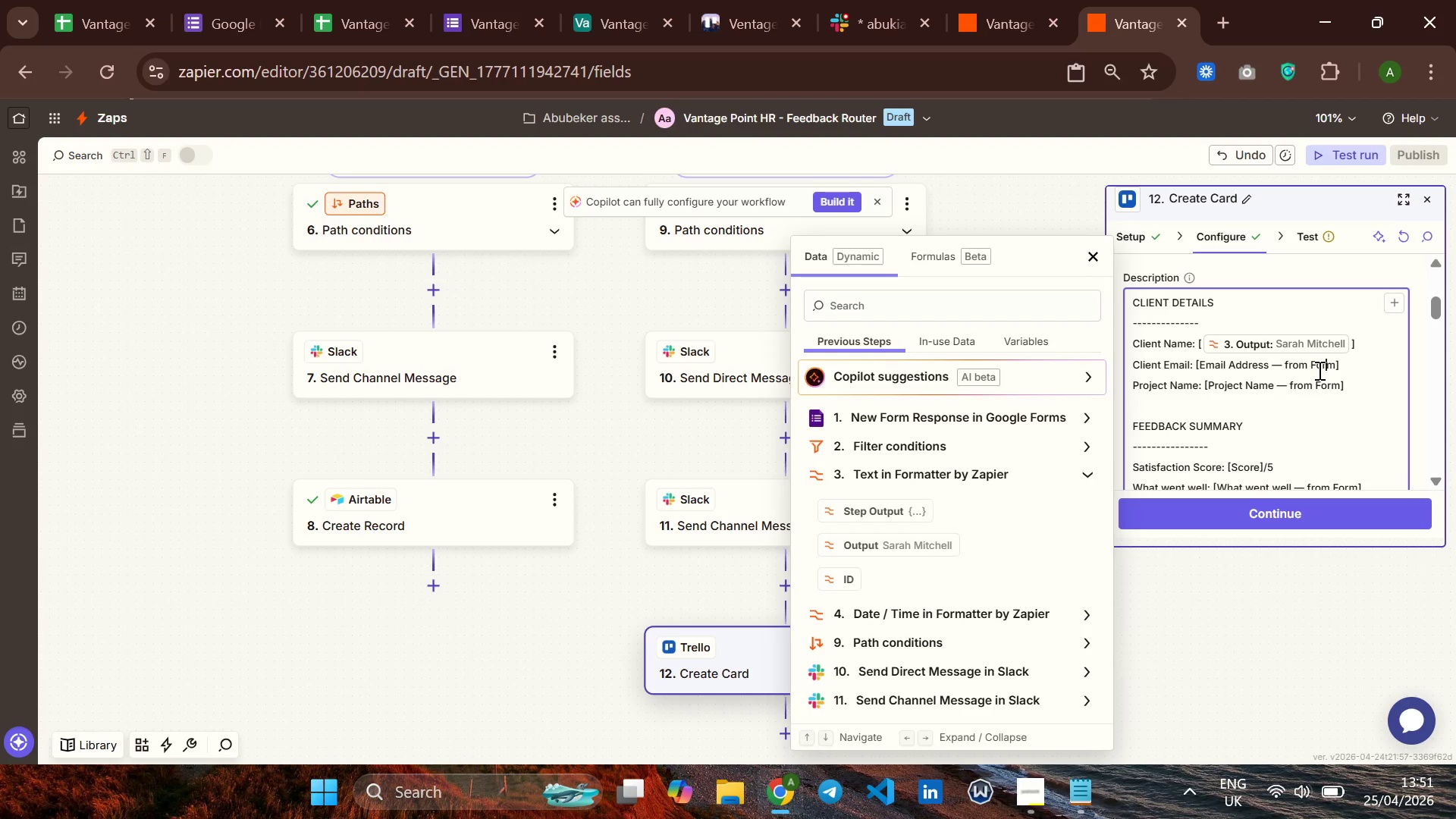 
key(ArrowRight)
 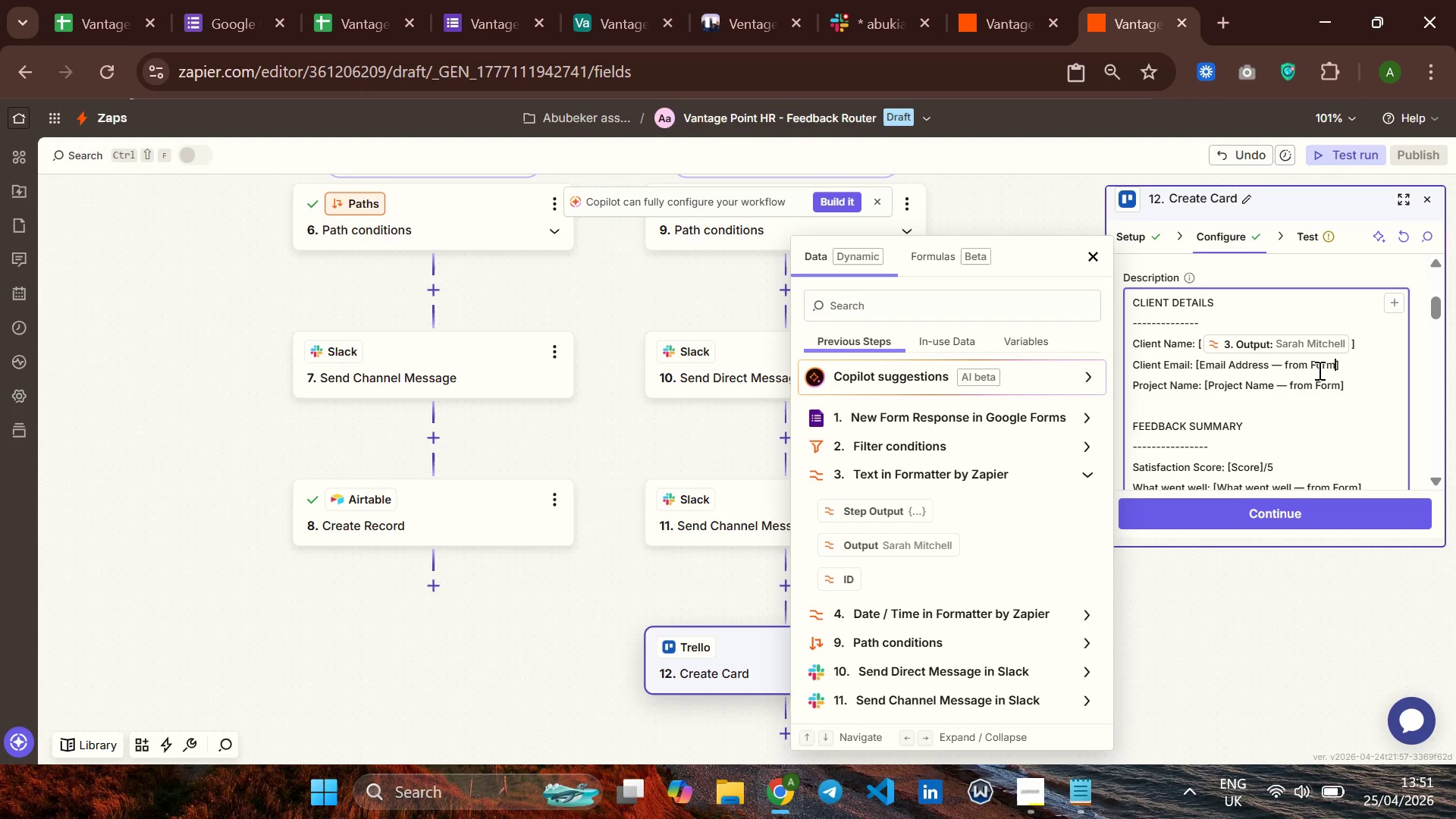 
key(ArrowRight)
 